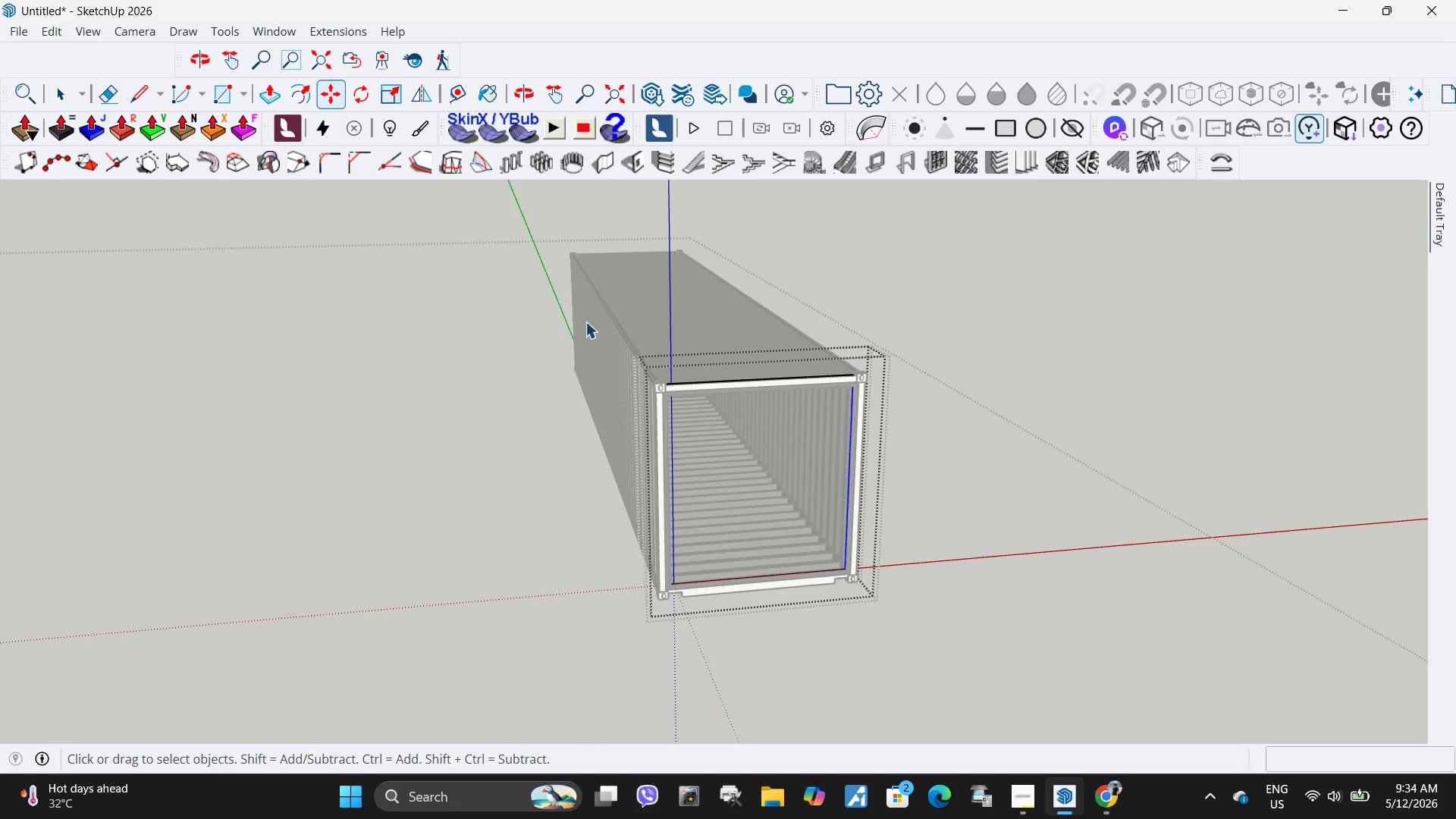 
left_click_drag(start_coordinate=[626, 348], to_coordinate=[985, 441])
 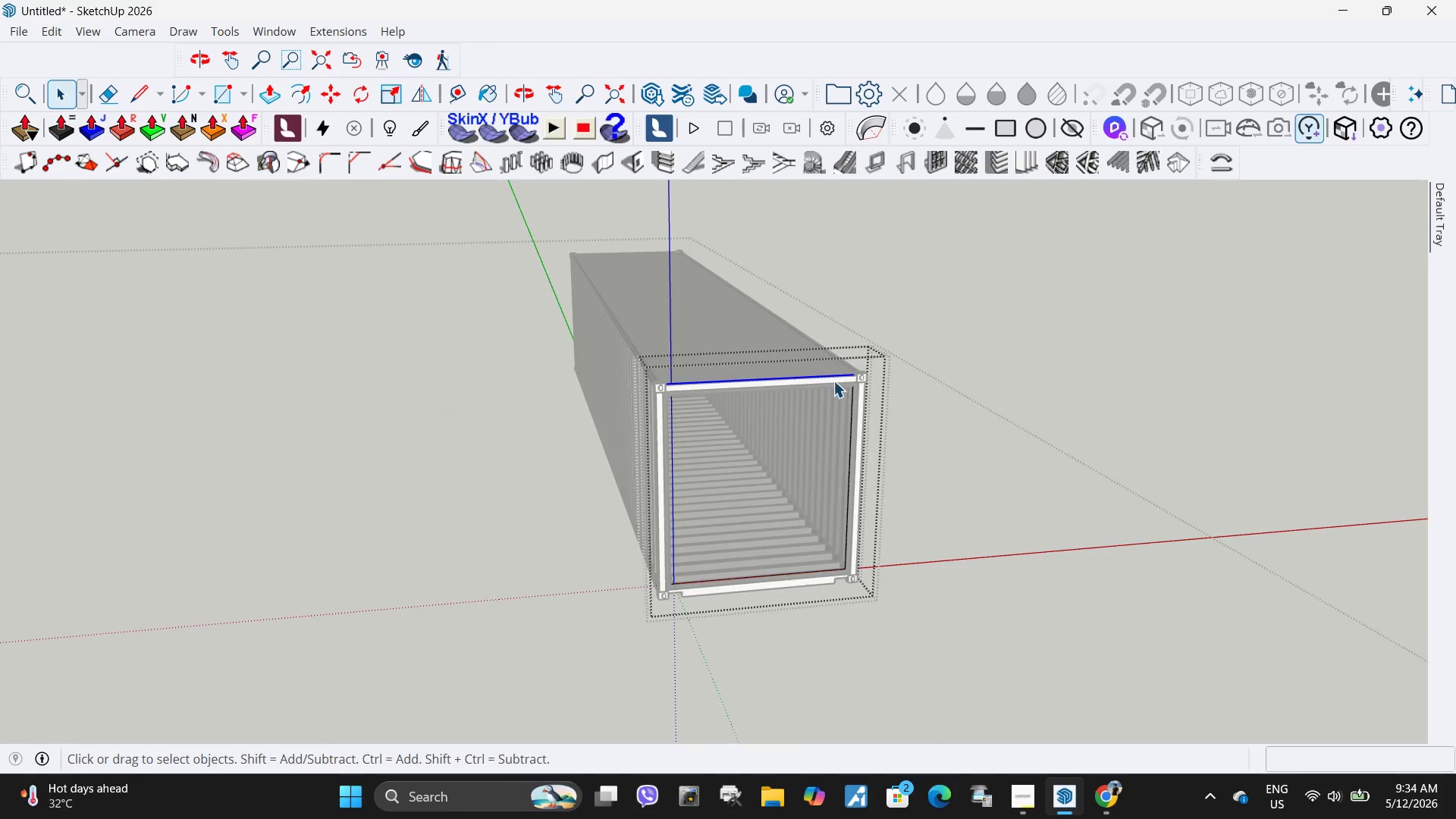 
scroll: coordinate [877, 369], scroll_direction: up, amount: 14.0
 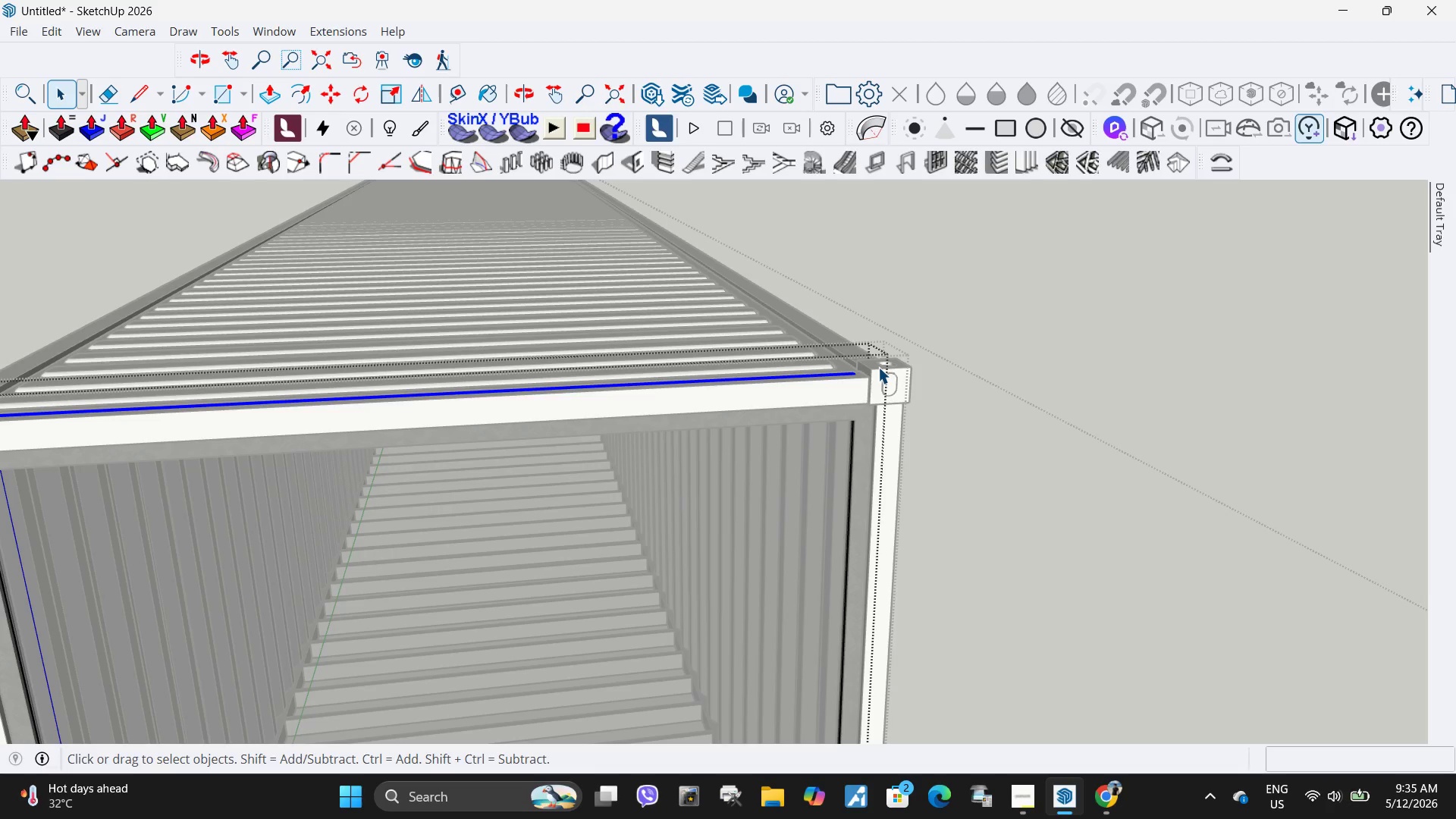 
wait(18.76)
 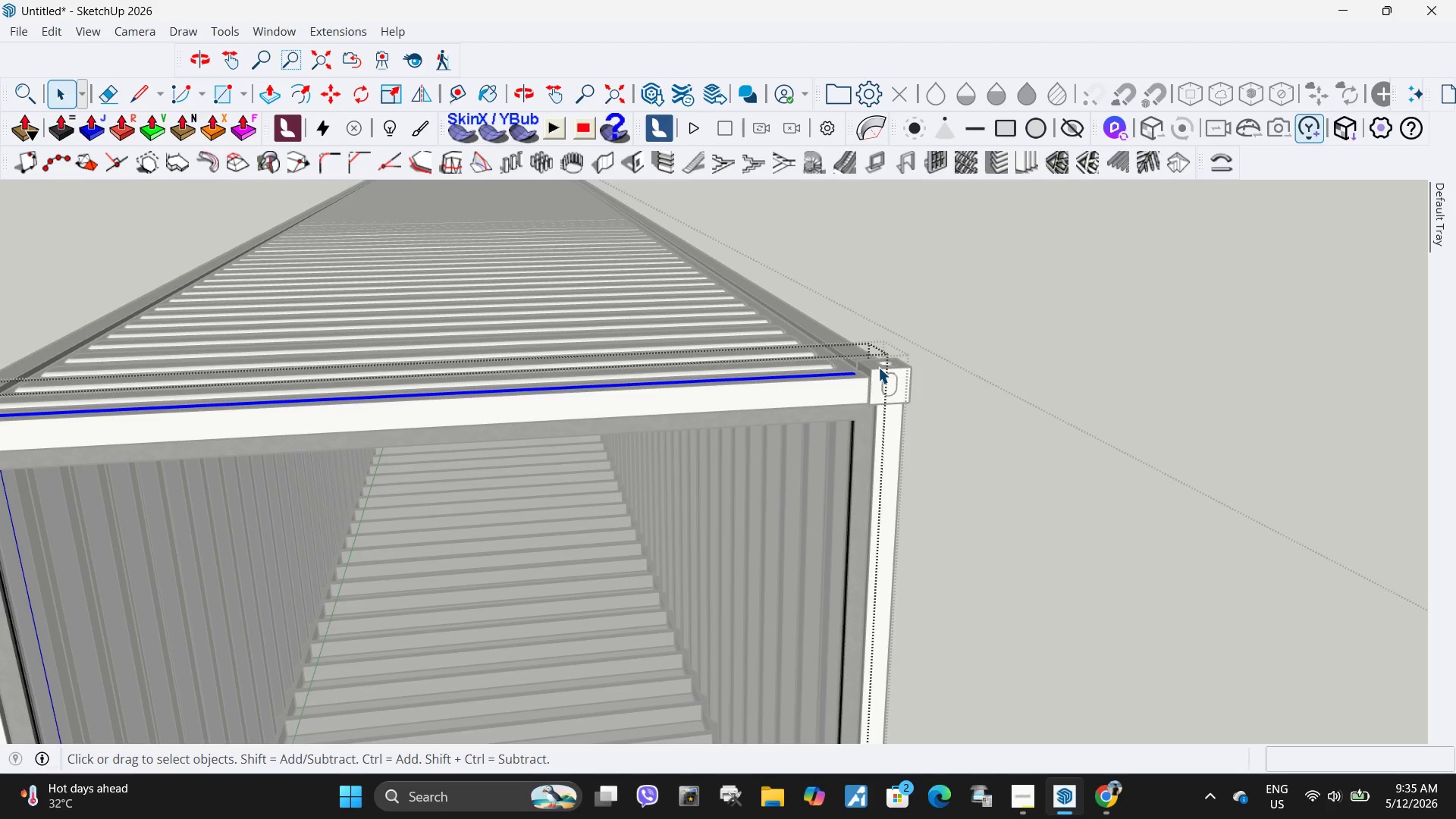 
scroll: coordinate [860, 371], scroll_direction: down, amount: 5.0
 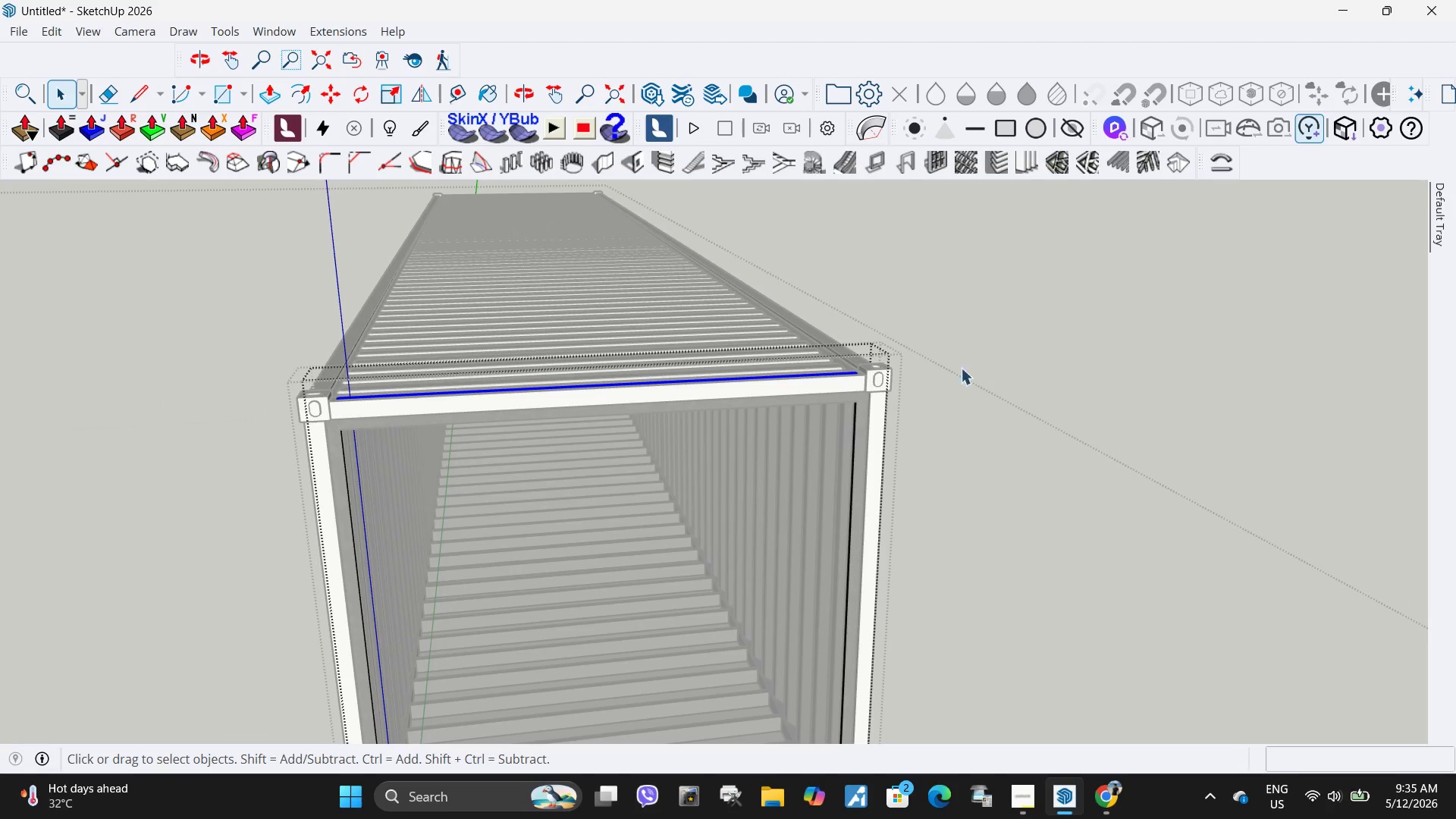 
key(M)
 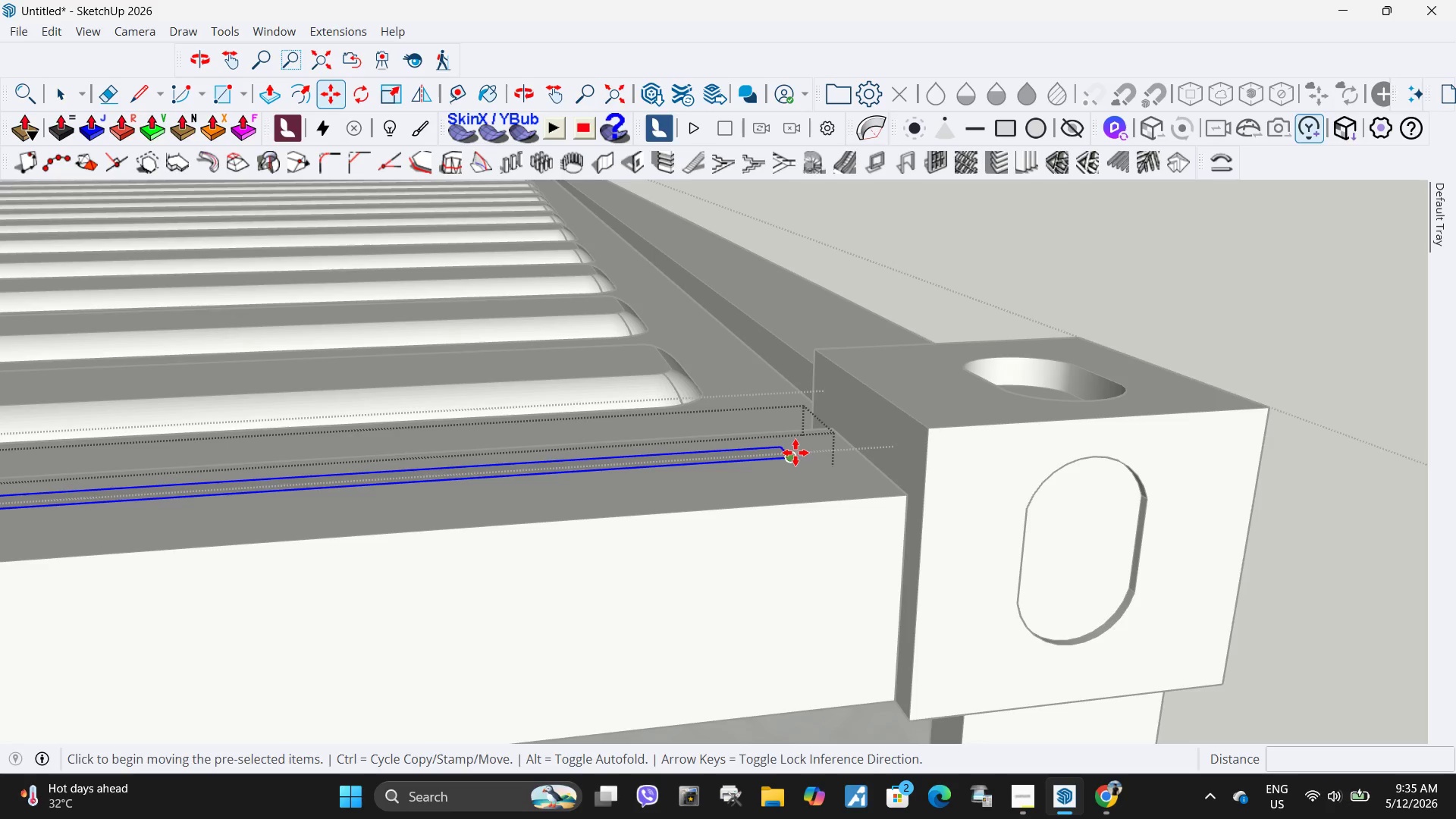 
scroll: coordinate [818, 407], scroll_direction: up, amount: 25.0
 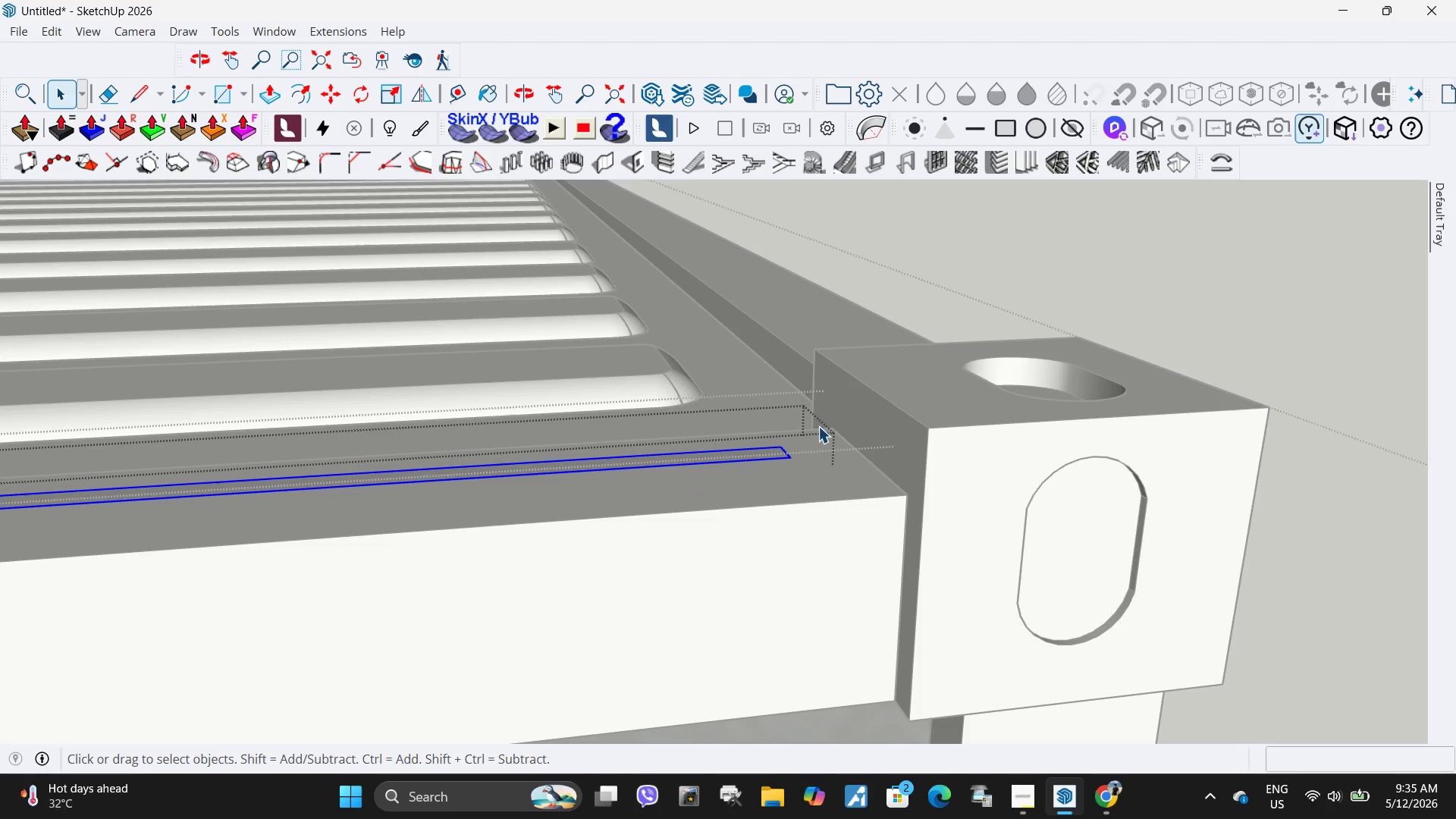 
scroll: coordinate [817, 322], scroll_direction: down, amount: 11.0
 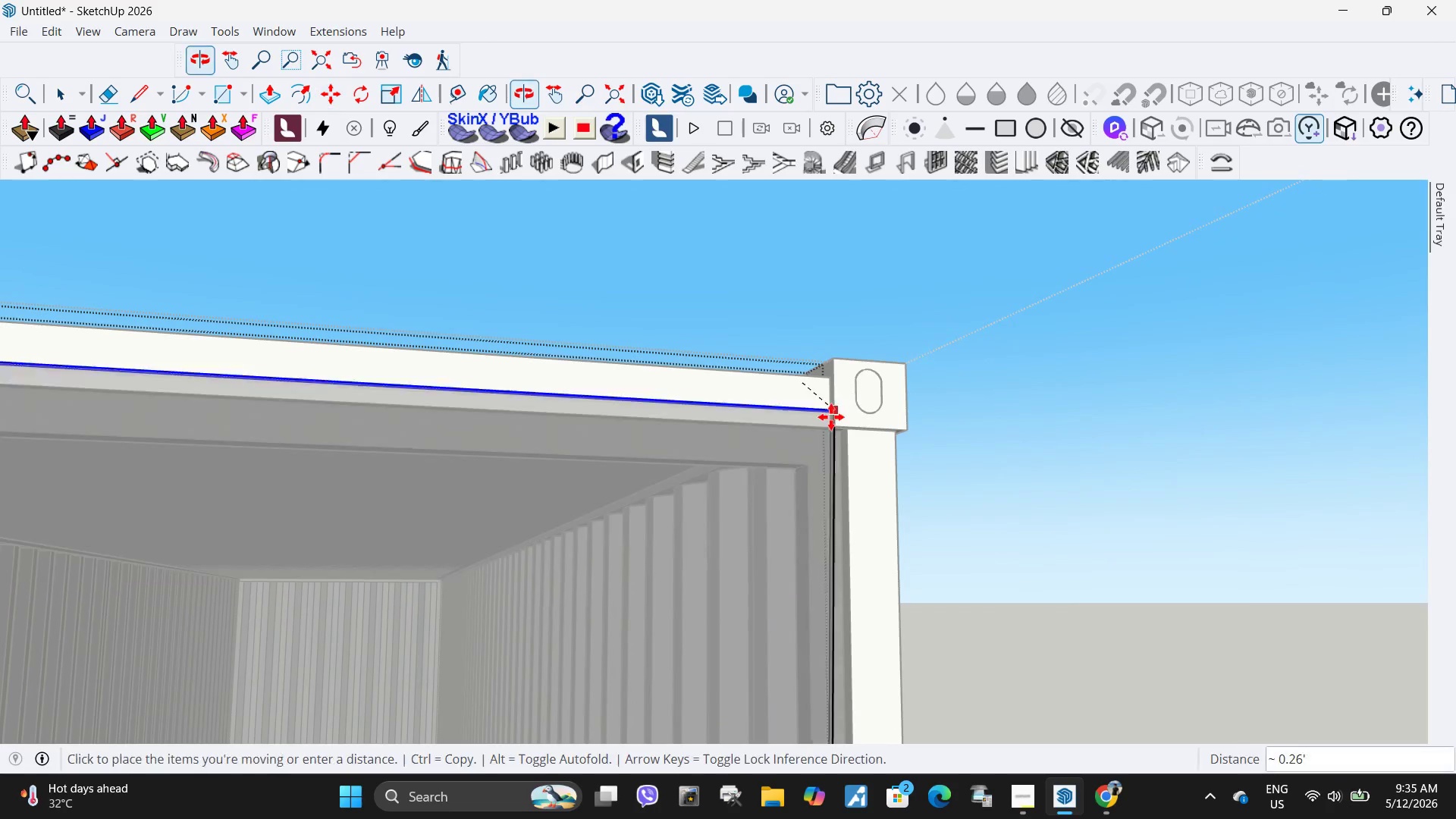 
scroll: coordinate [797, 482], scroll_direction: up, amount: 6.0
 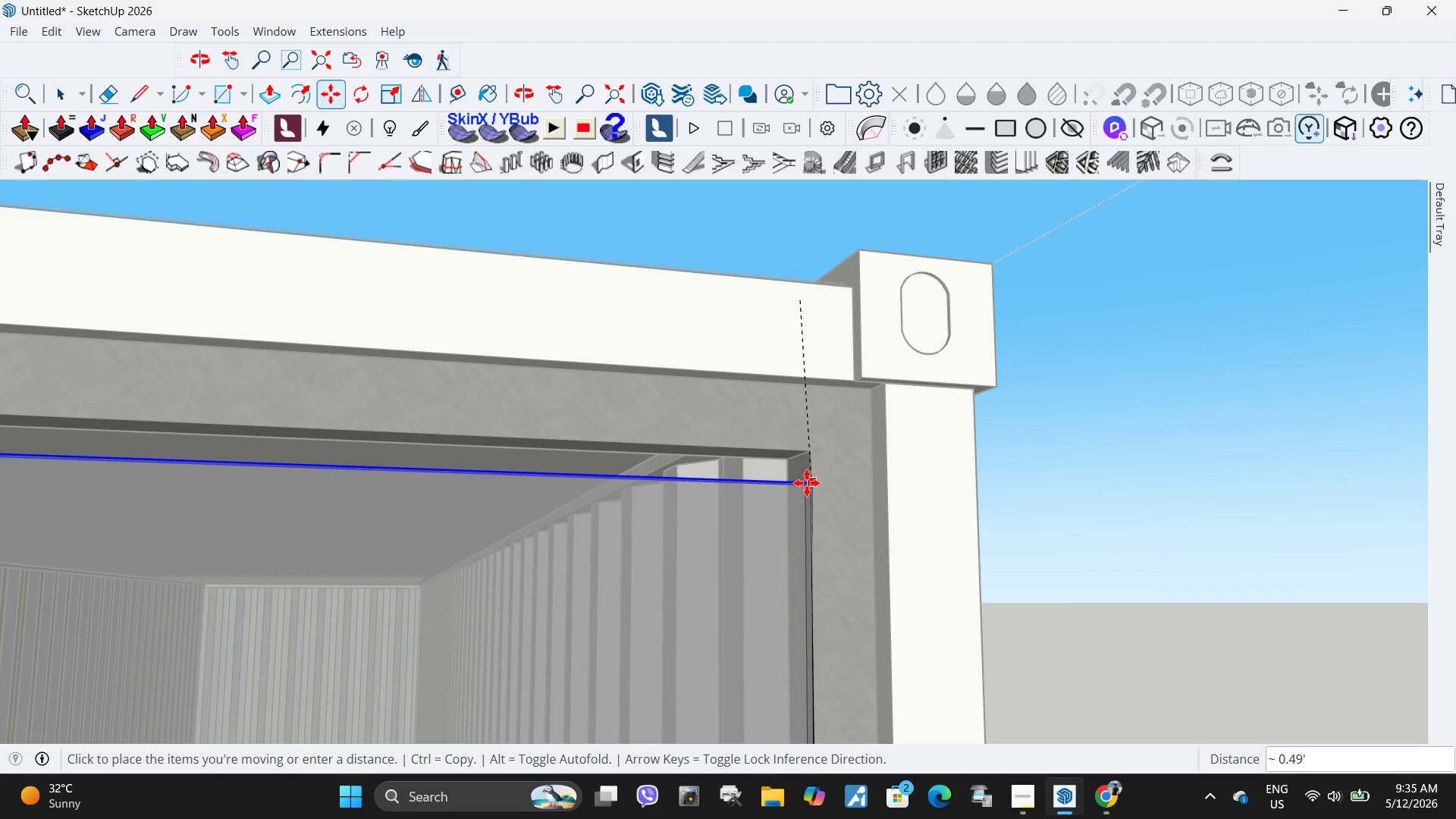 
wait(30.03)
 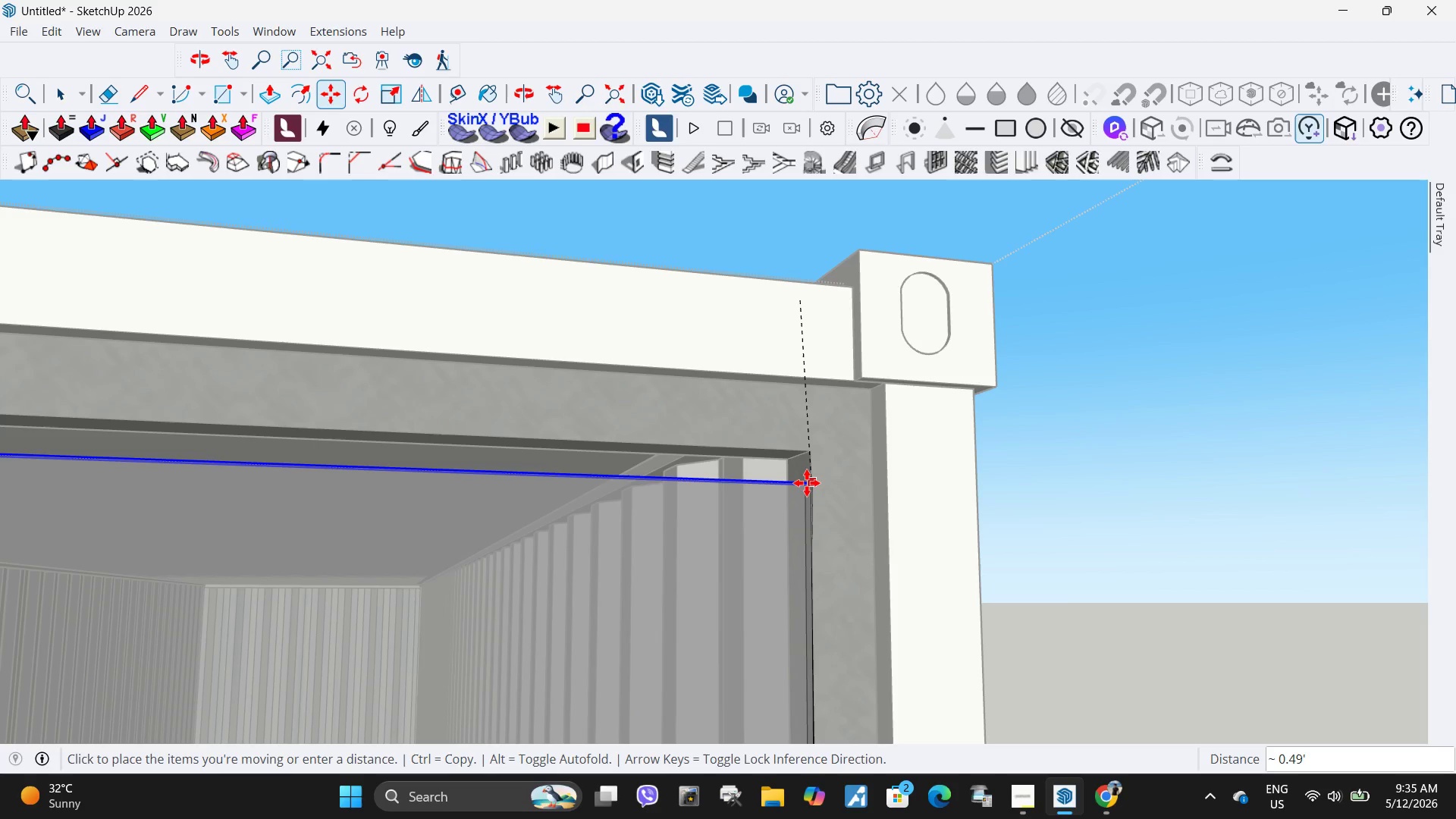 
scroll: coordinate [800, 453], scroll_direction: up, amount: 4.0
 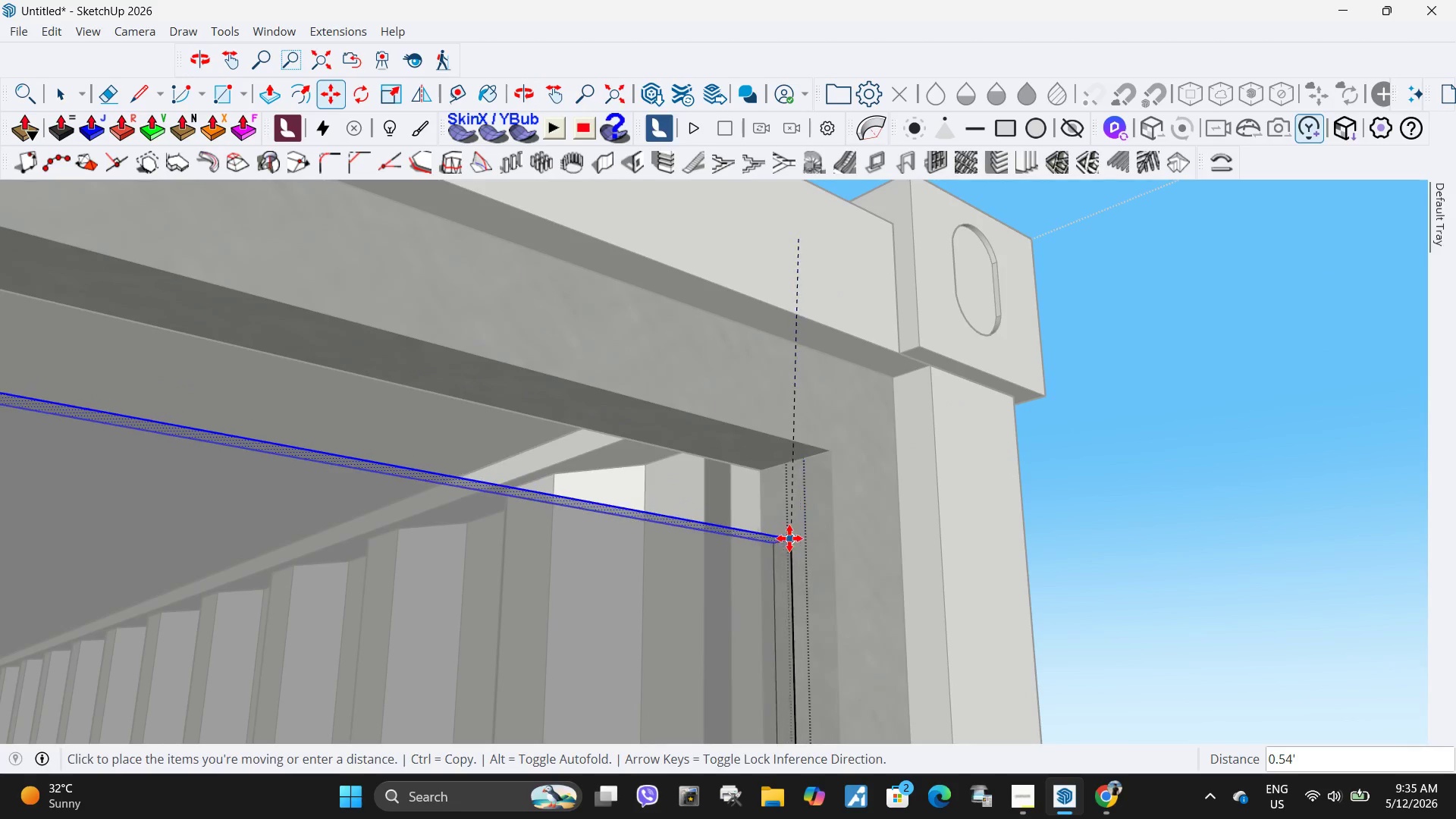 
left_click([807, 554])
 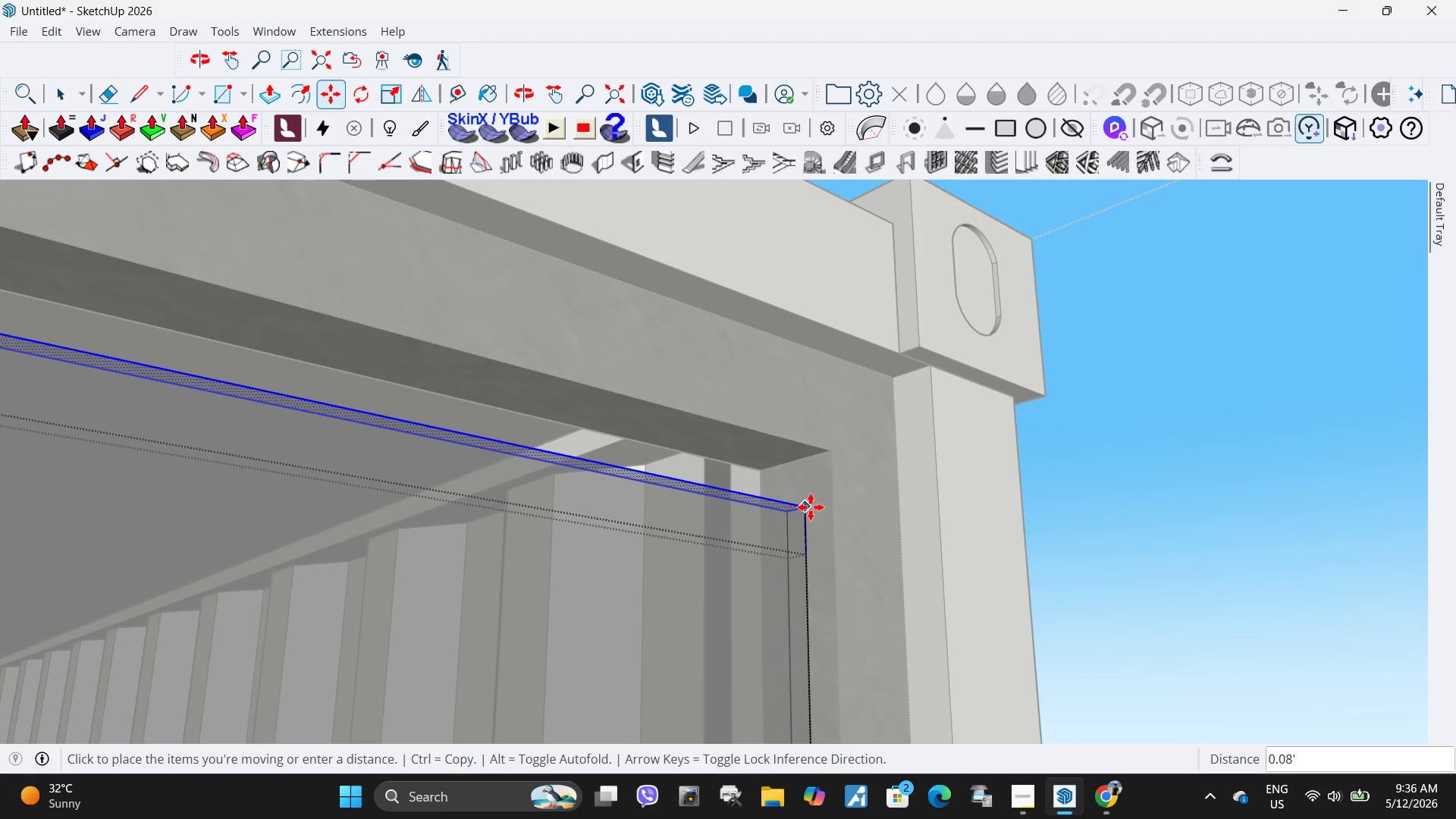 
wait(32.61)
 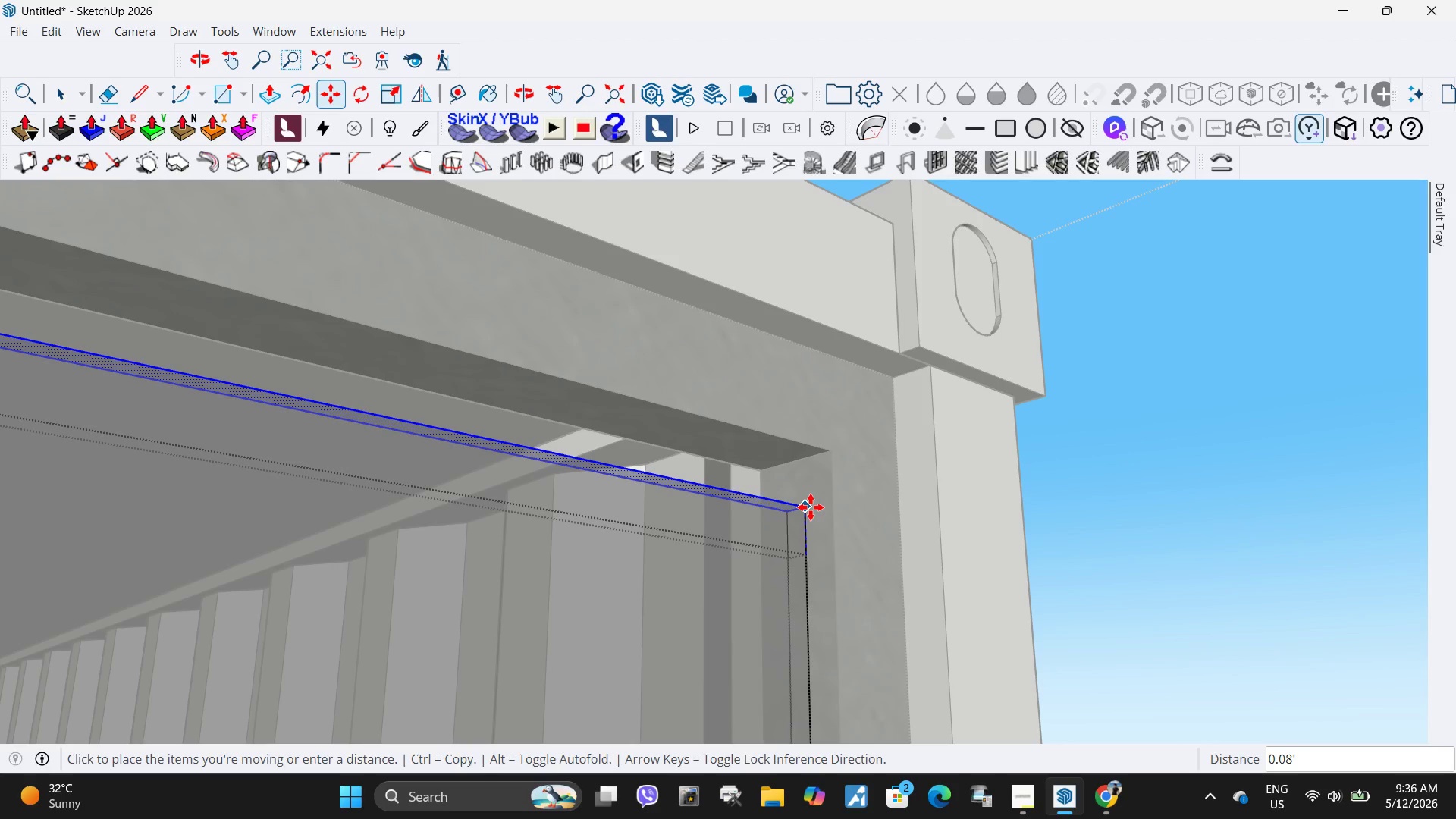 
left_click([809, 460])
 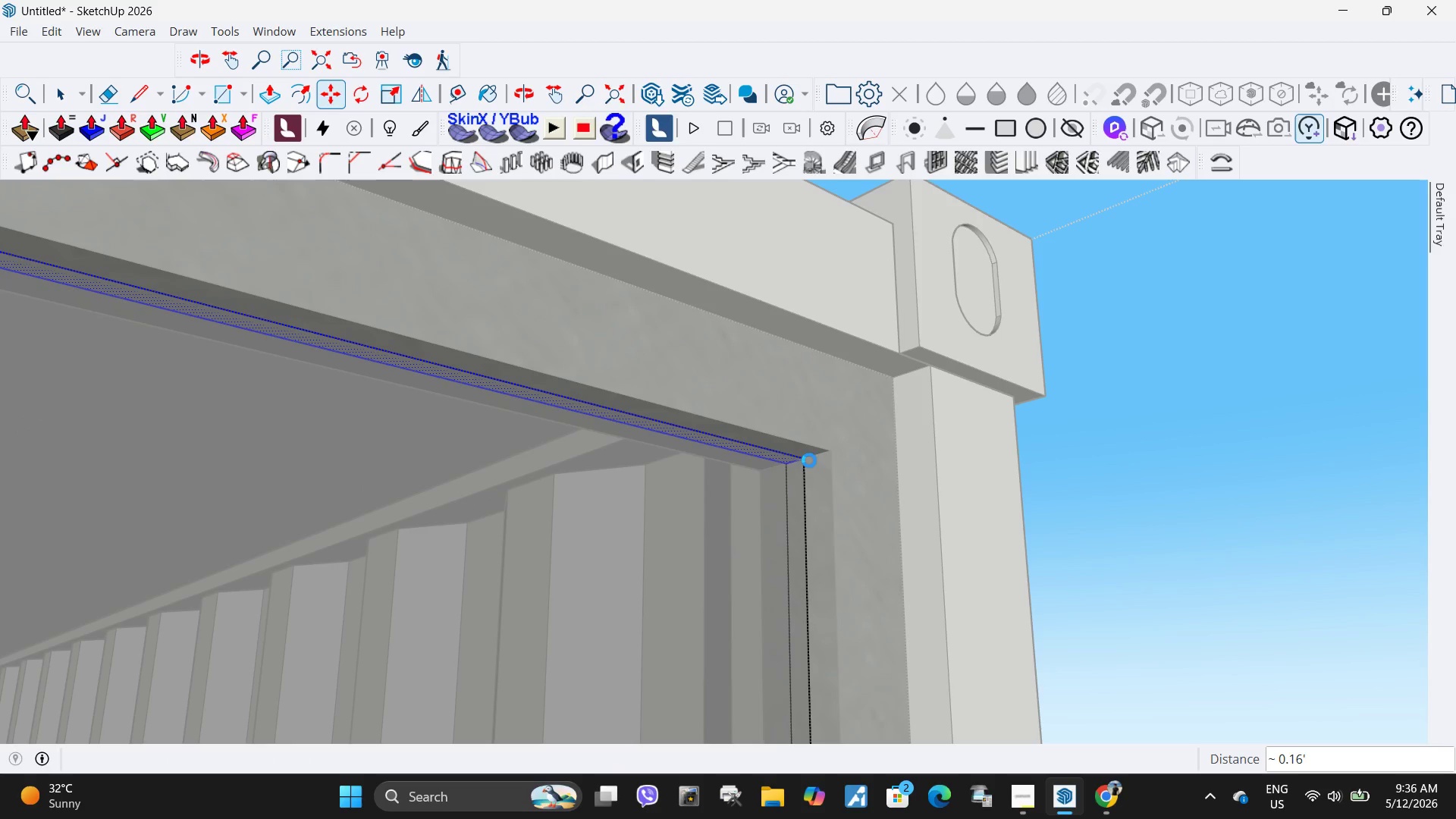 
key(Space)
 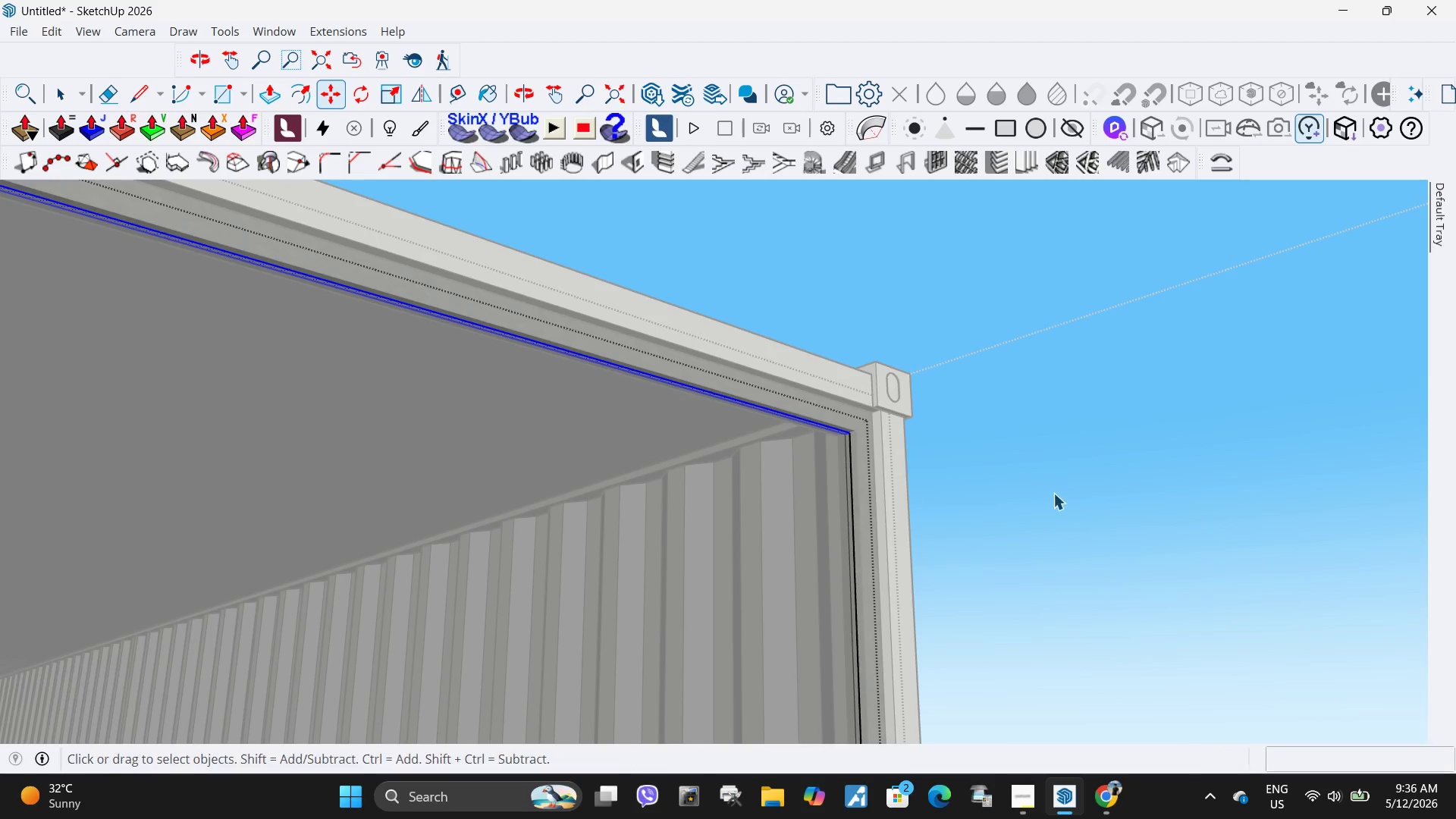 
left_click([1053, 493])
 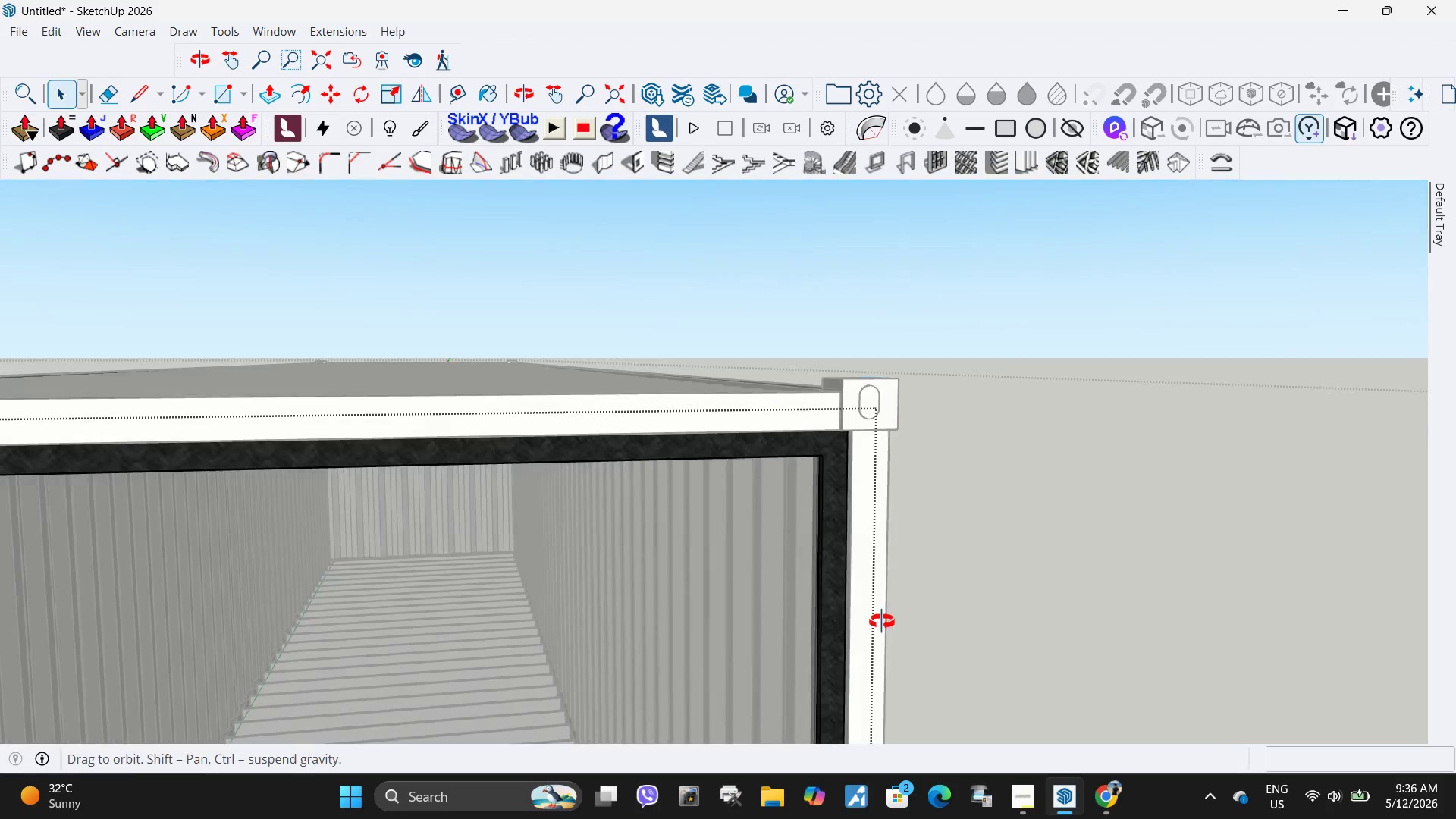 
scroll: coordinate [854, 533], scroll_direction: down, amount: 41.0
 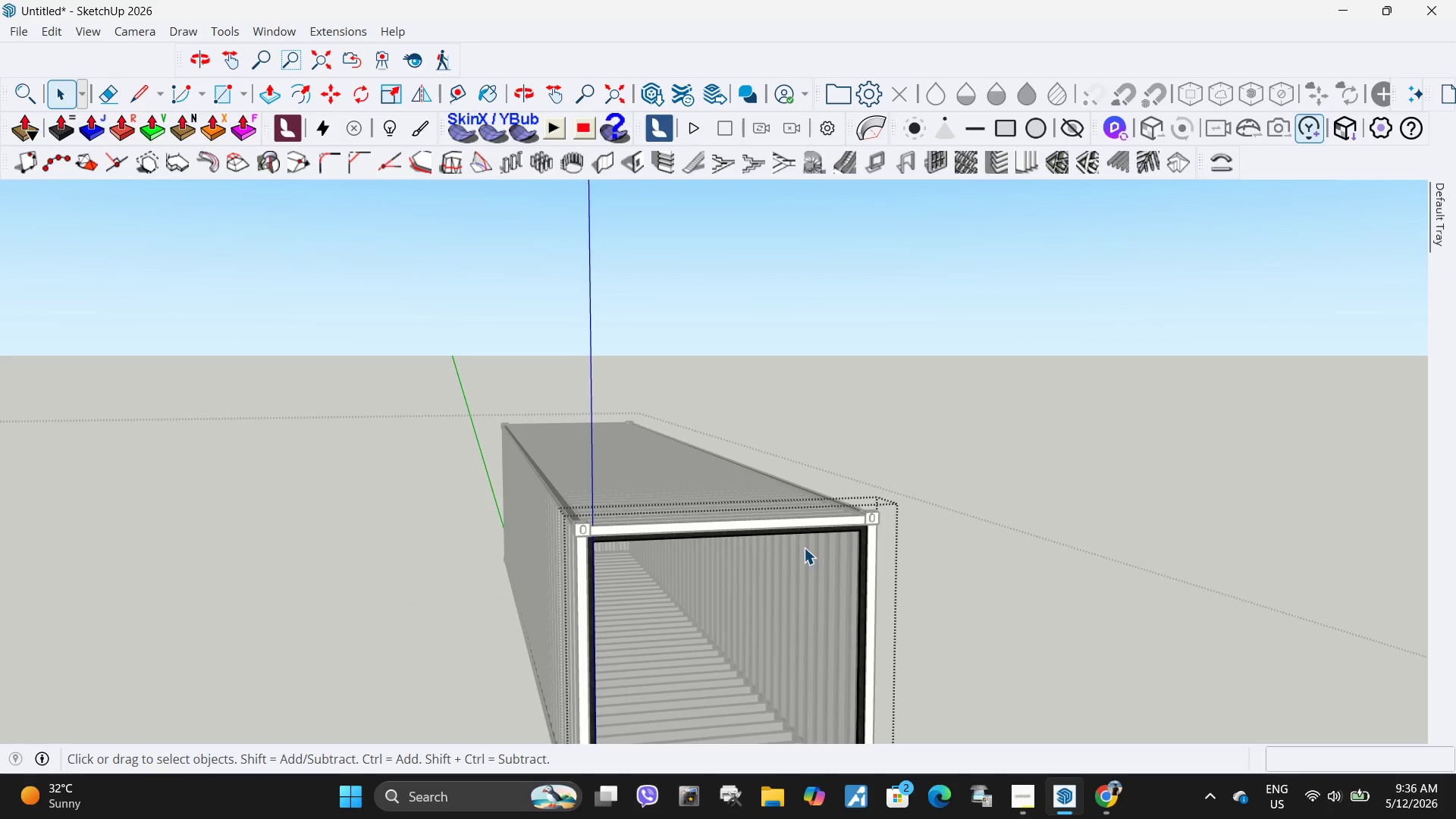 
wait(5.35)
 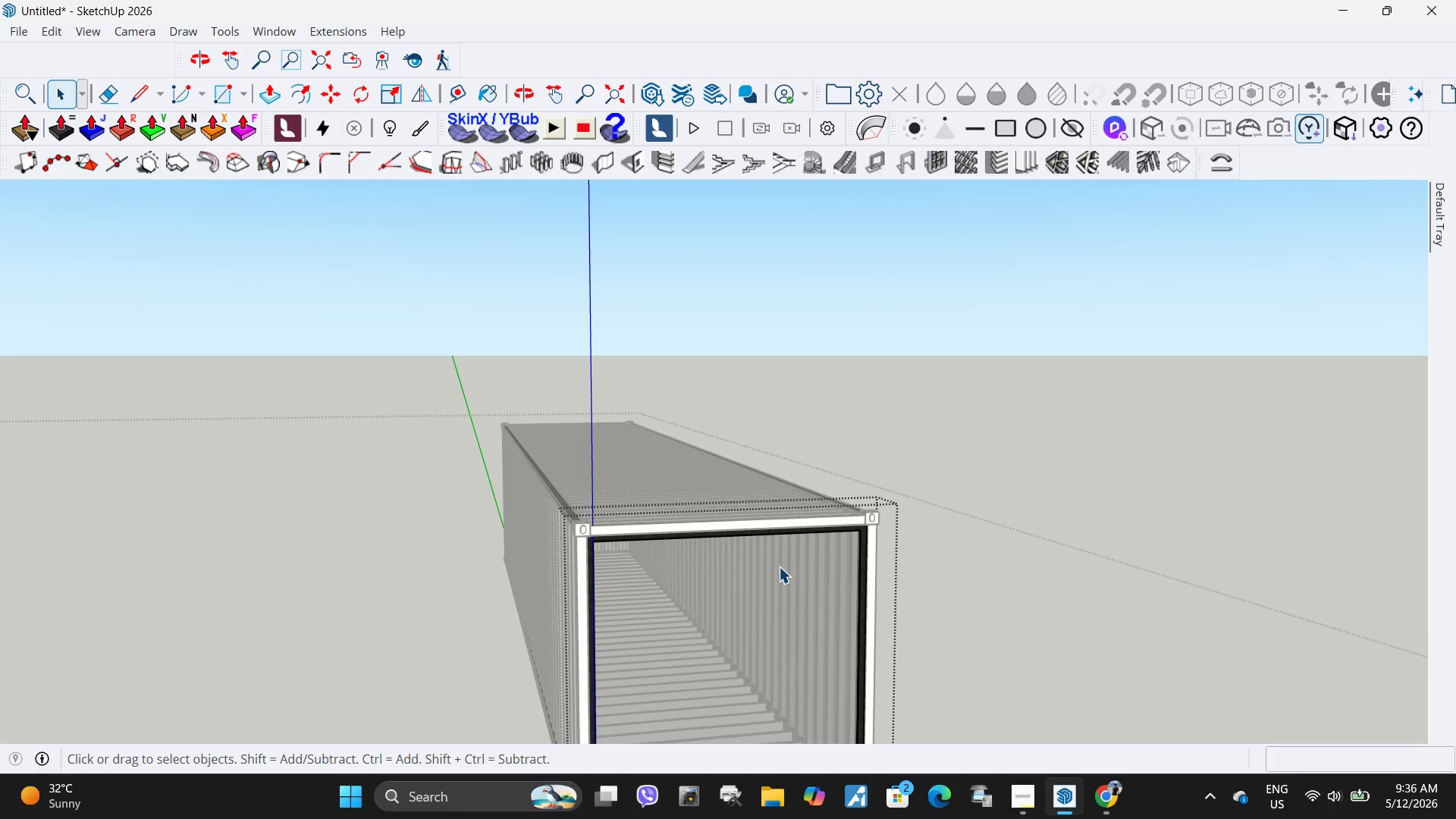 
scroll: coordinate [800, 548], scroll_direction: down, amount: 4.0
 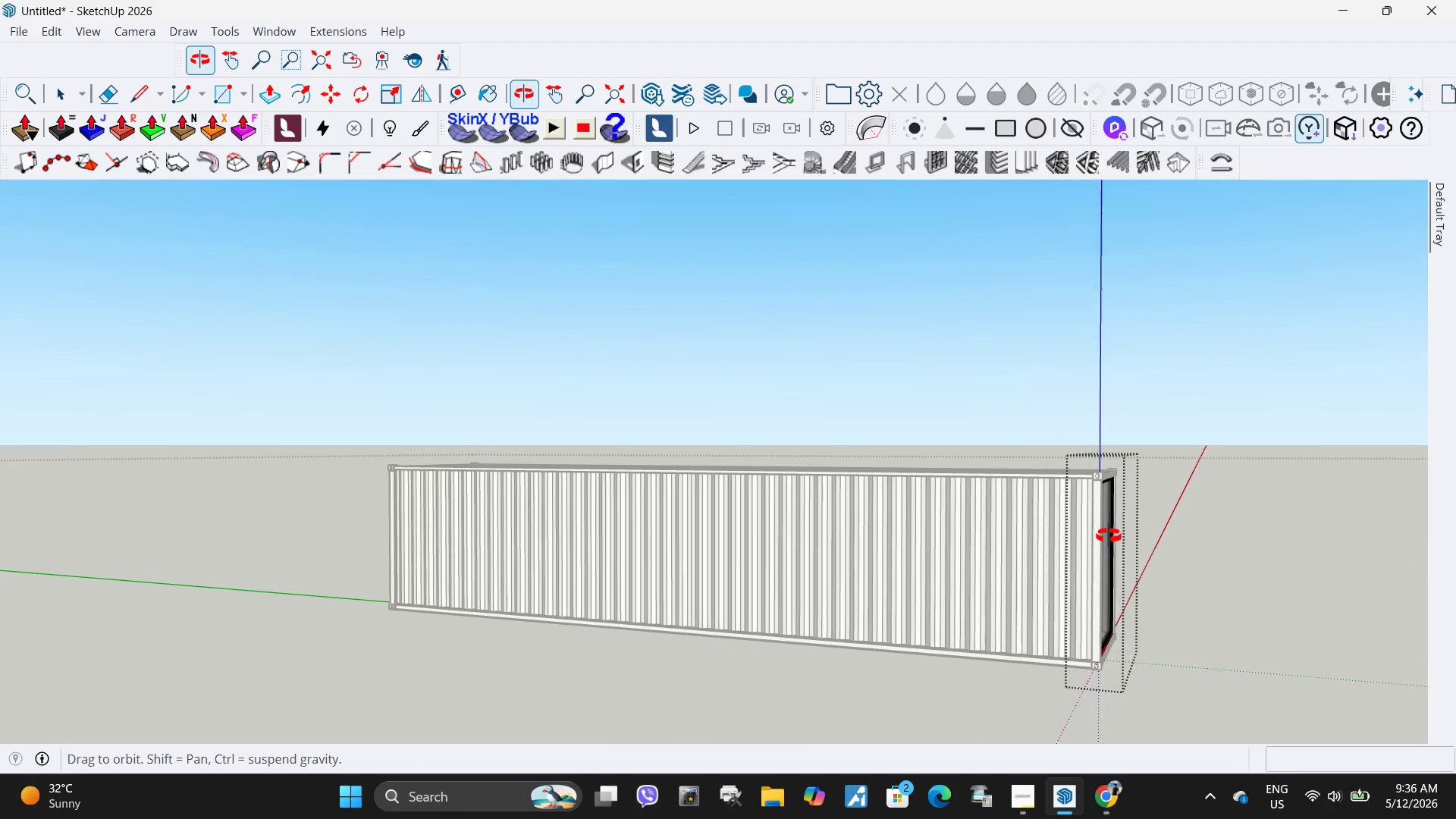 
key(Space)
 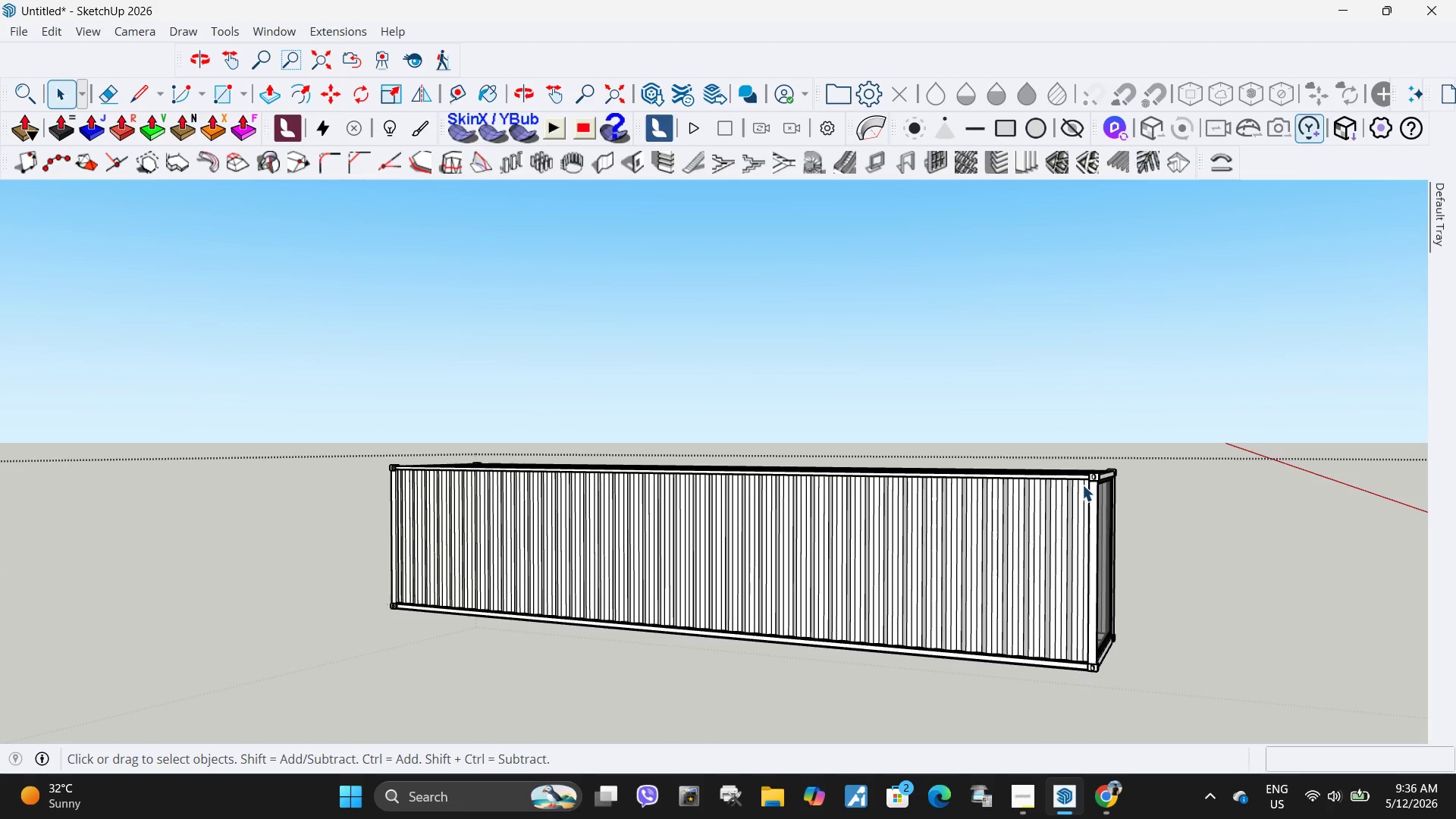 
scroll: coordinate [695, 472], scroll_direction: down, amount: 5.0
 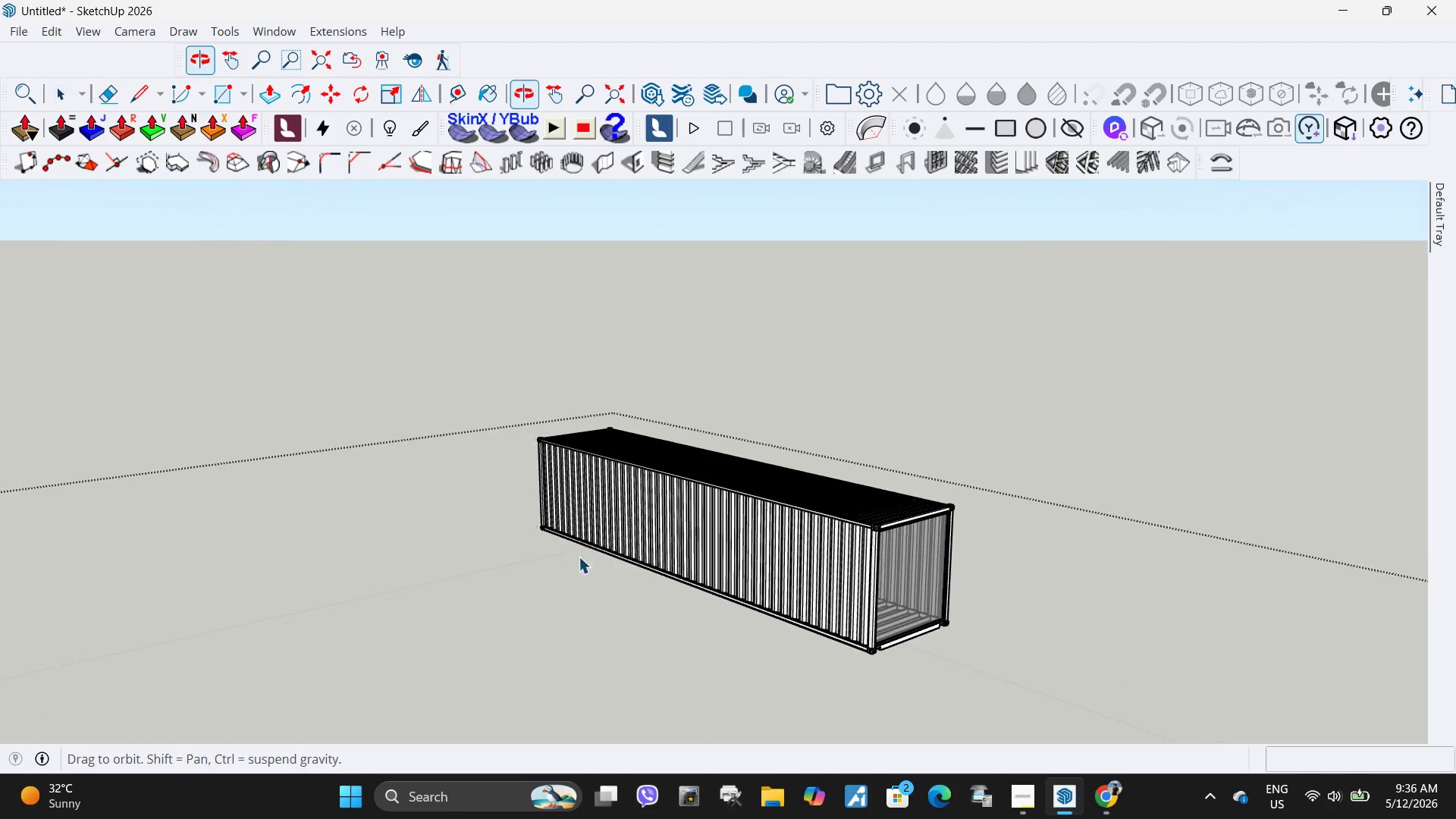 
double_click([954, 569])
 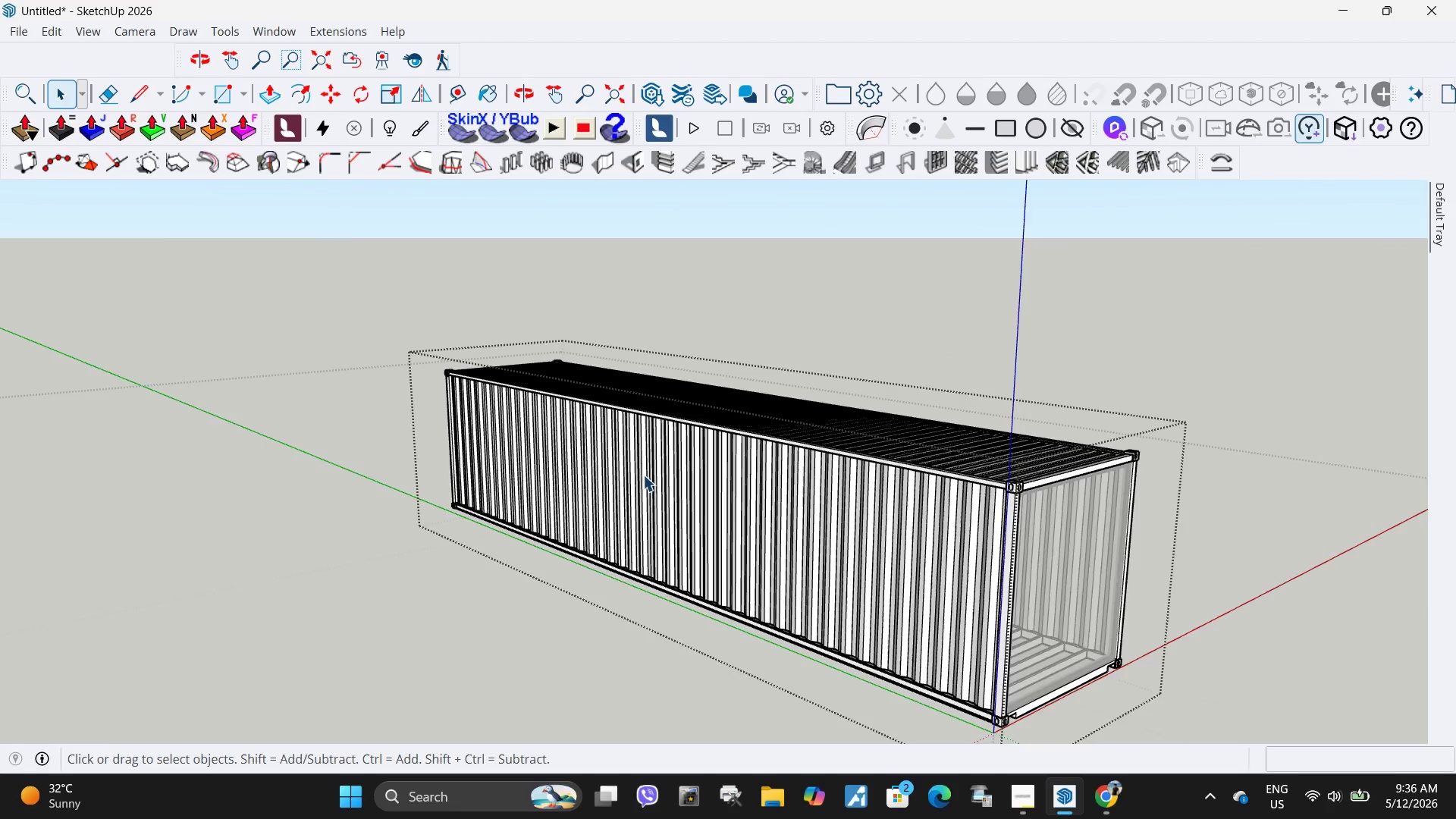 
scroll: coordinate [746, 572], scroll_direction: up, amount: 5.0
 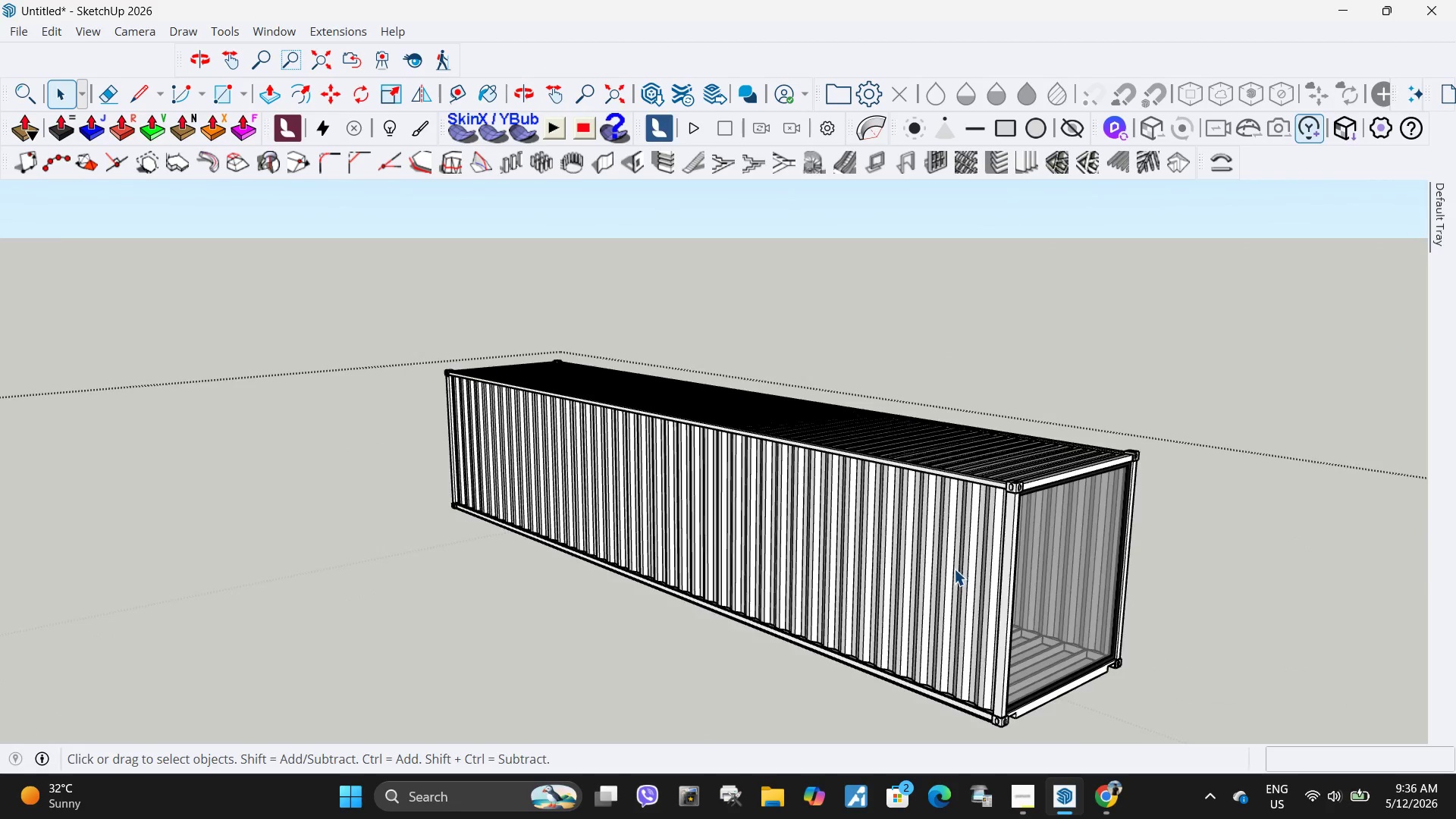 
scroll: coordinate [659, 503], scroll_direction: none, amount: 0.0
 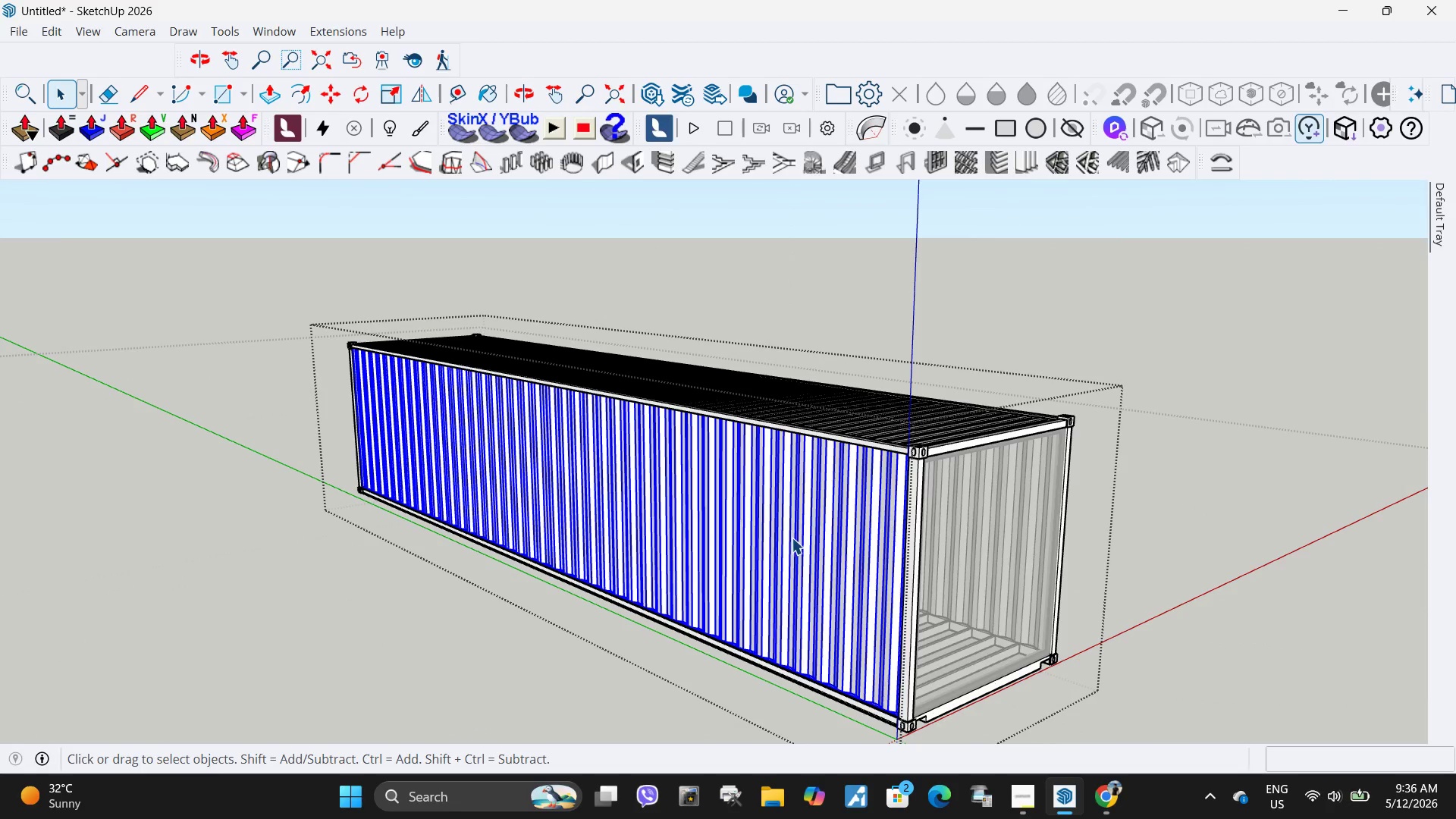 
double_click([792, 538])
 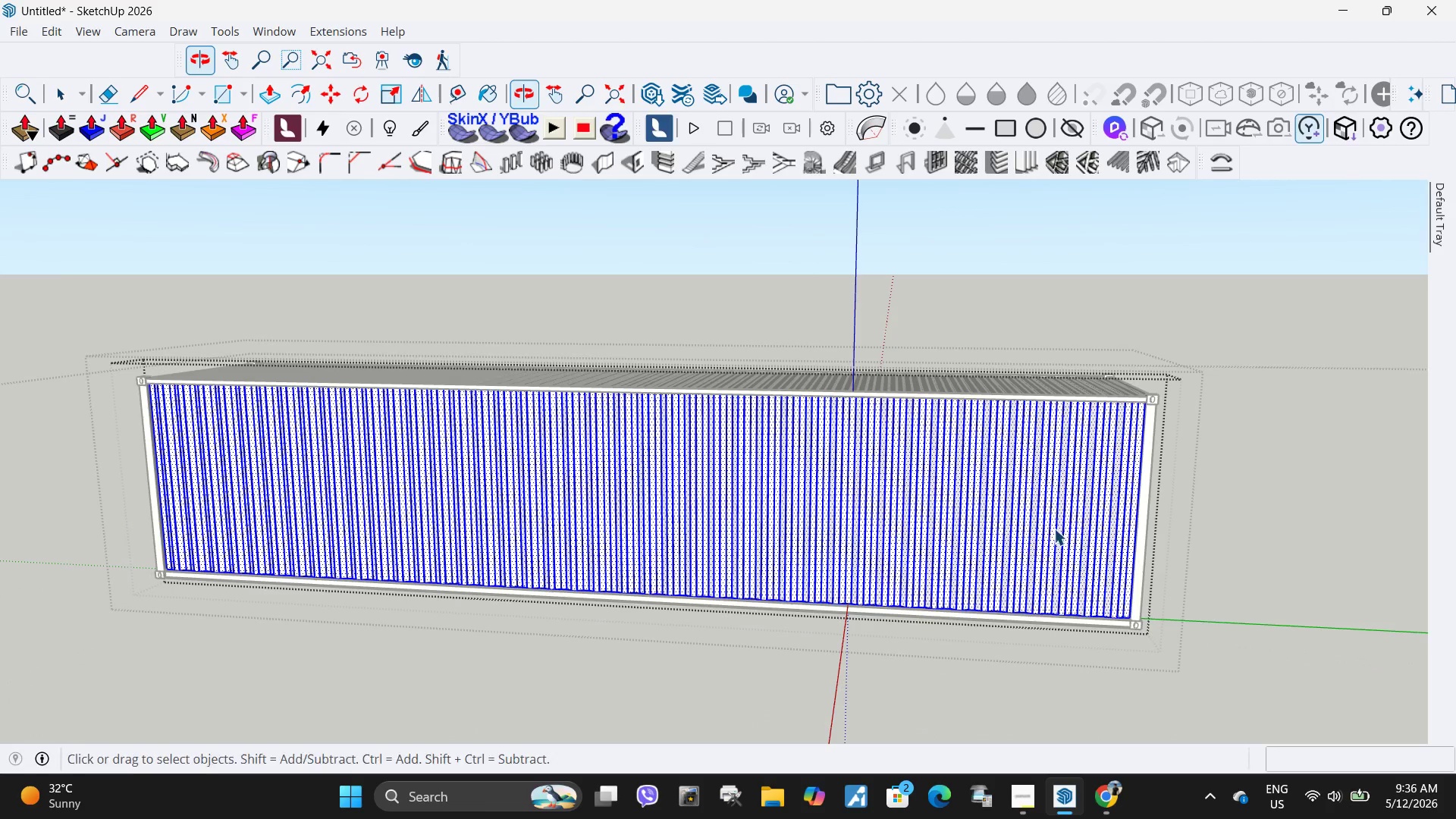 
left_click_drag(start_coordinate=[1100, 355], to_coordinate=[1208, 676])
 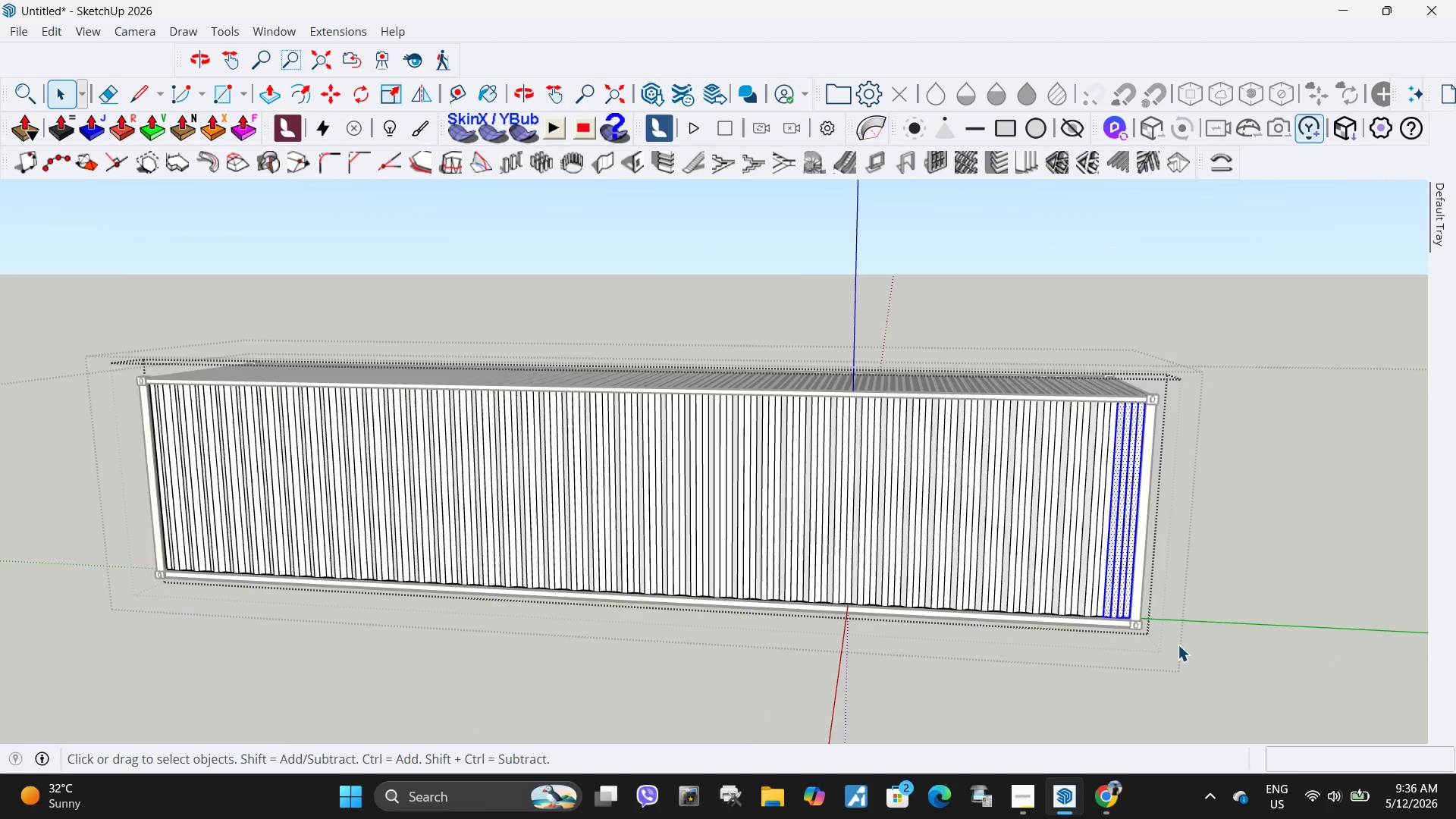 
scroll: coordinate [1122, 628], scroll_direction: up, amount: 10.0
 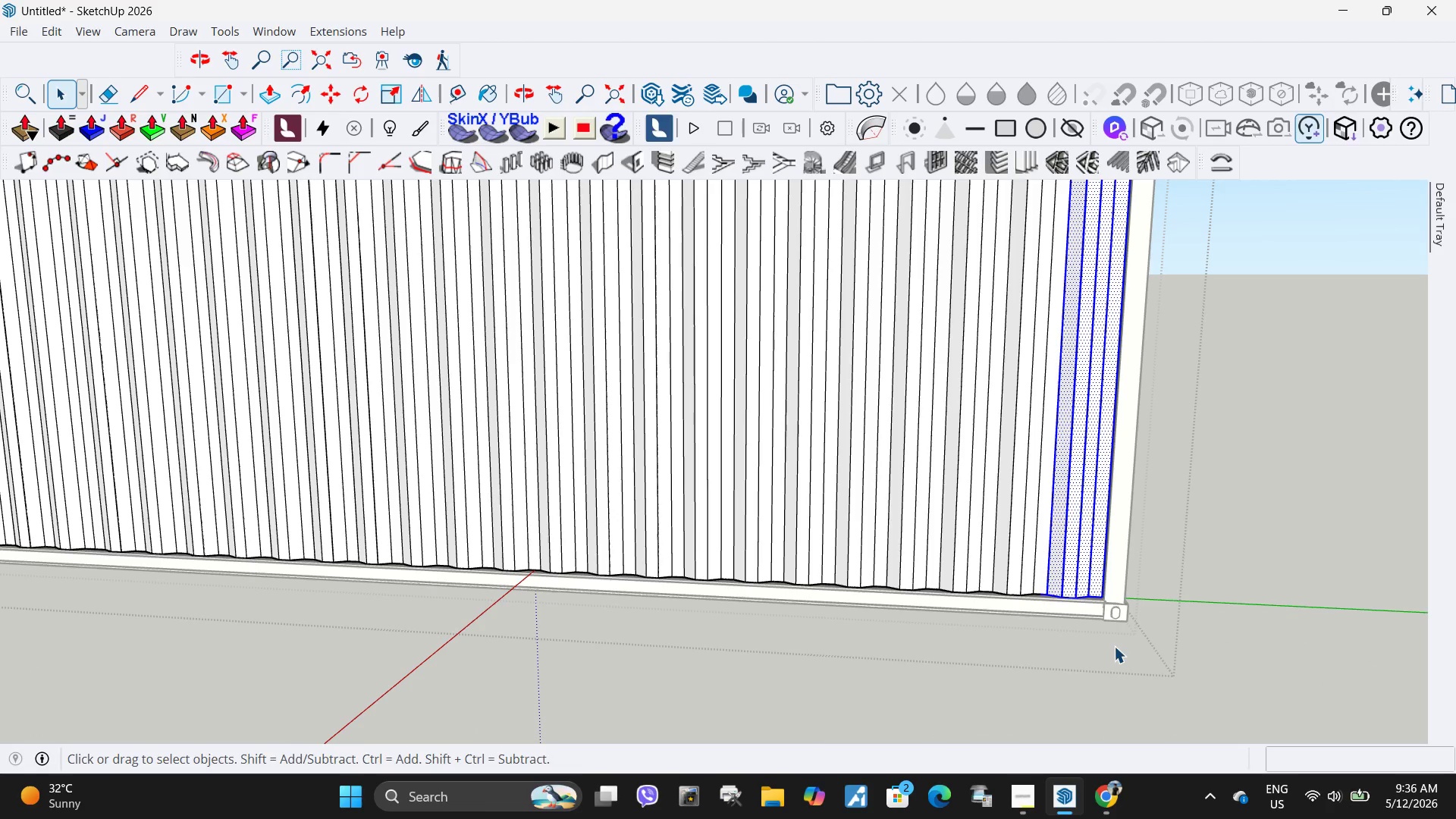 
key(M)
 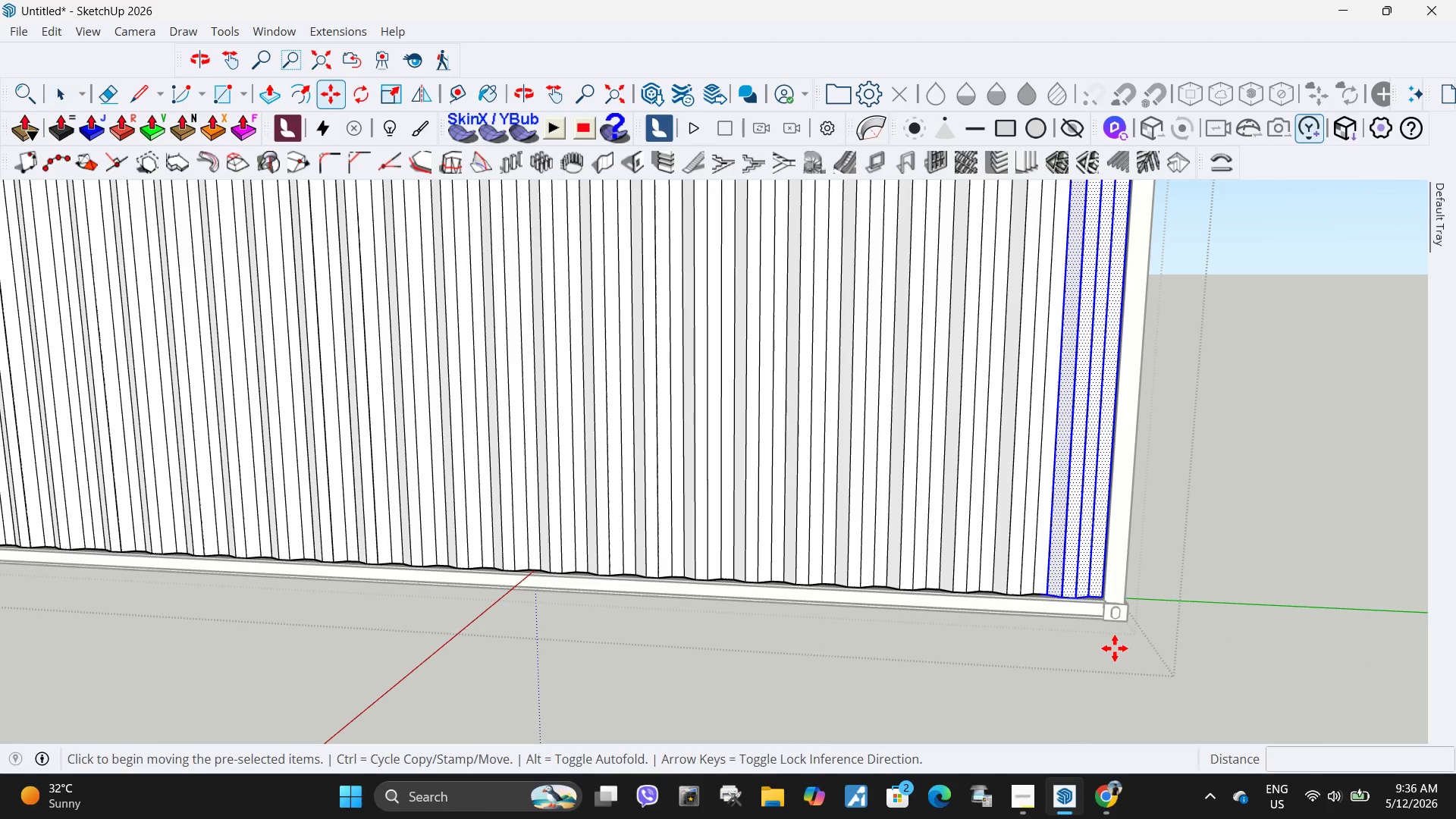 
left_click([1115, 648])
 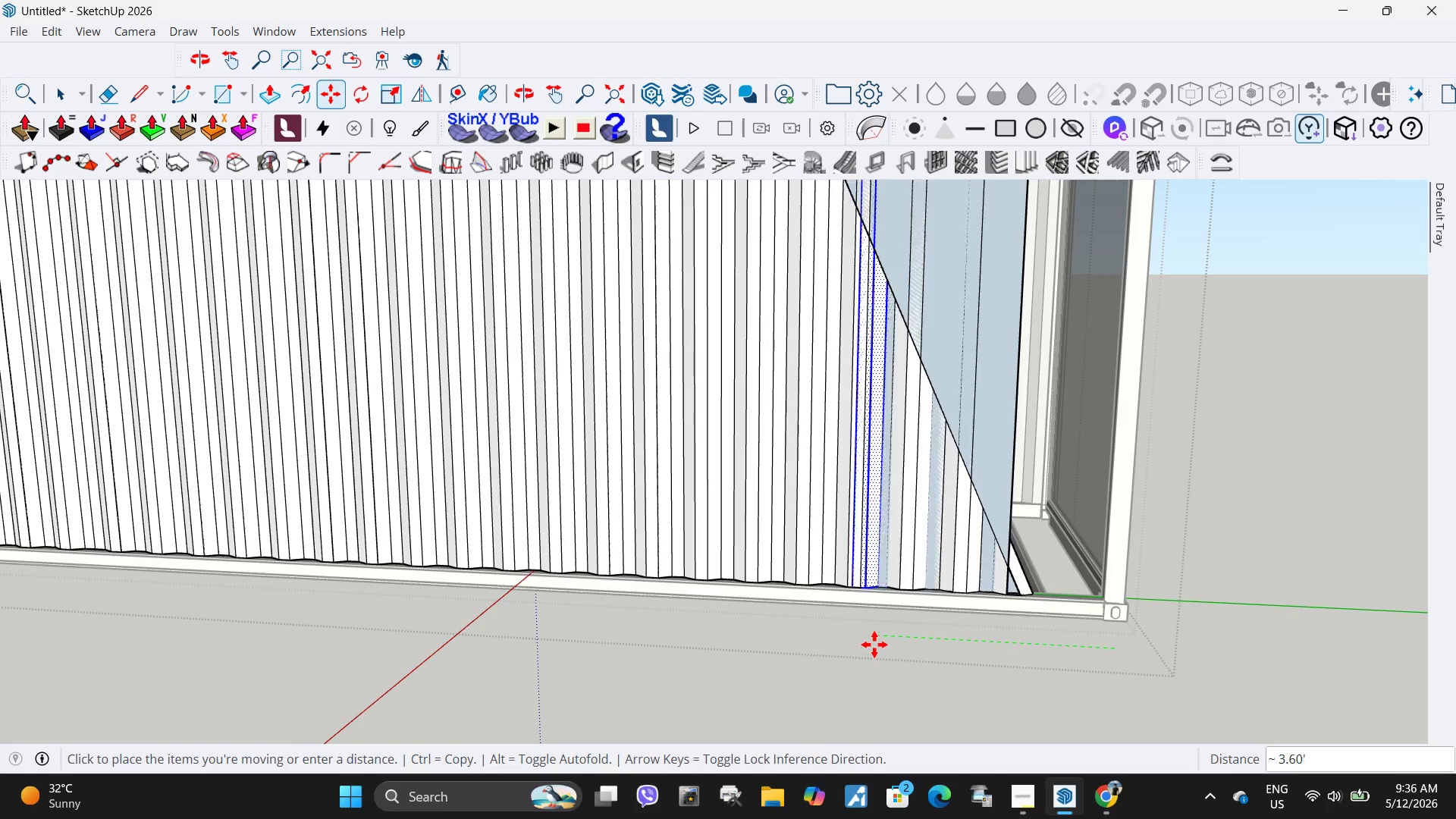 
key(Escape)
 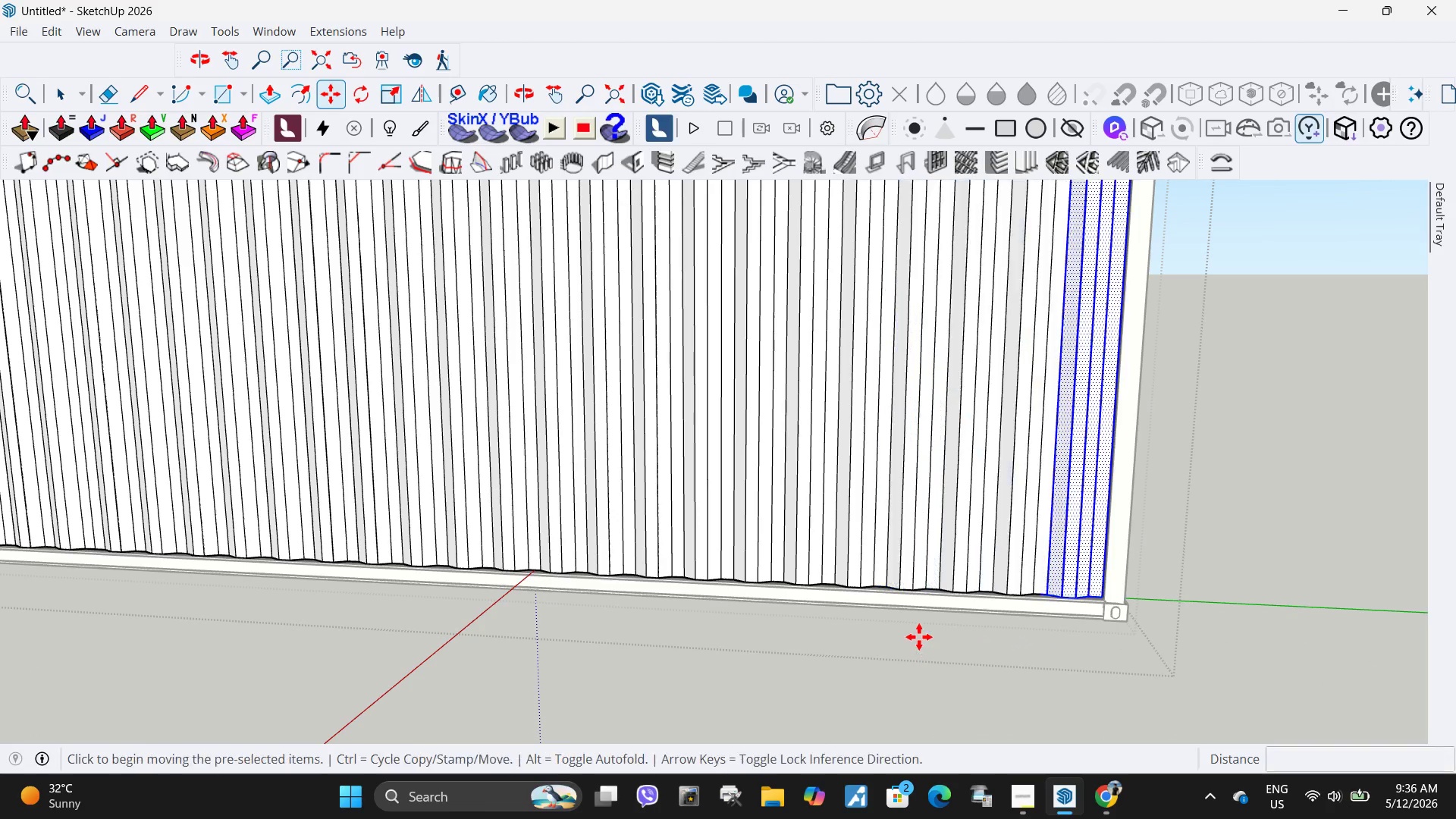 
scroll: coordinate [832, 637], scroll_direction: down, amount: 6.0
 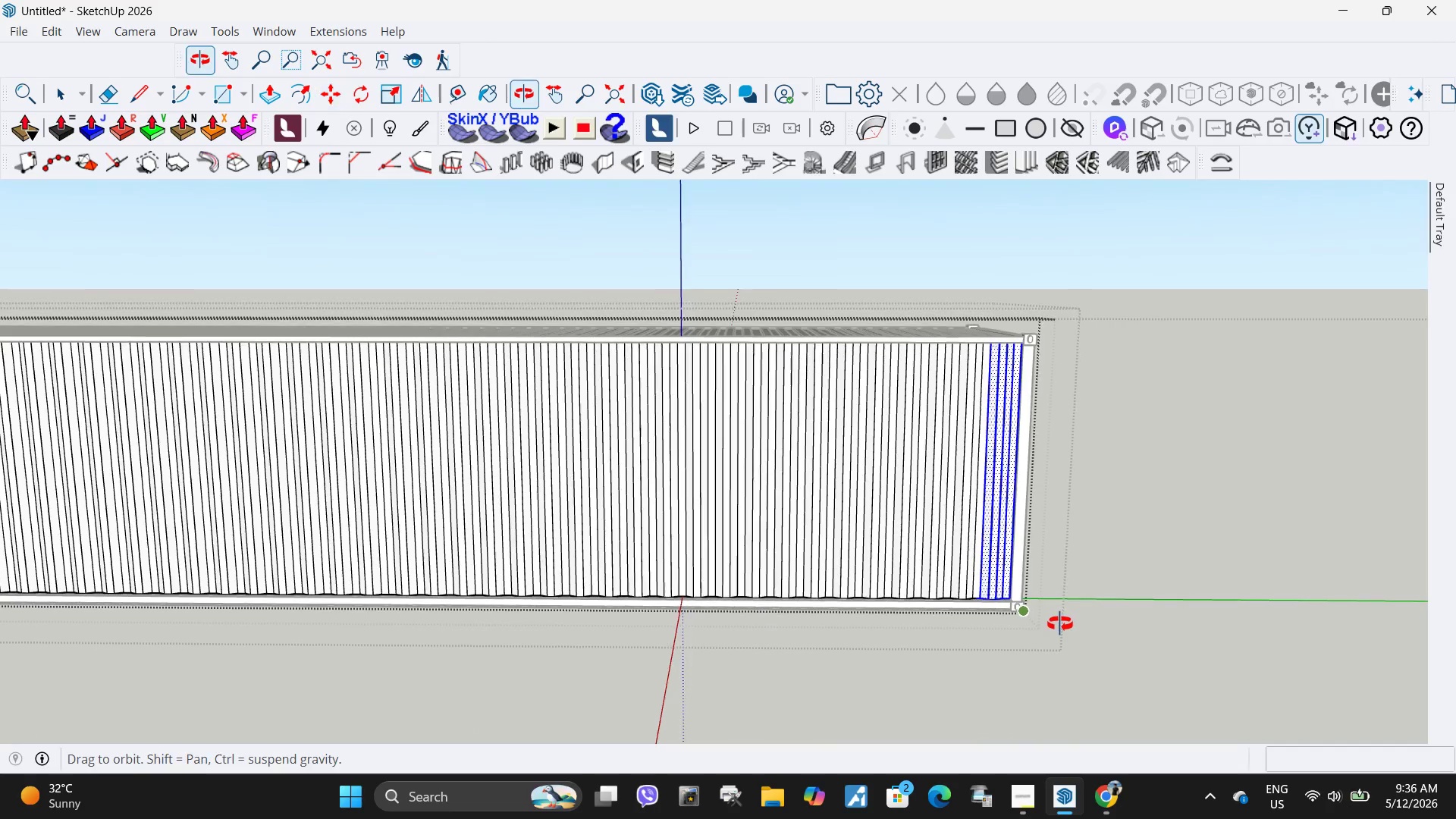 
key(Space)
 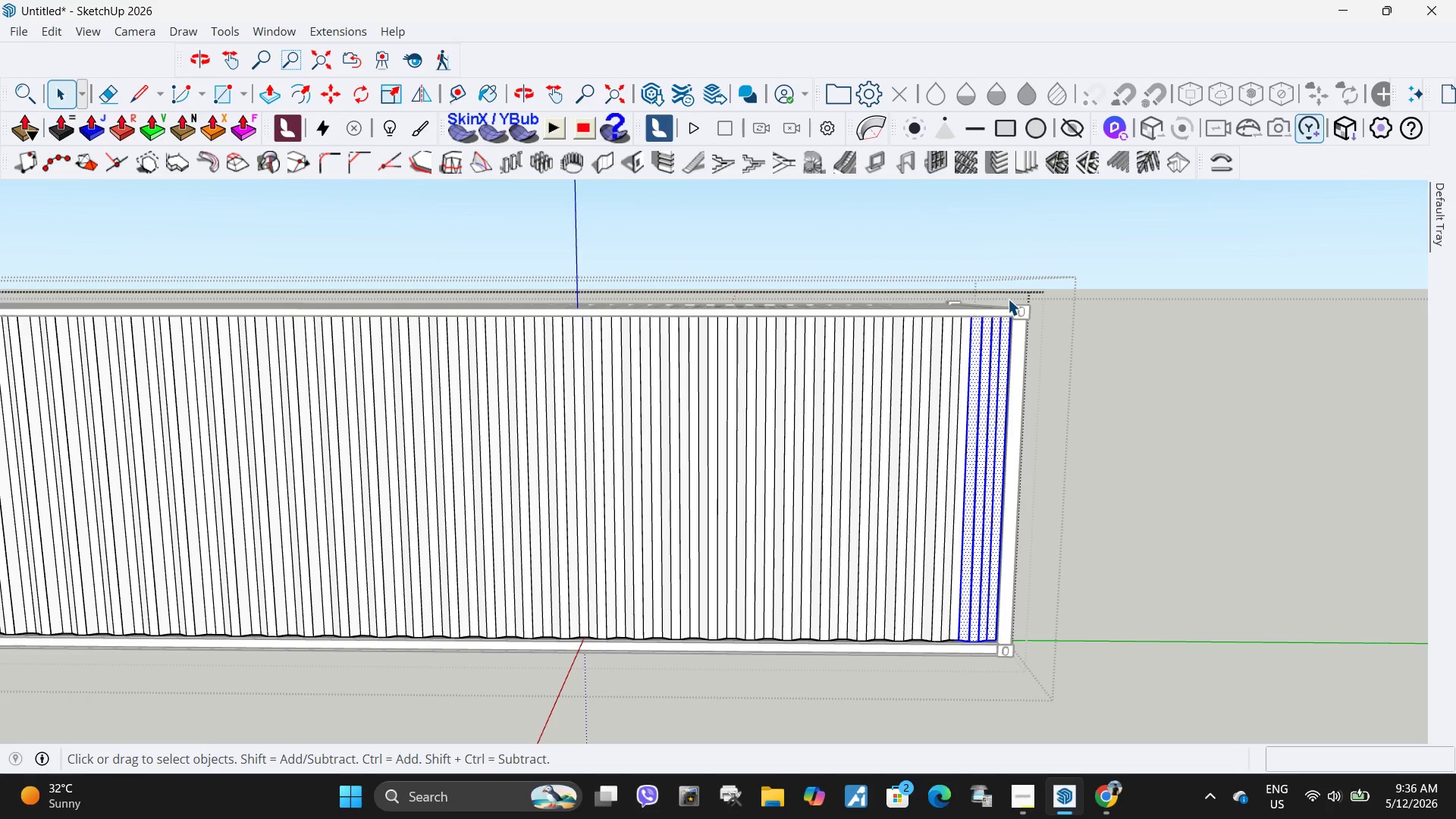 
scroll: coordinate [1055, 427], scroll_direction: up, amount: 3.0
 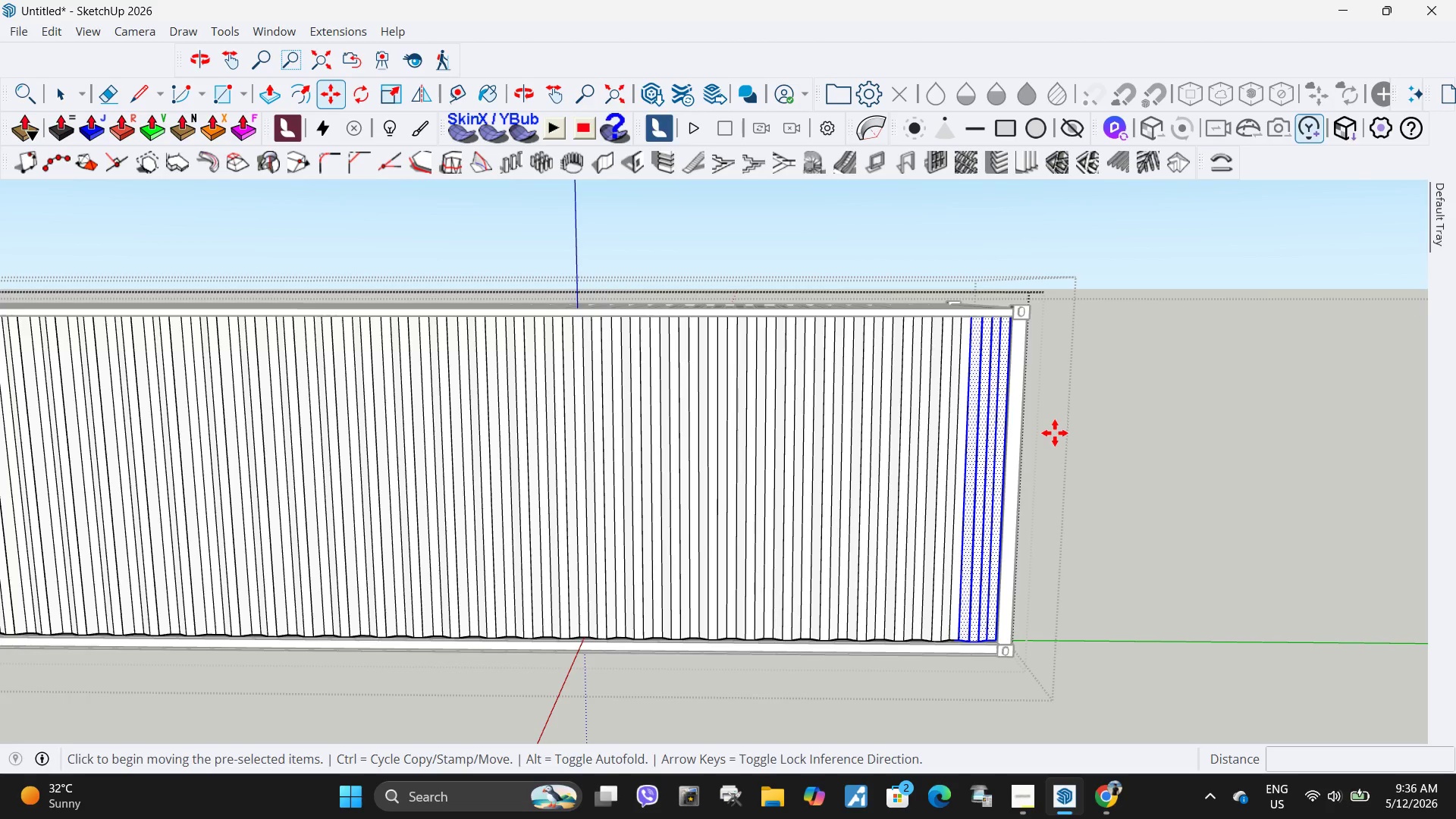 
left_click_drag(start_coordinate=[1008, 299], to_coordinate=[1055, 642])
 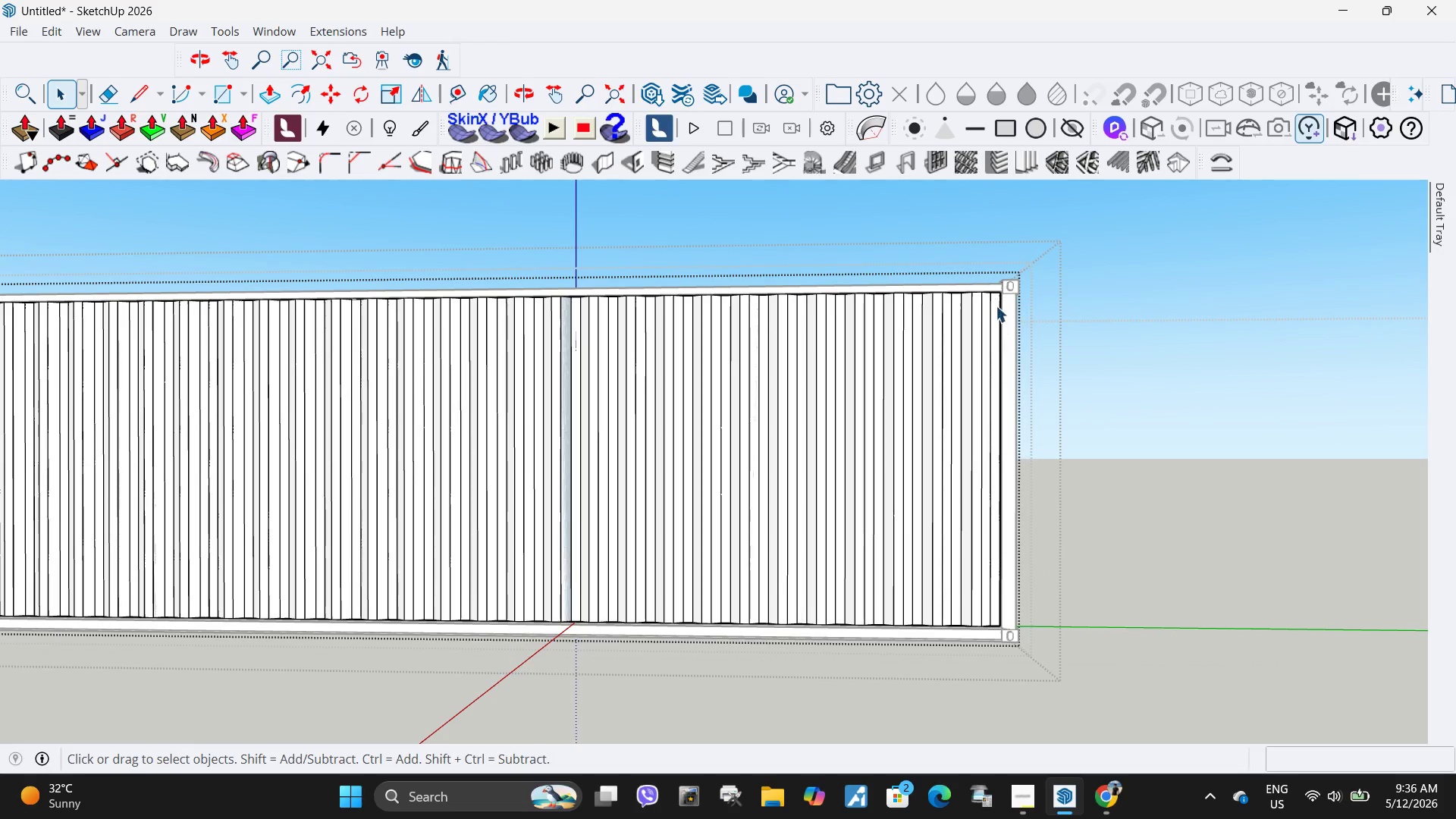 
left_click_drag(start_coordinate=[993, 271], to_coordinate=[1072, 691])
 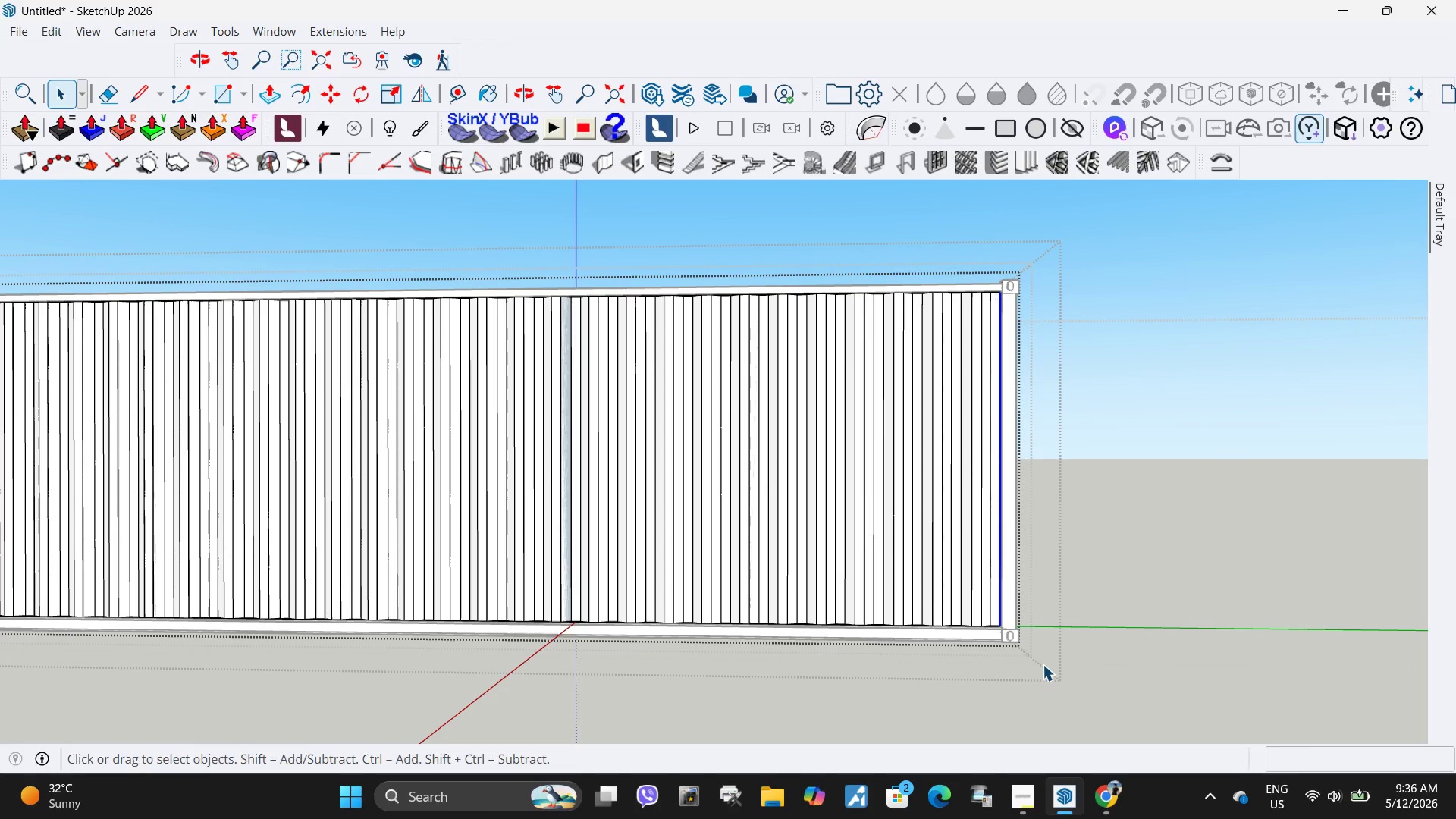 
key(M)
 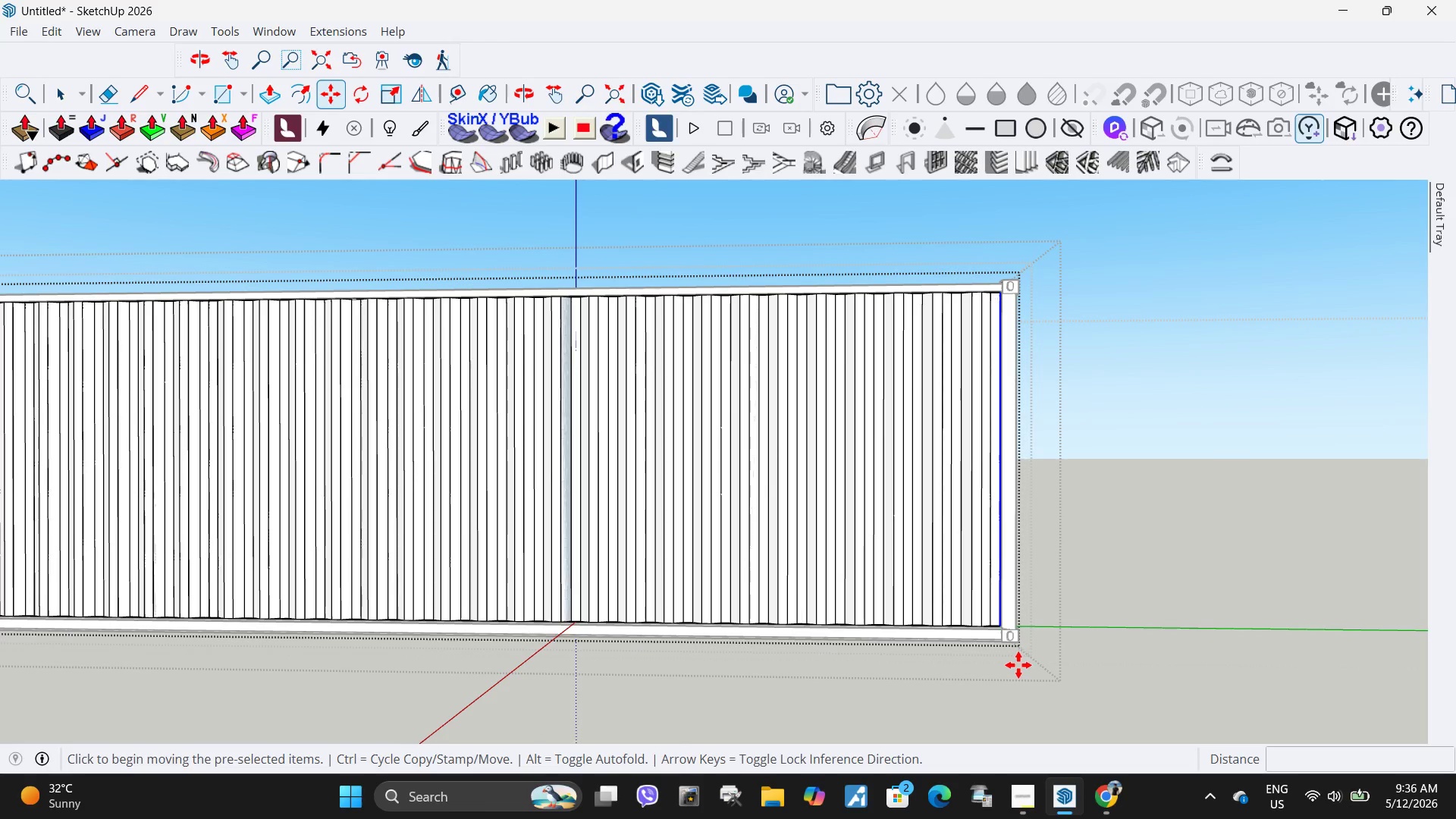 
left_click_drag(start_coordinate=[1018, 665], to_coordinate=[1002, 667])
 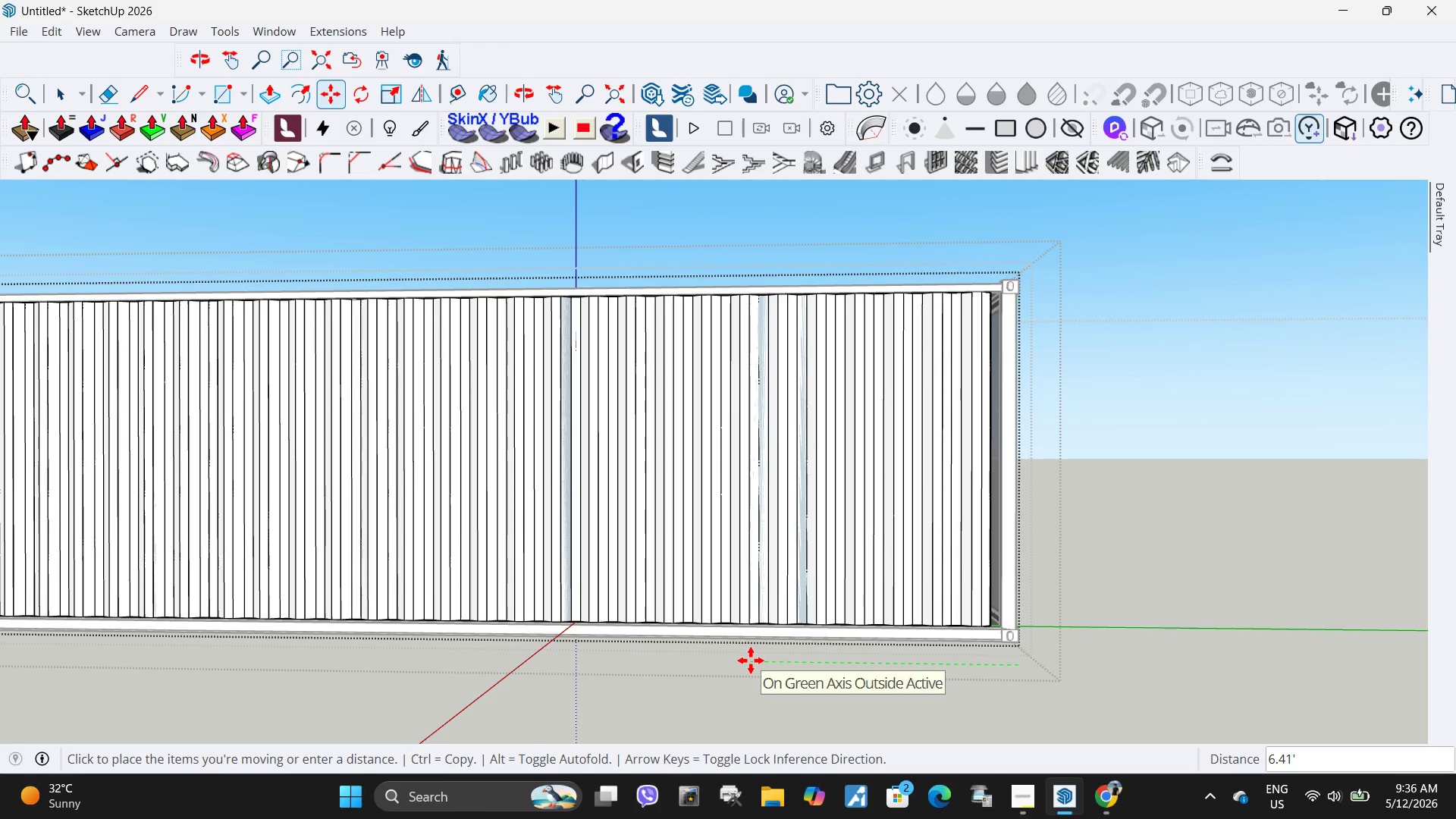 
key(Escape)
 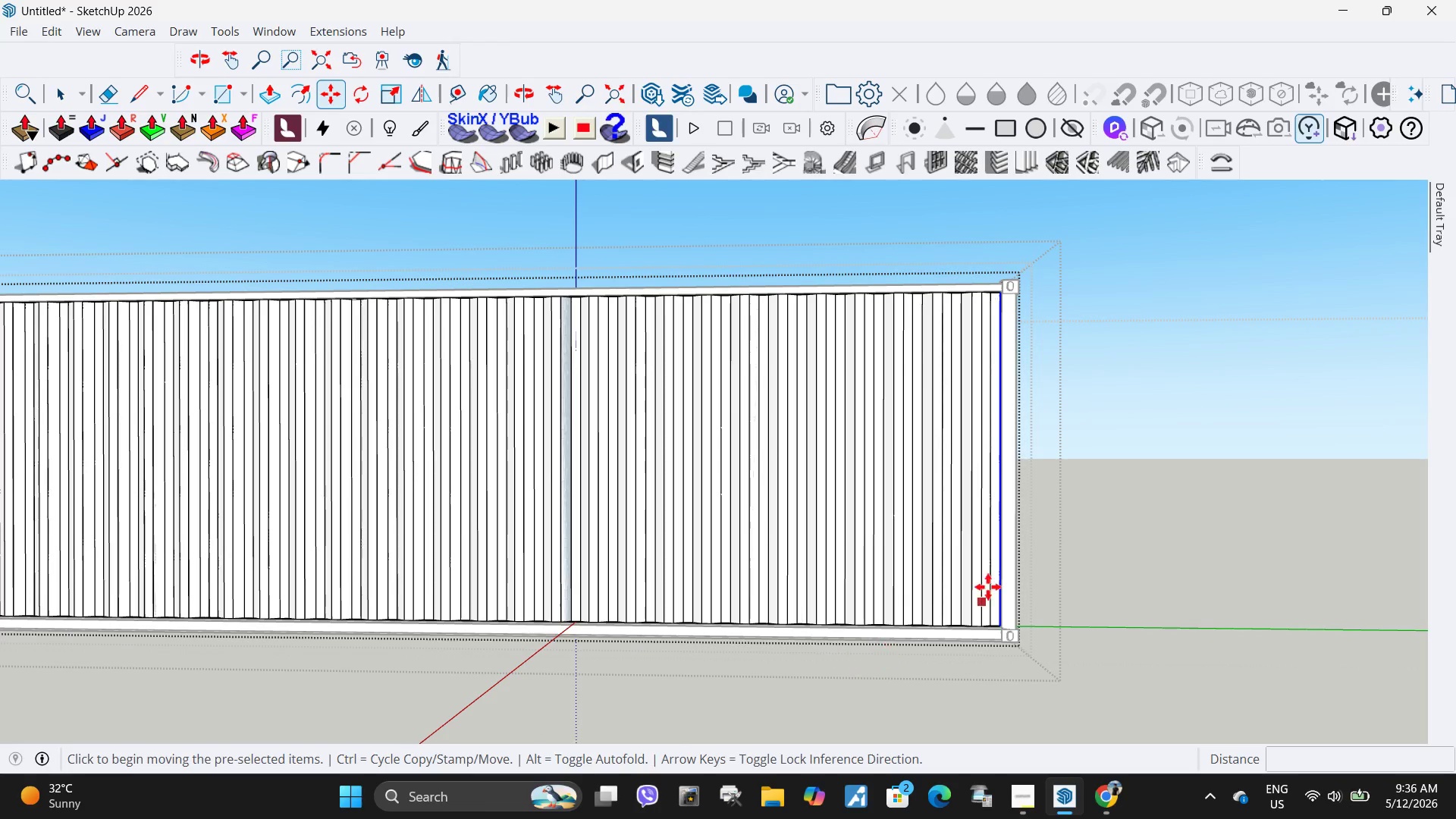 
key(Space)
 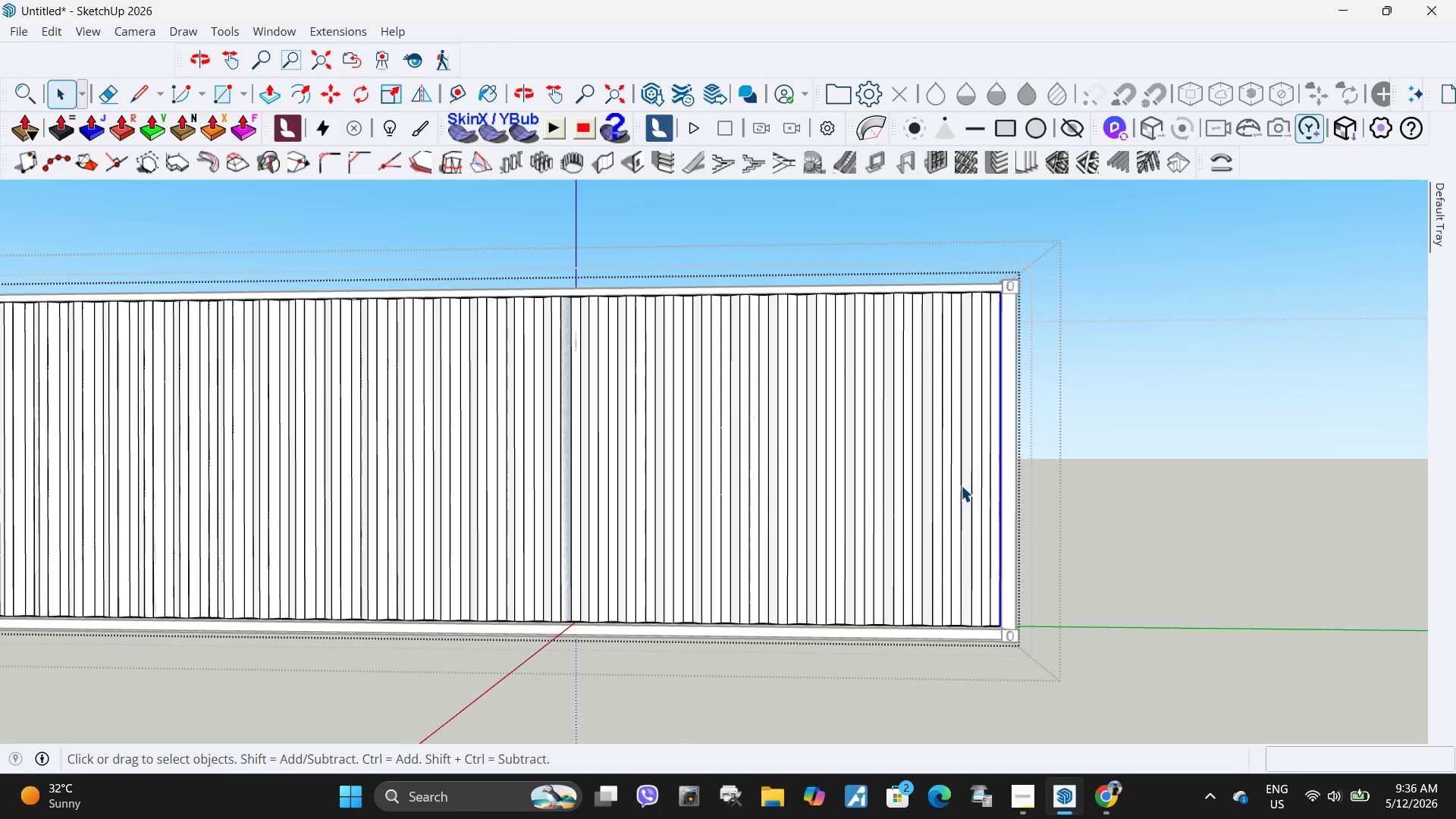 
left_click([943, 488])
 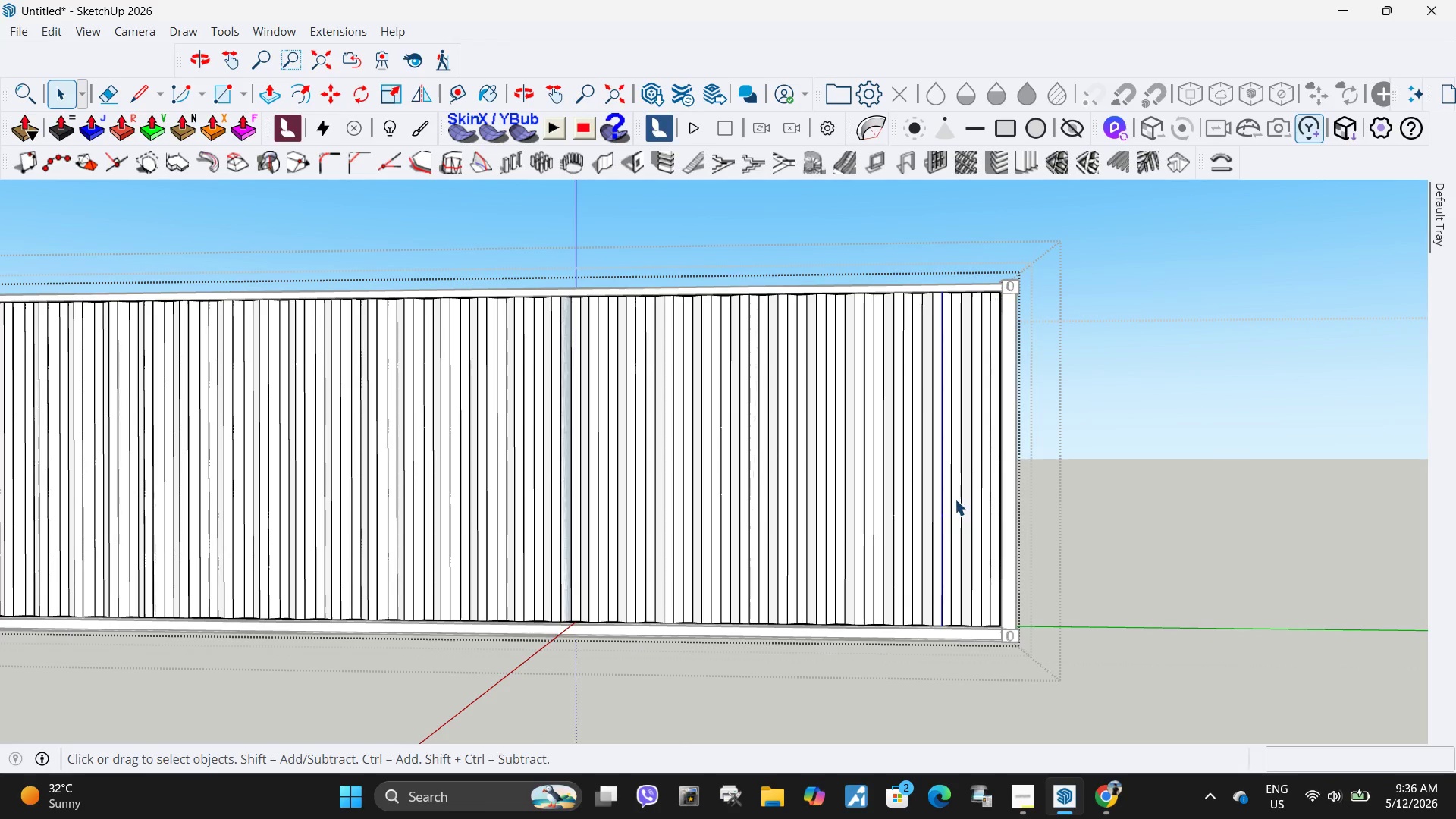 
left_click_drag(start_coordinate=[874, 405], to_coordinate=[1203, 717])
 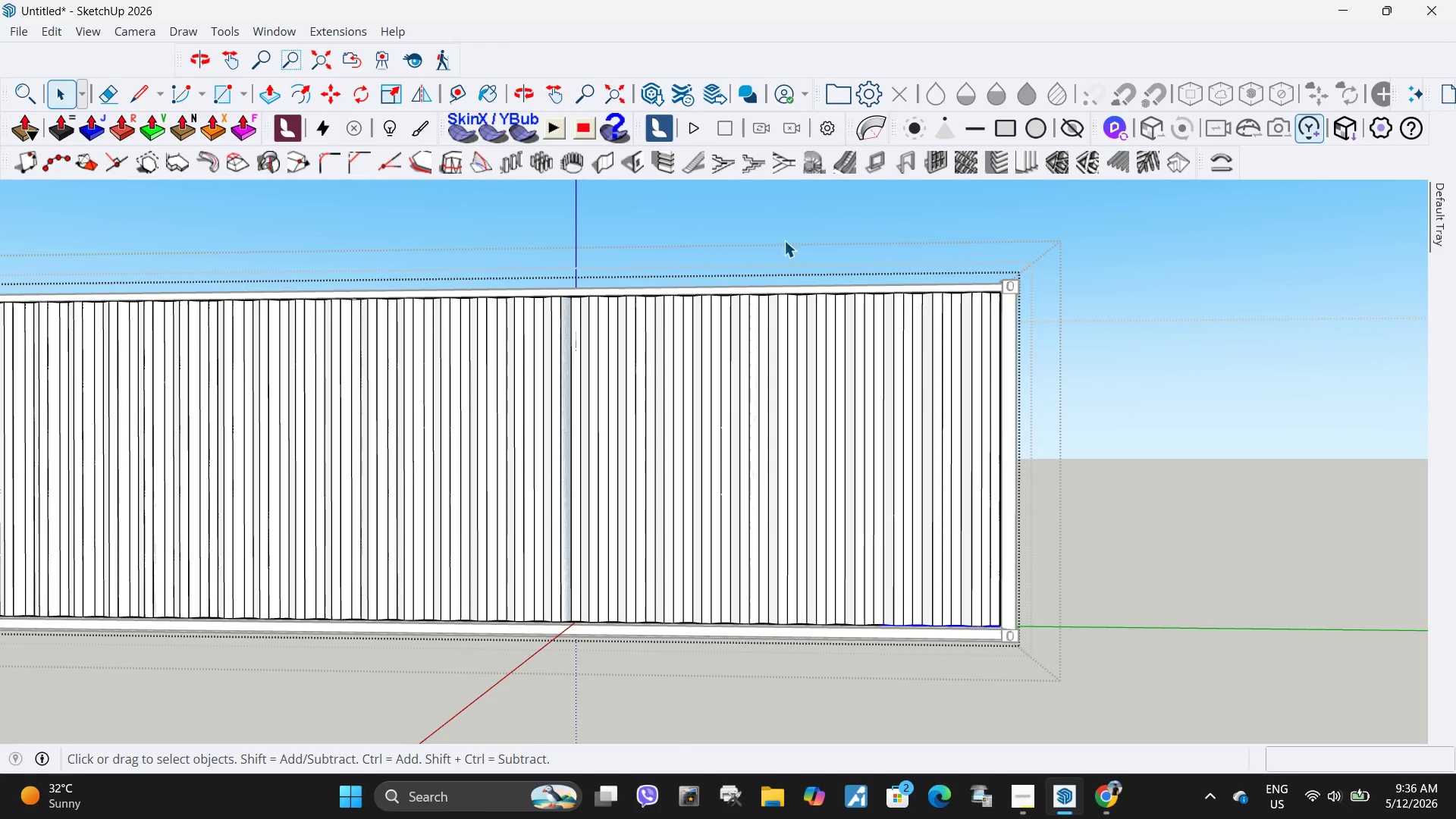 
left_click_drag(start_coordinate=[767, 221], to_coordinate=[1241, 711])
 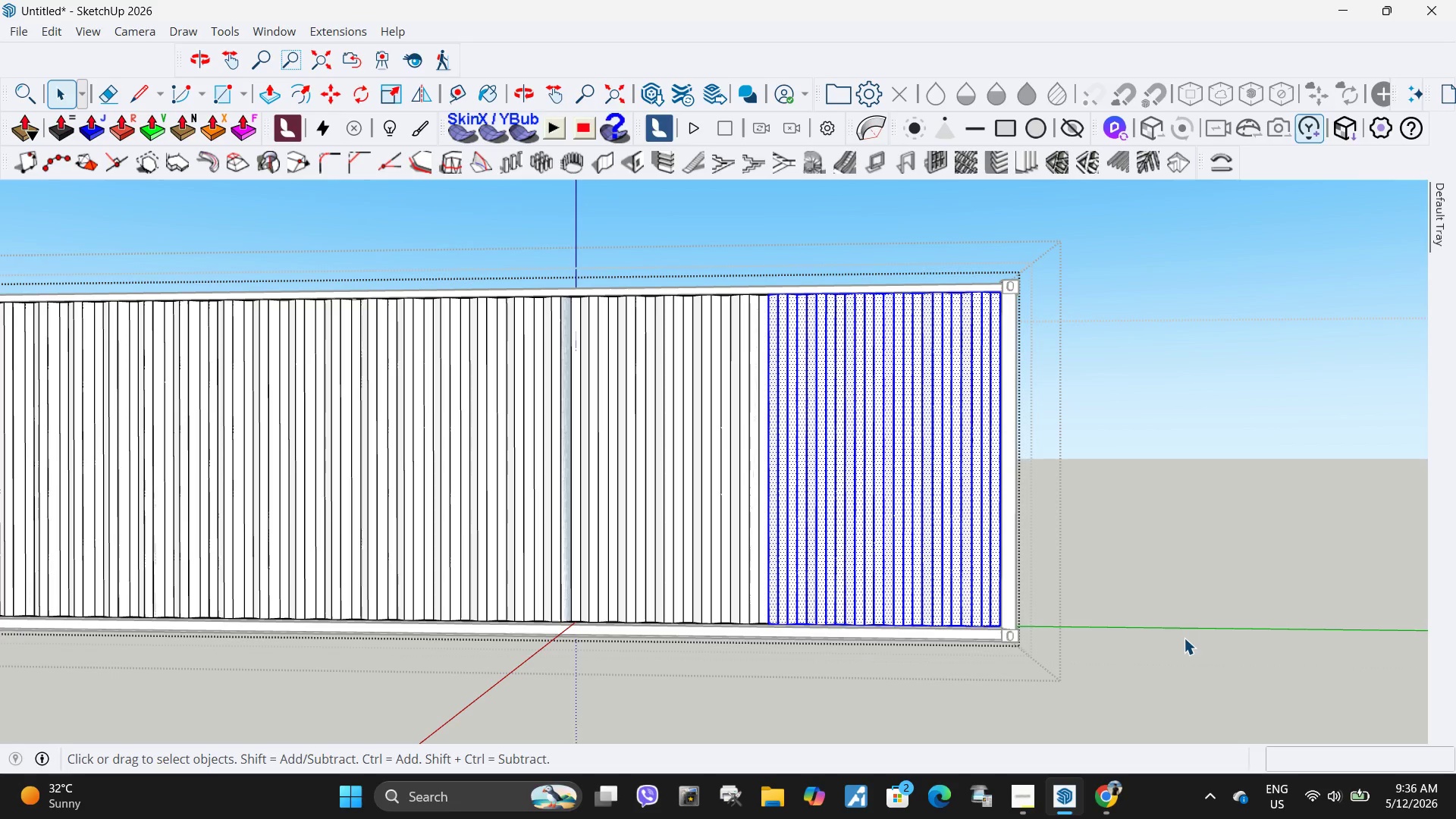 
key(Delete)
 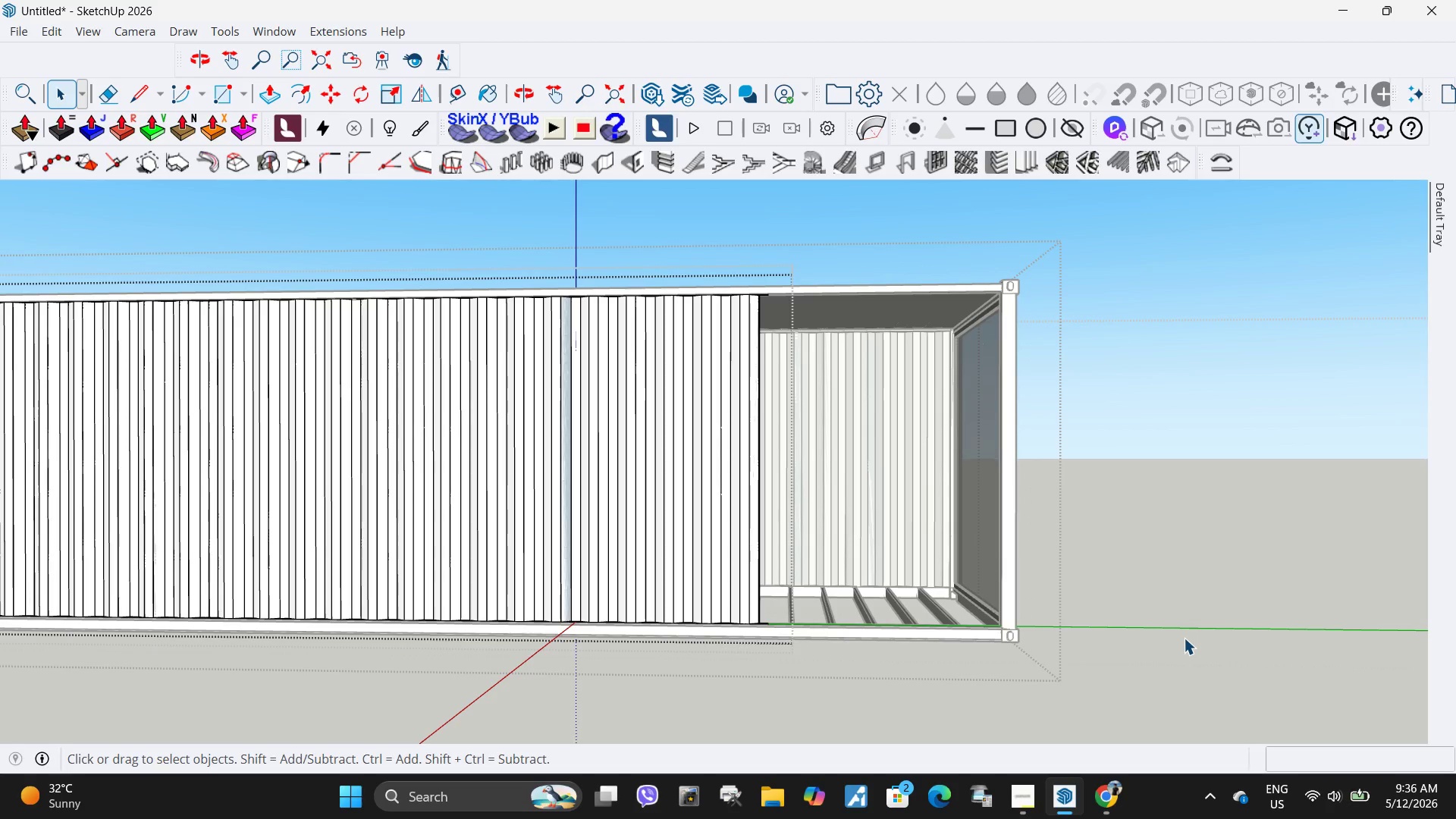 
key(Control+Z)
 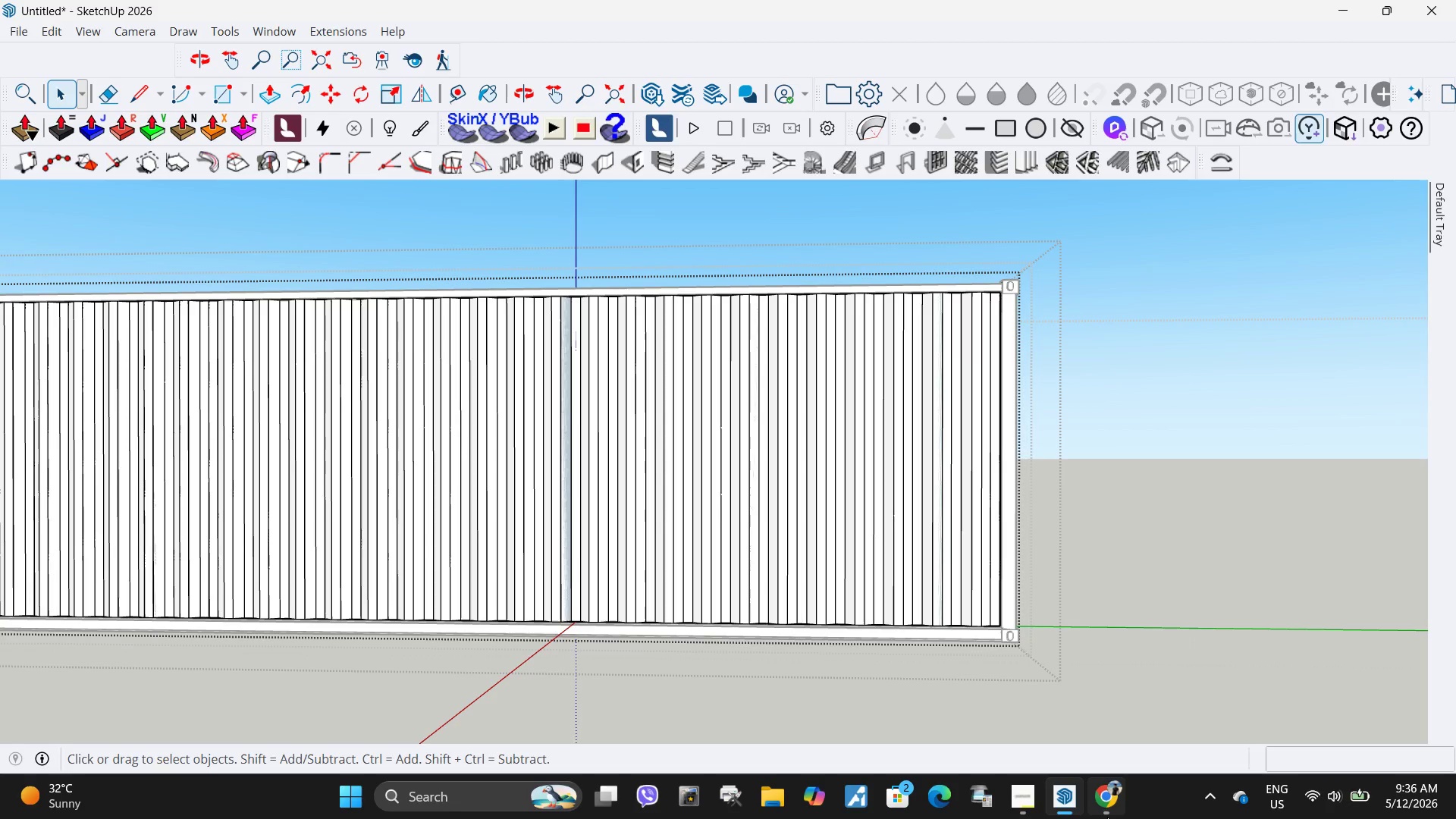 
left_click([1107, 817])
 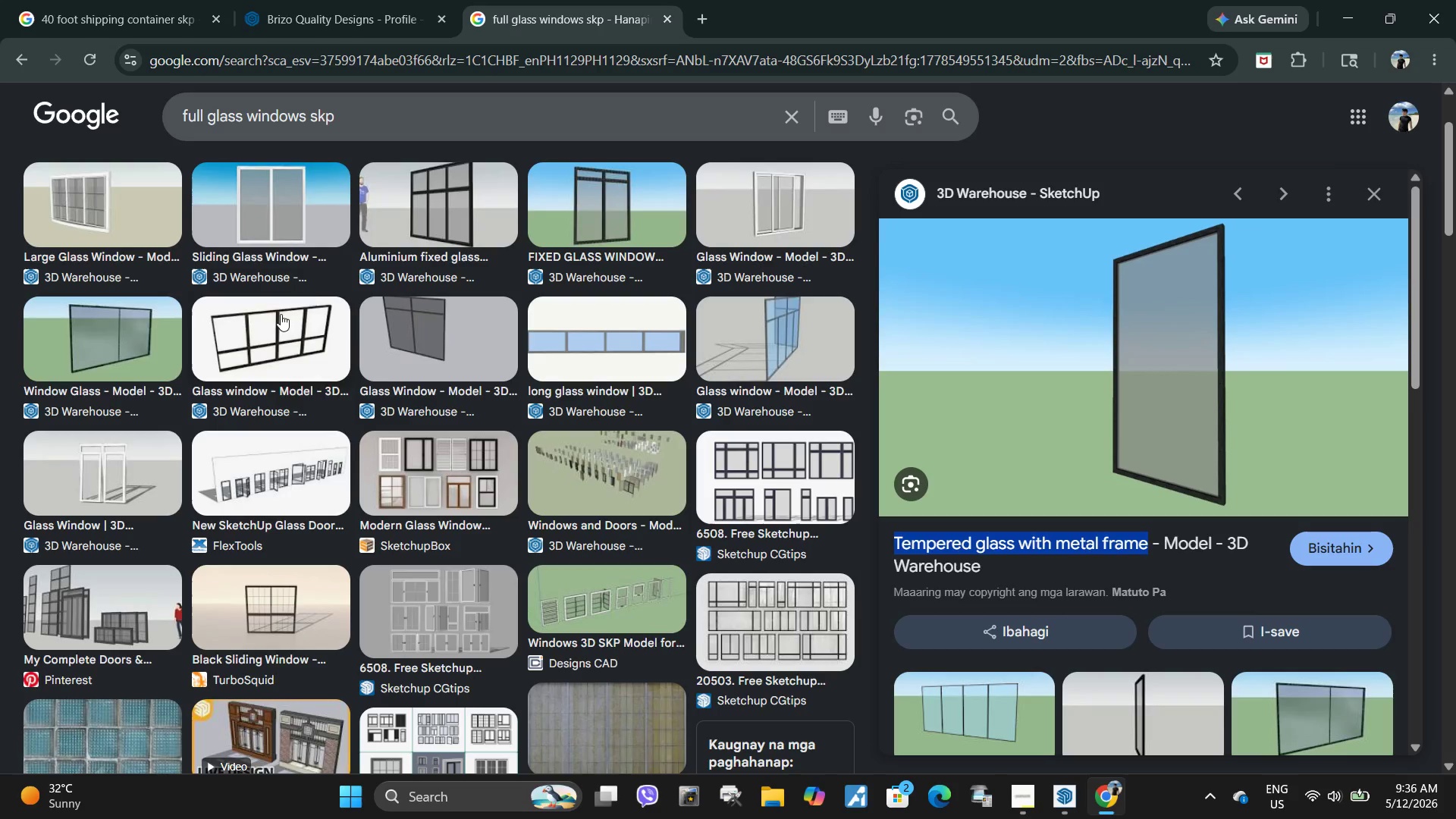 
left_click([280, 211])
 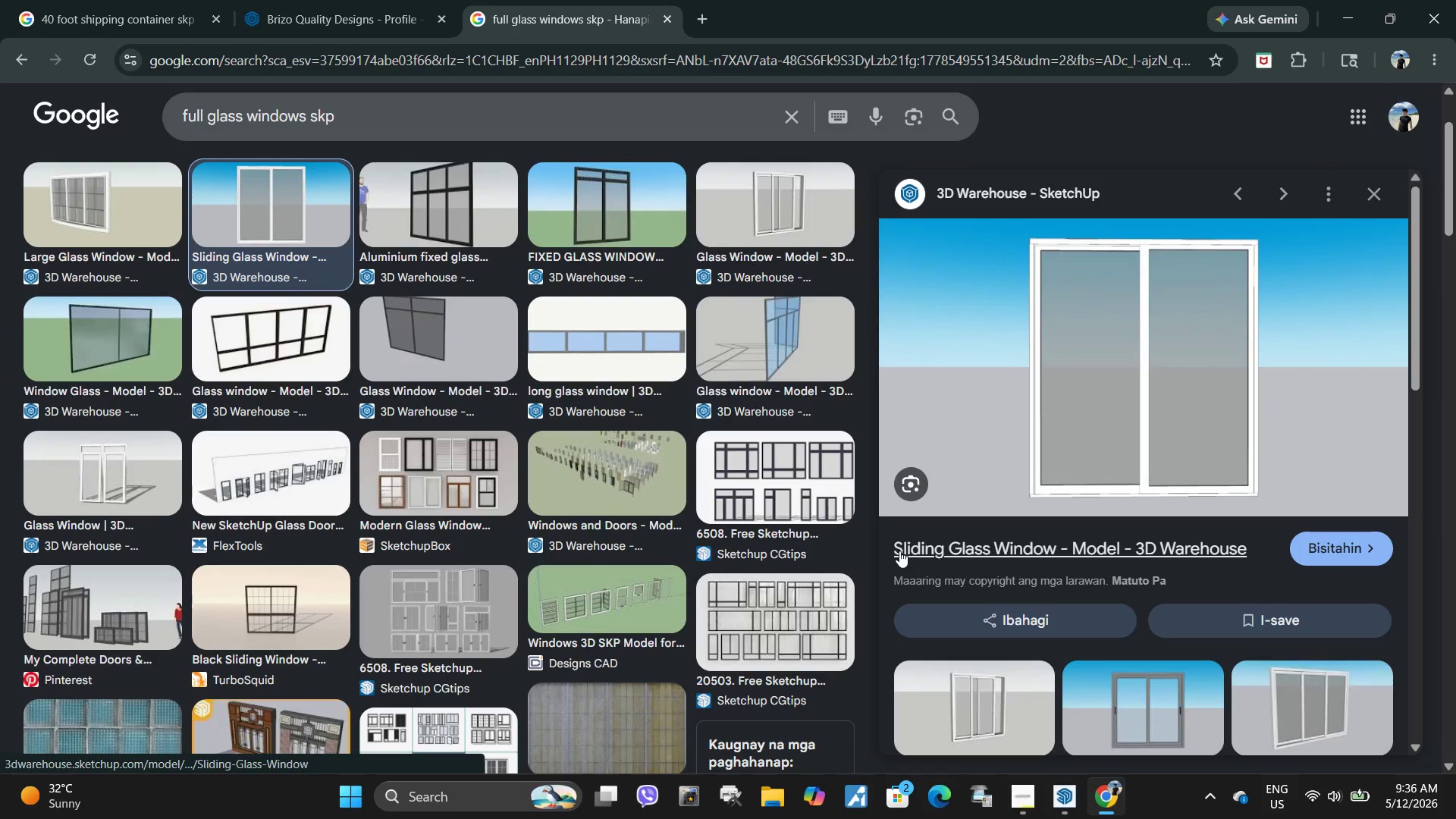 
left_click_drag(start_coordinate=[886, 551], to_coordinate=[1055, 544])
 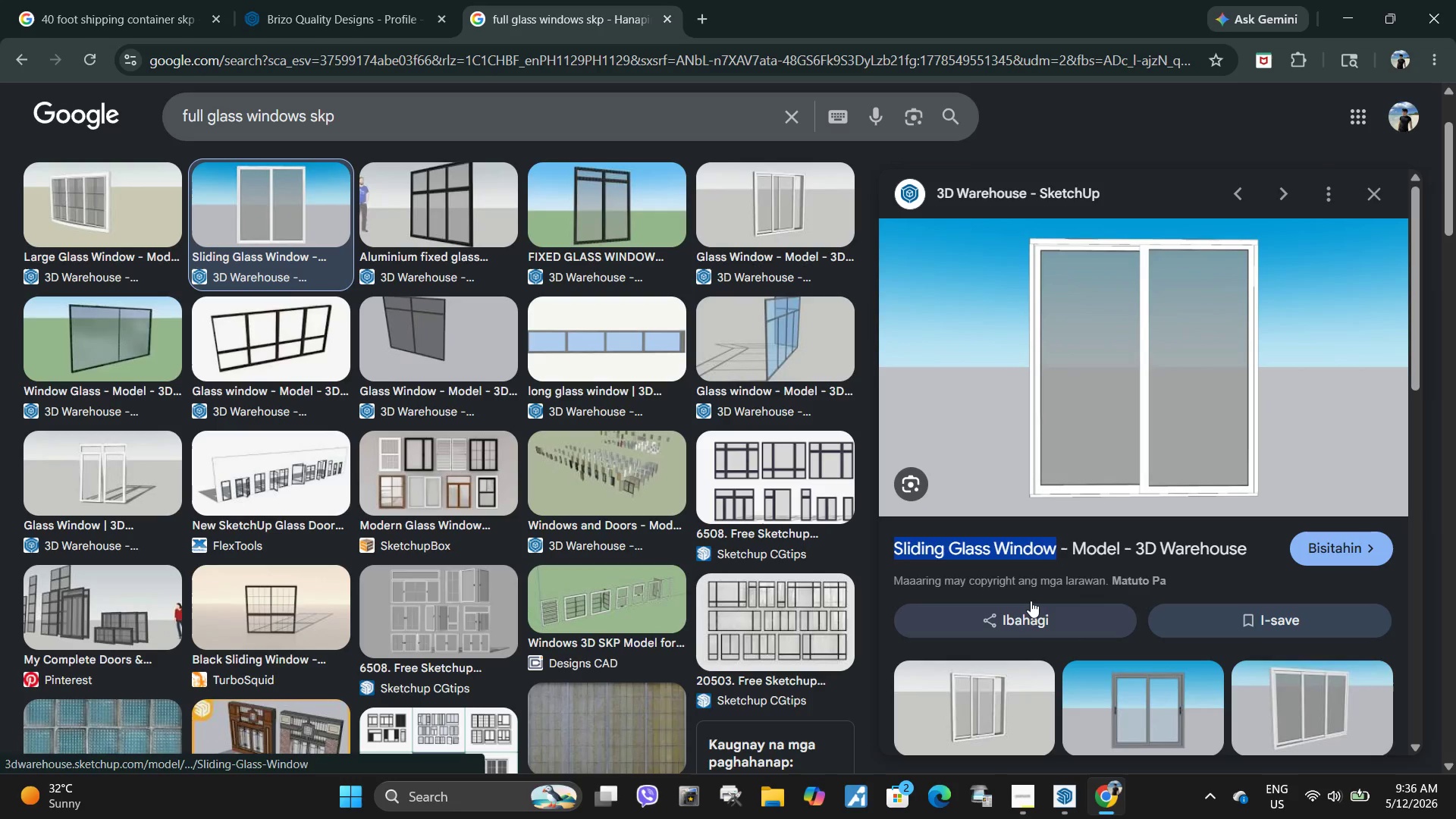 
key(Control+ControlLeft)
 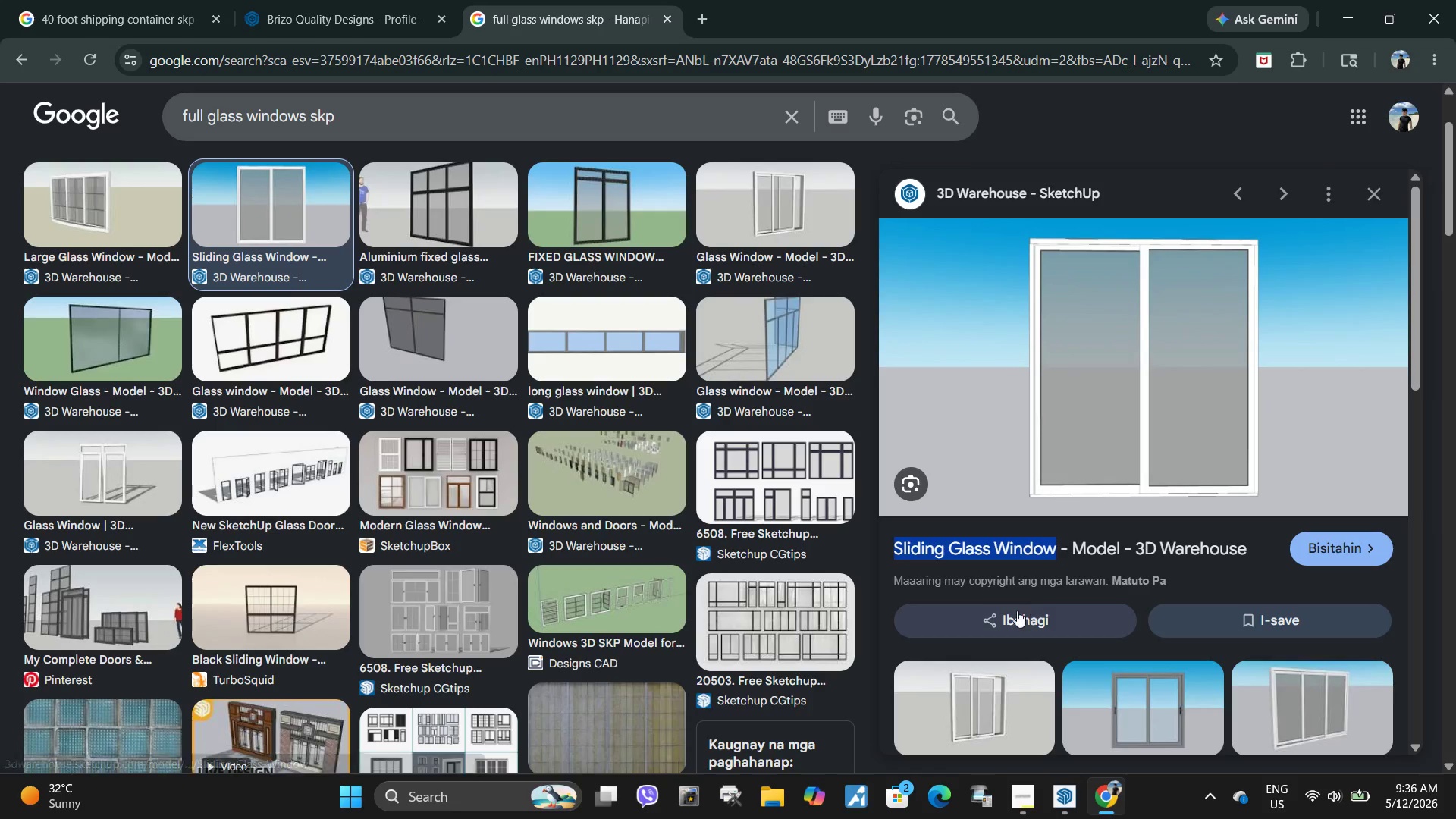 
key(Control+C)
 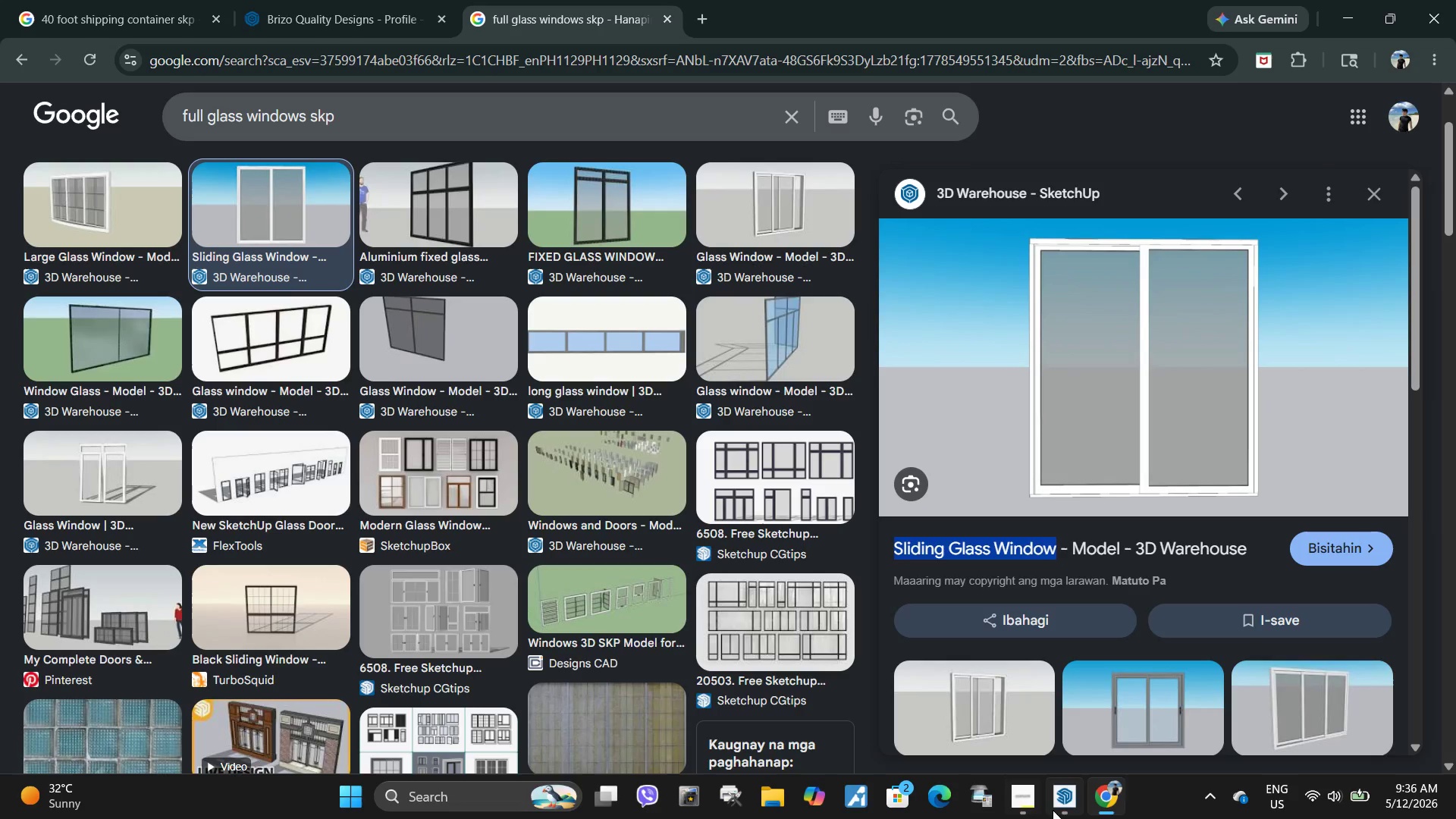 
left_click([1068, 806])
 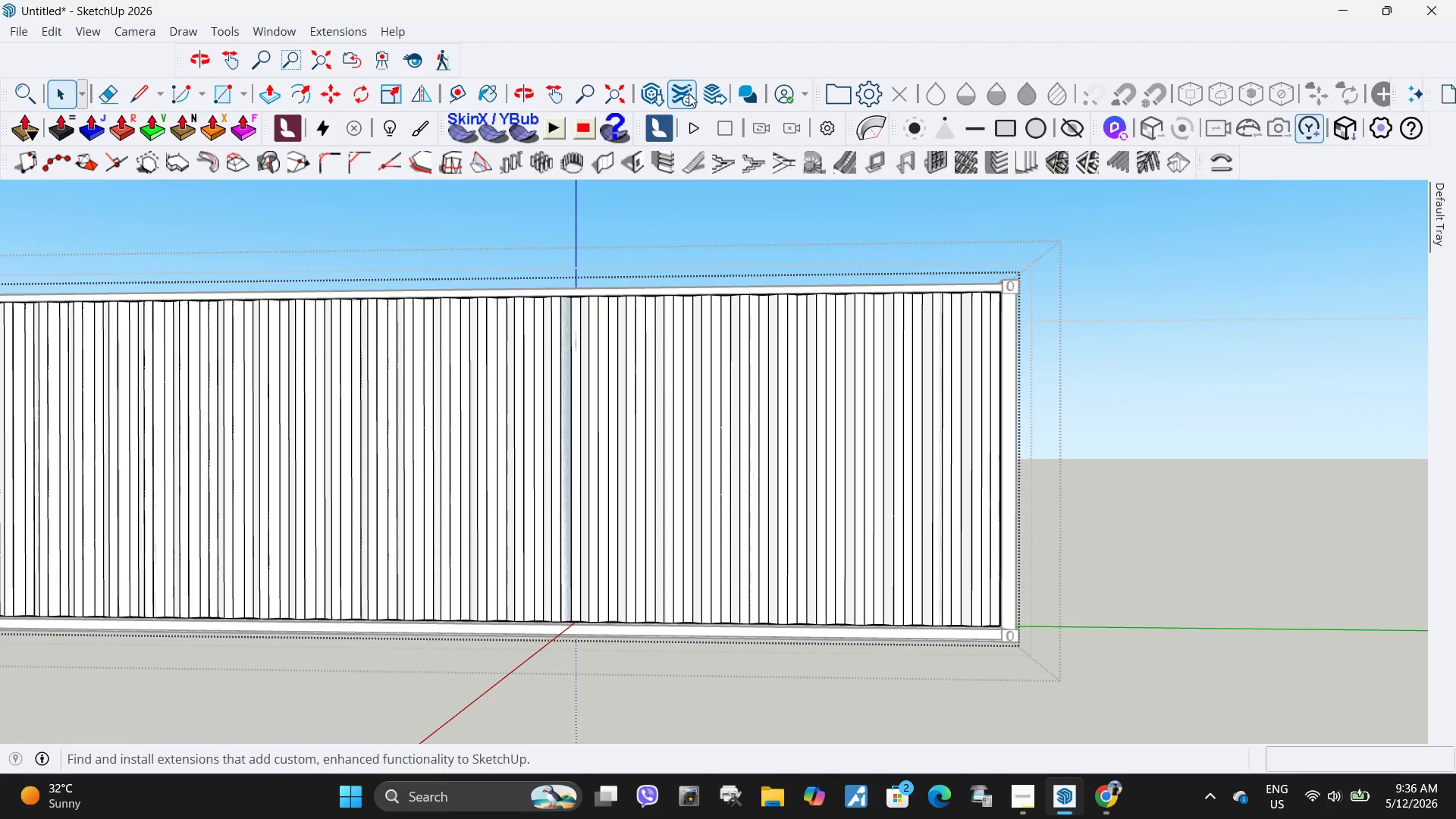 
left_click([654, 99])
 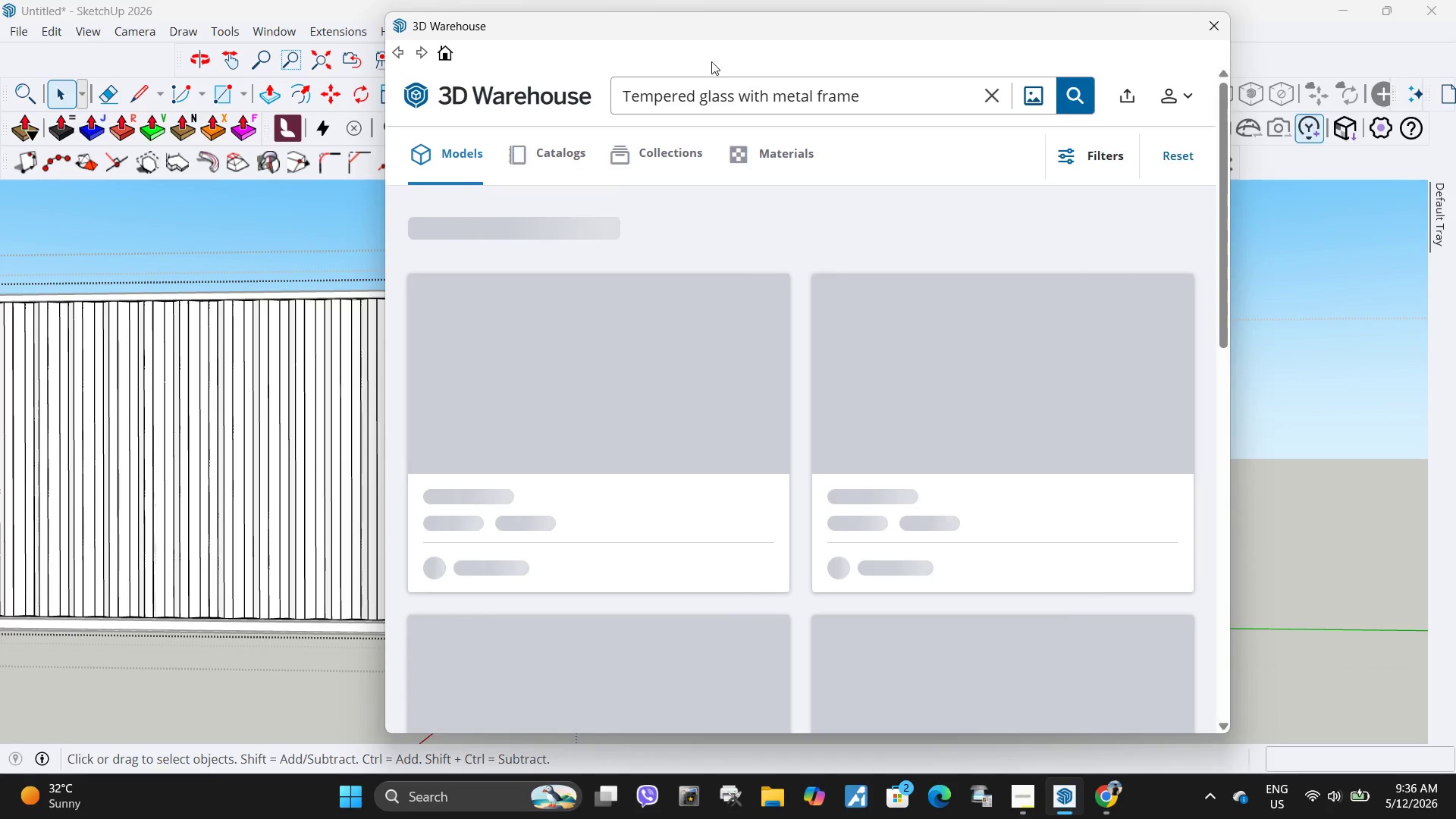 
left_click([990, 95])
 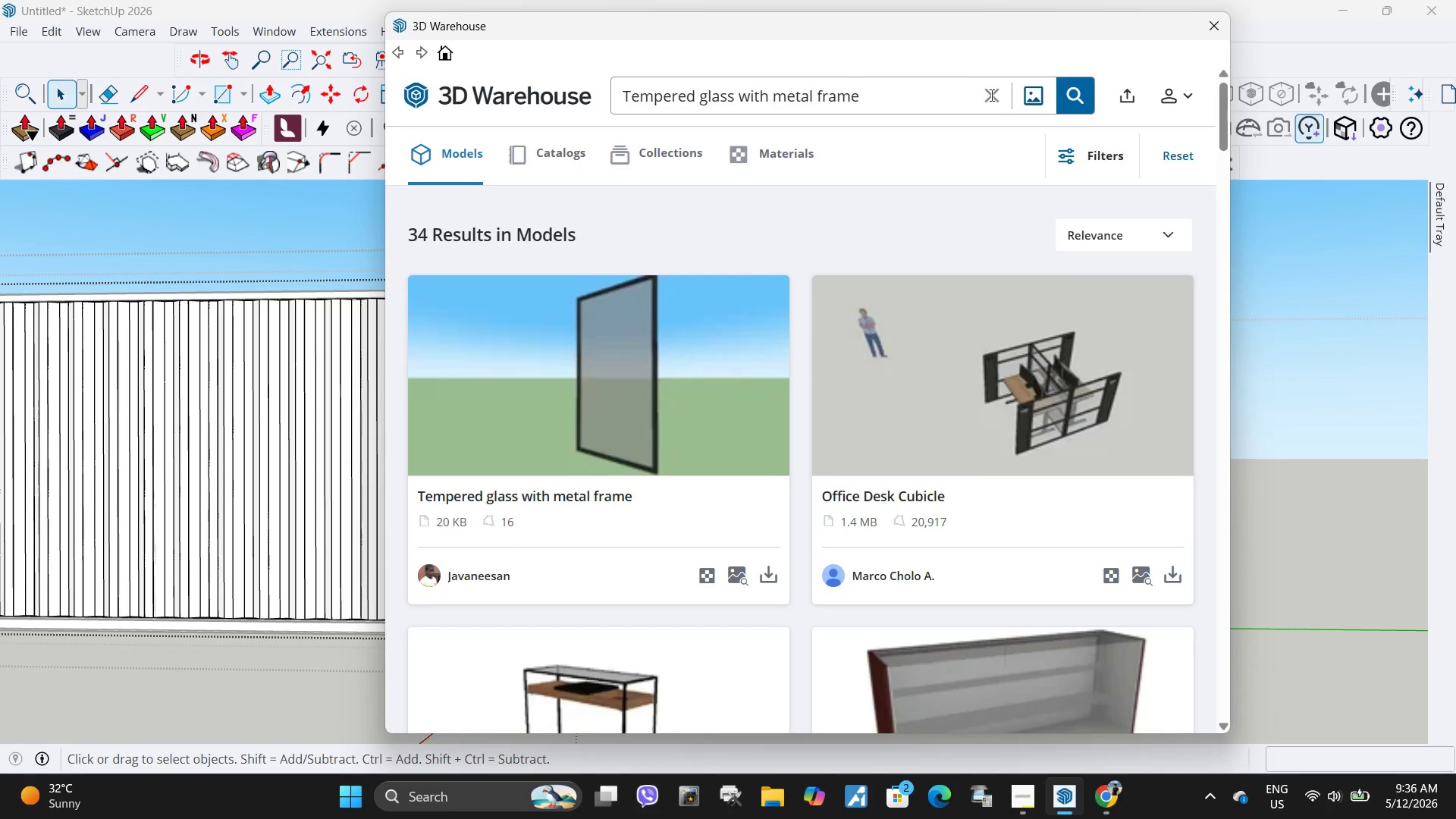 
key(Control+ControlLeft)
 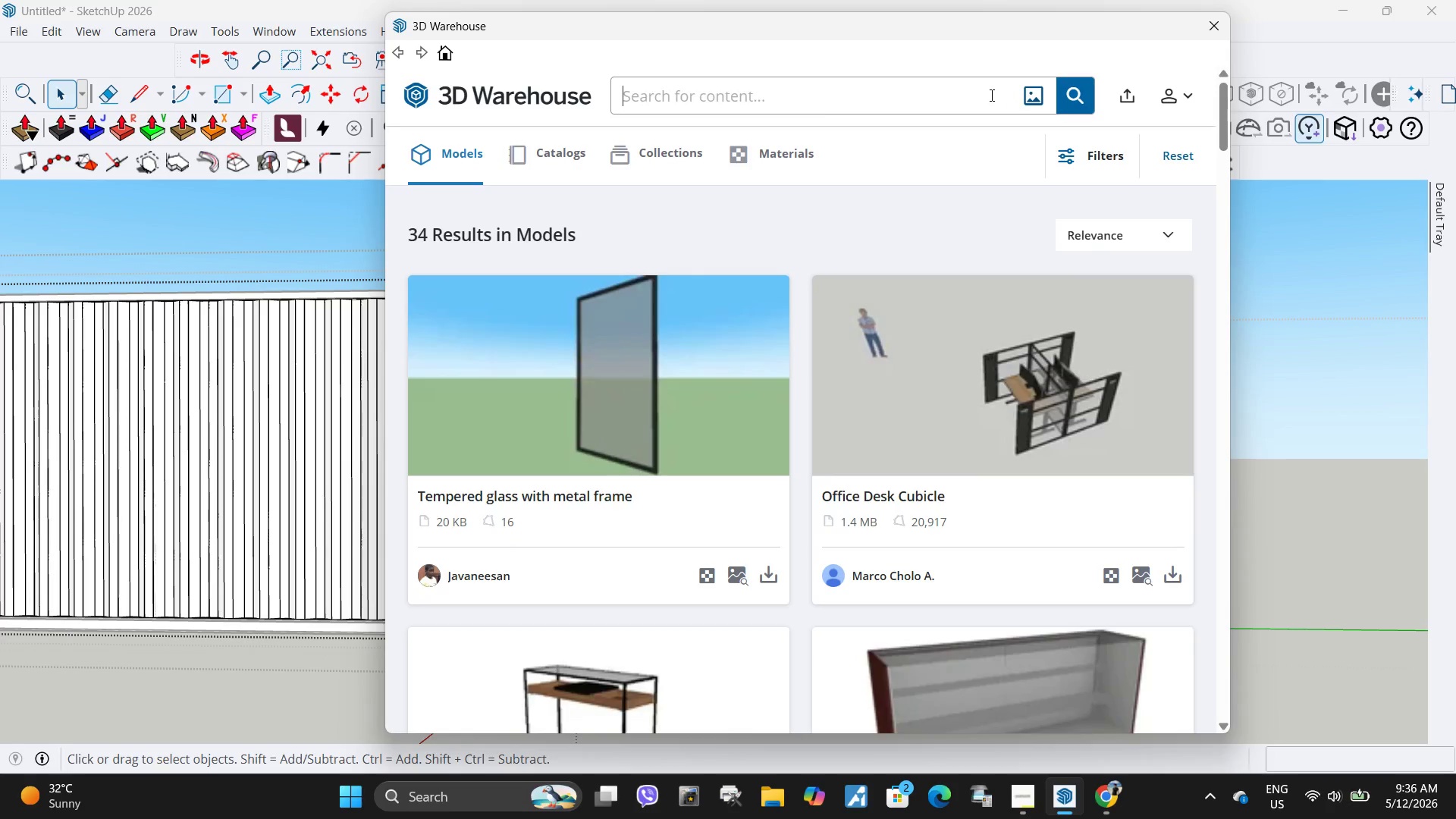 
key(Control+V)
 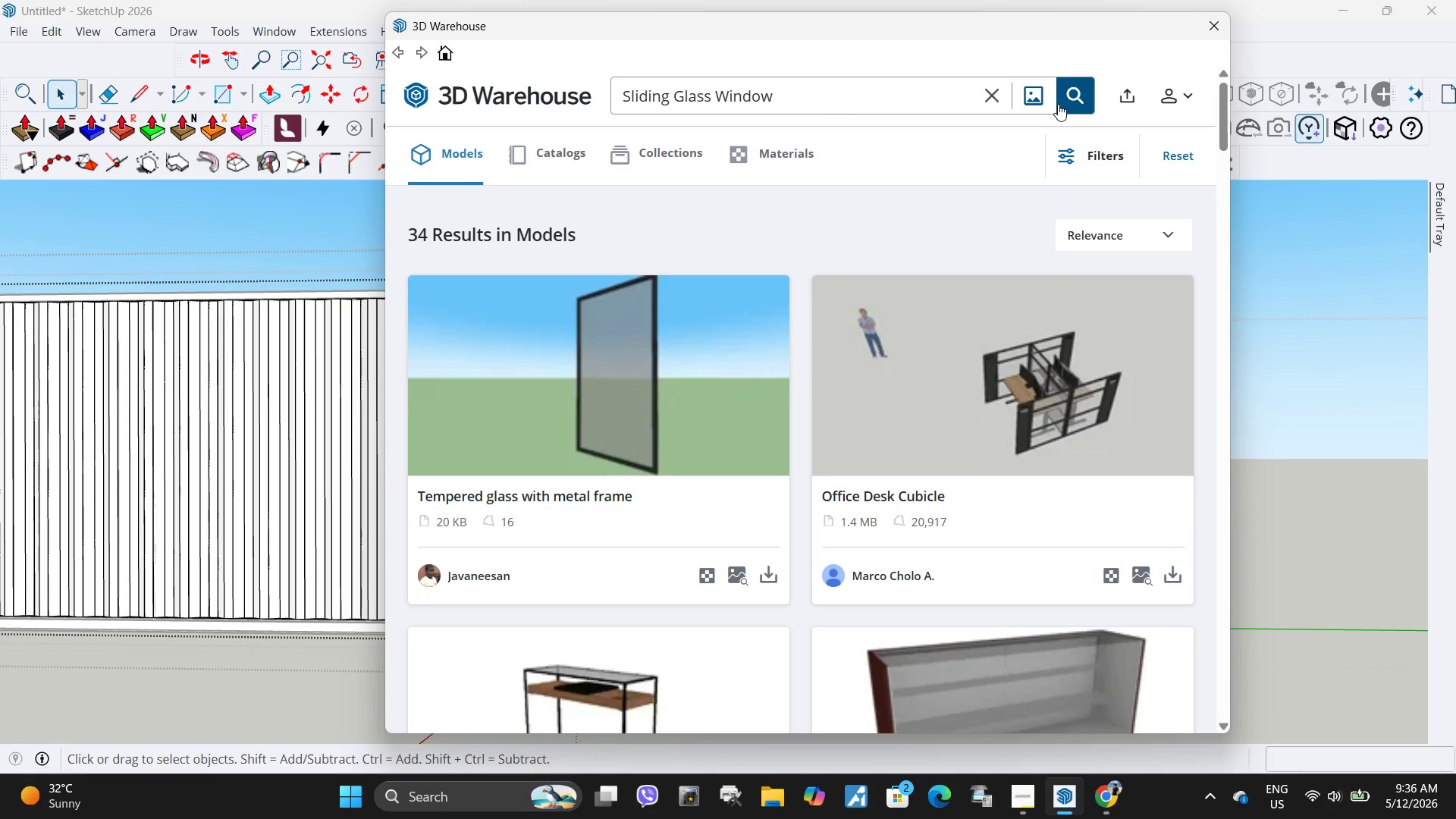 
left_click([1068, 104])
 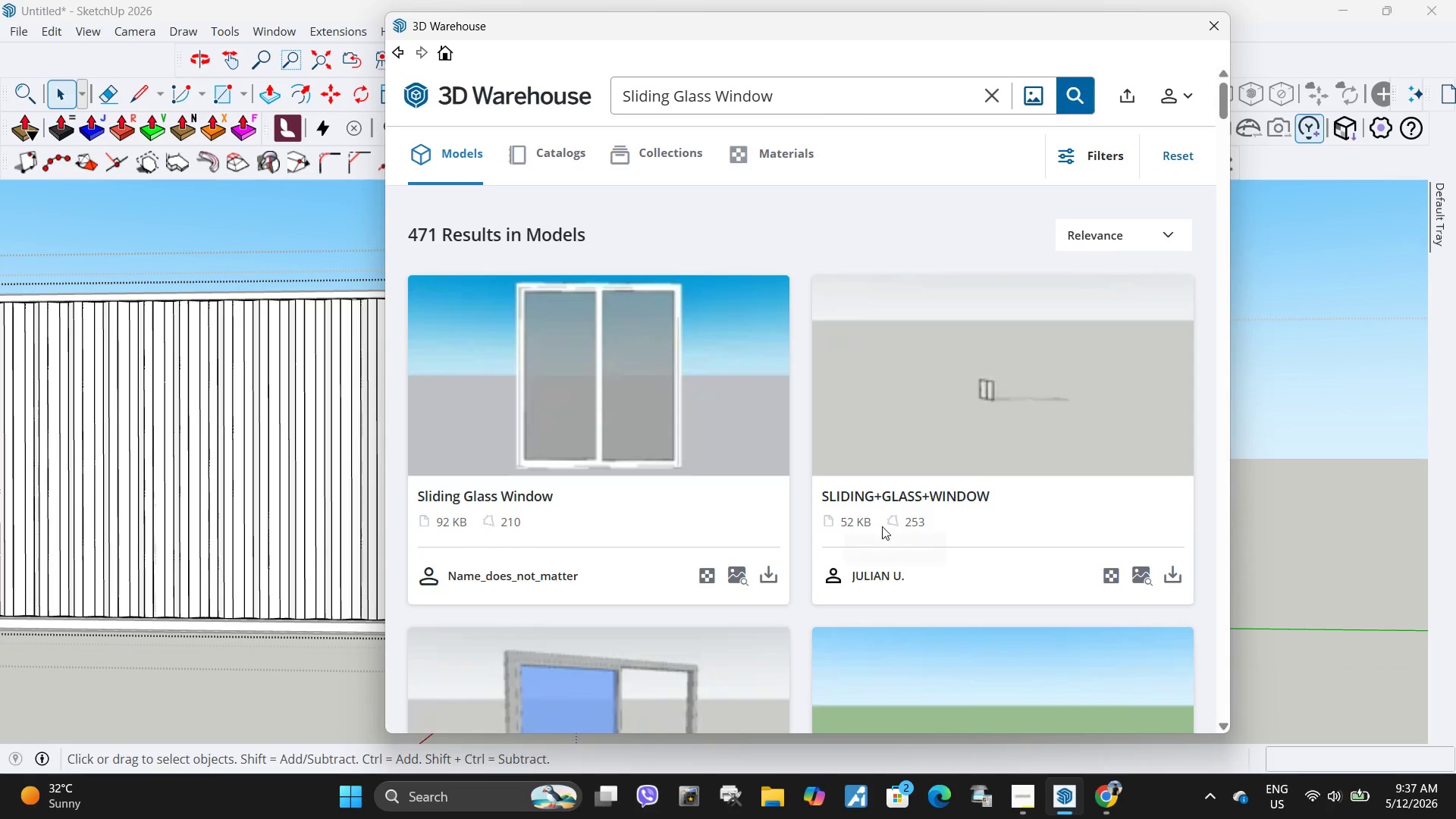 
left_click([776, 568])
 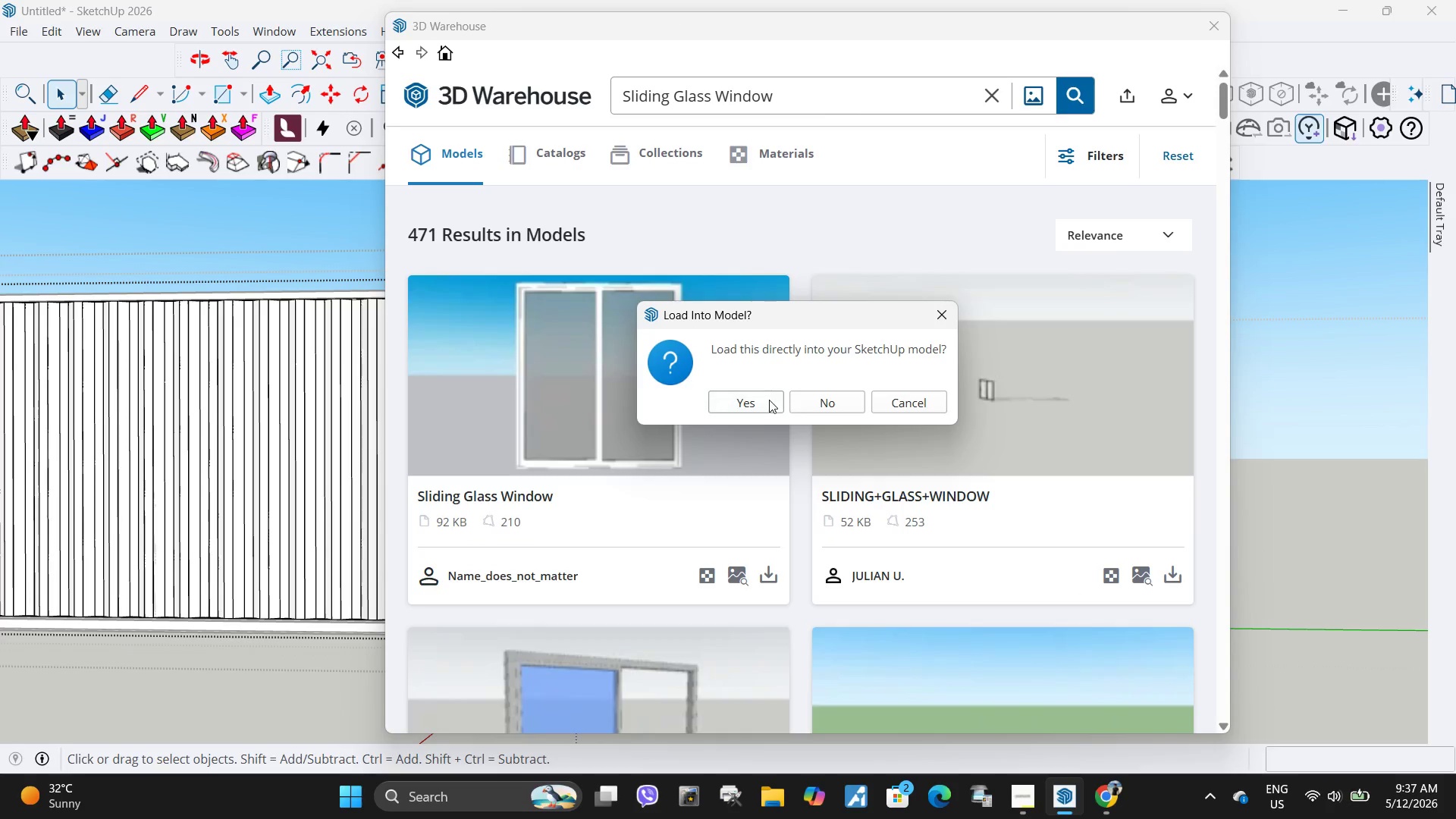 
left_click([767, 400])
 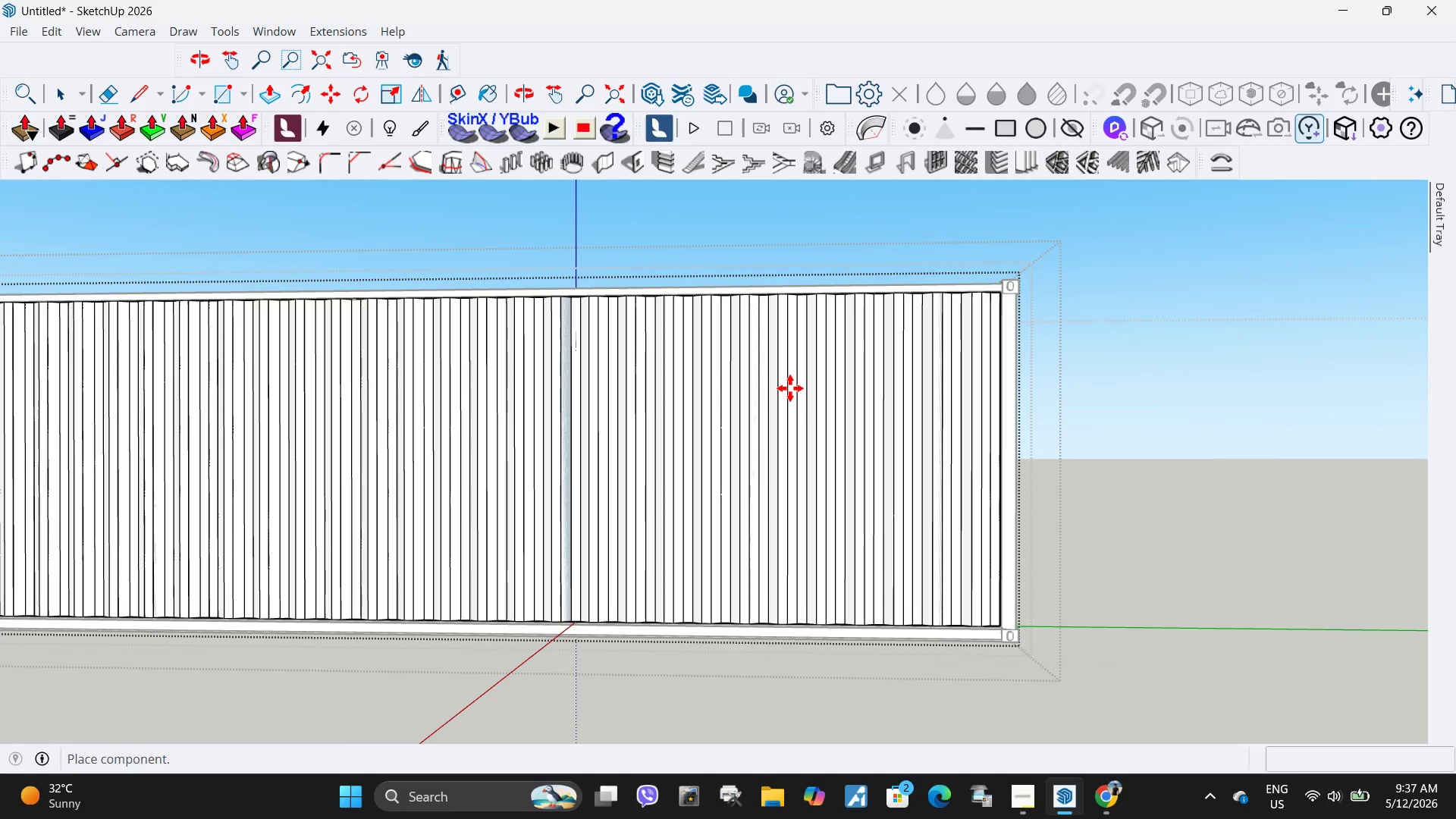 
scroll: coordinate [847, 520], scroll_direction: down, amount: 9.0
 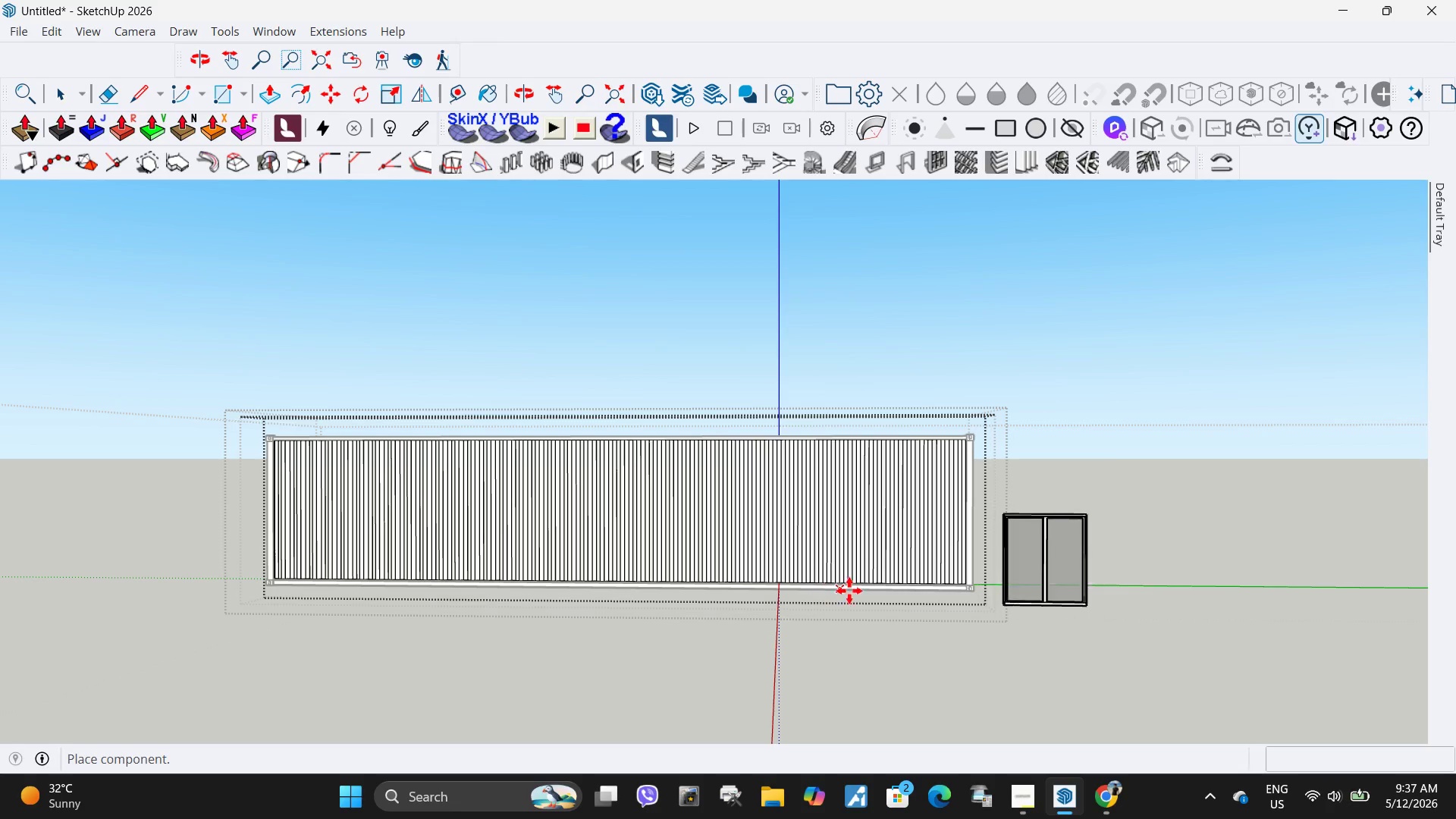 
left_click([859, 589])
 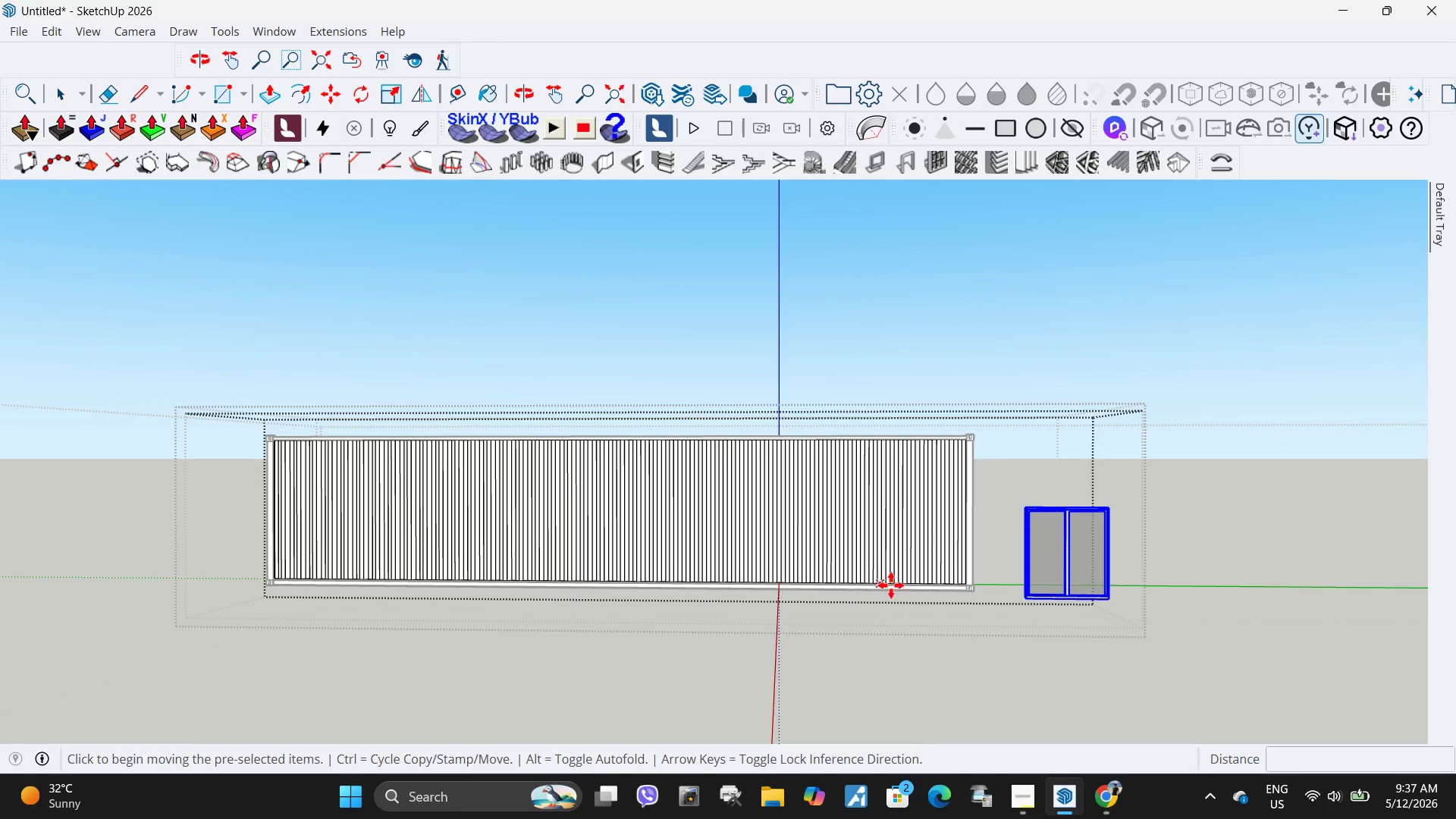 
key(Space)
 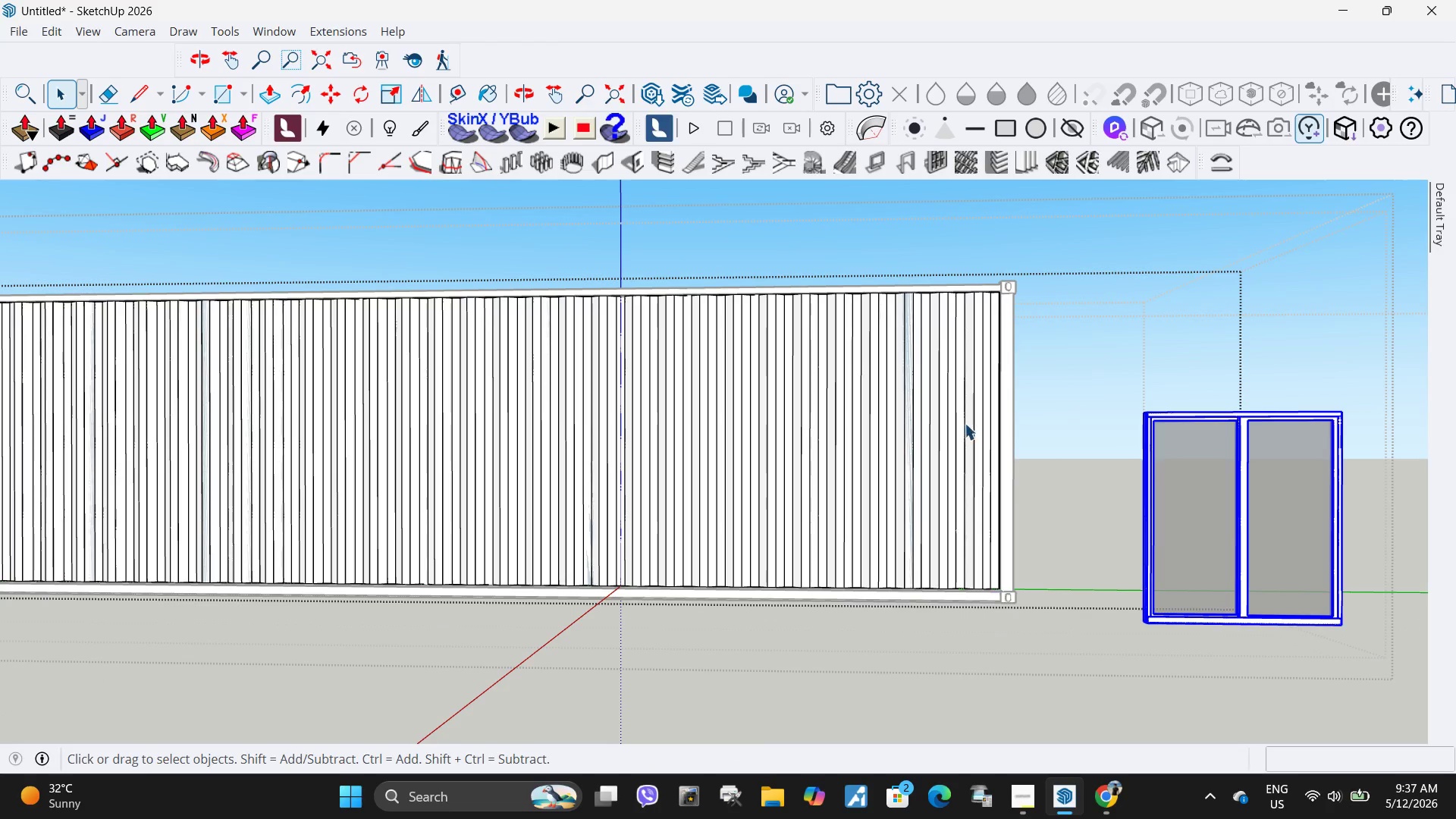 
scroll: coordinate [965, 563], scroll_direction: up, amount: 7.0
 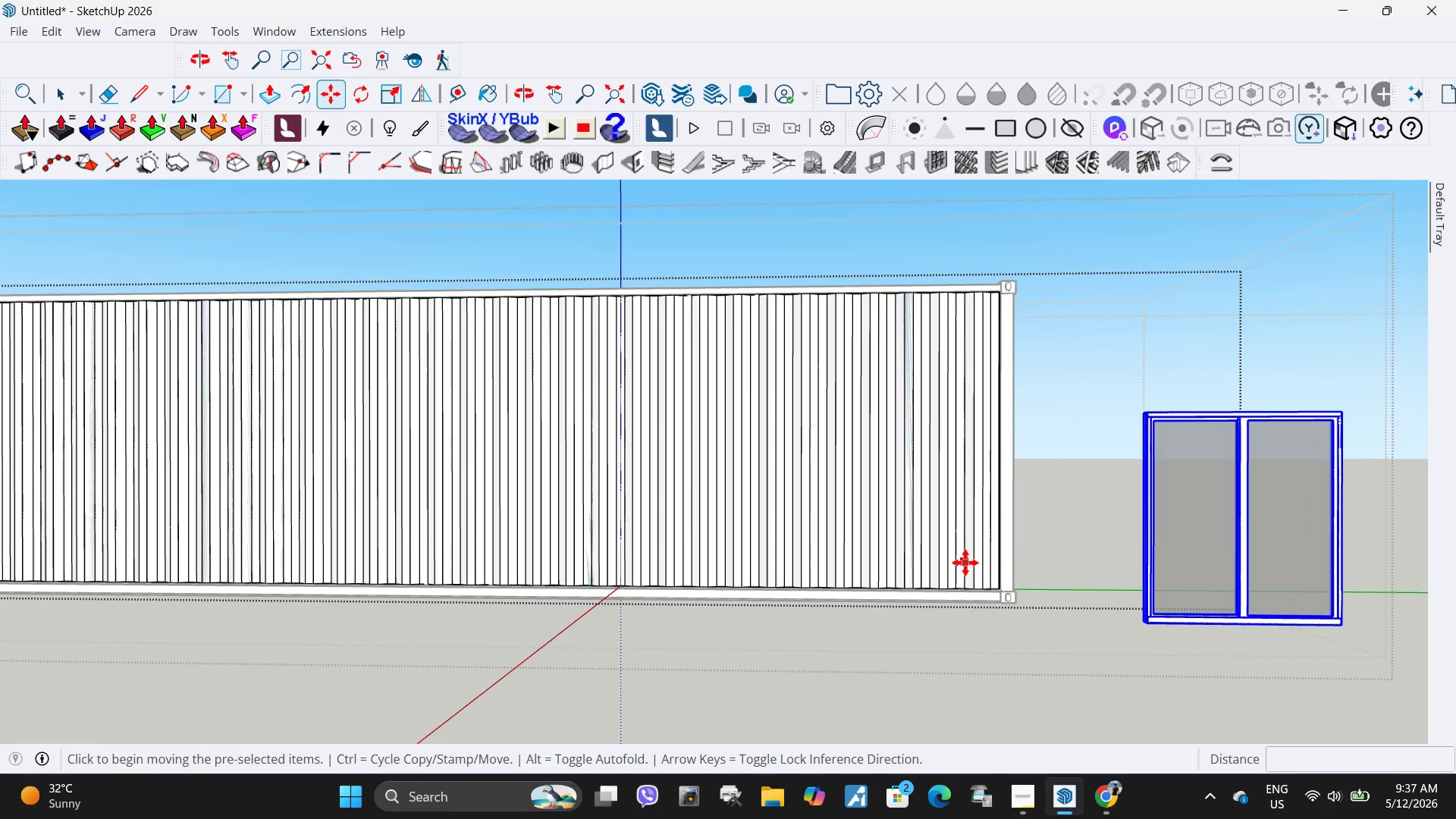 
key(Escape)
 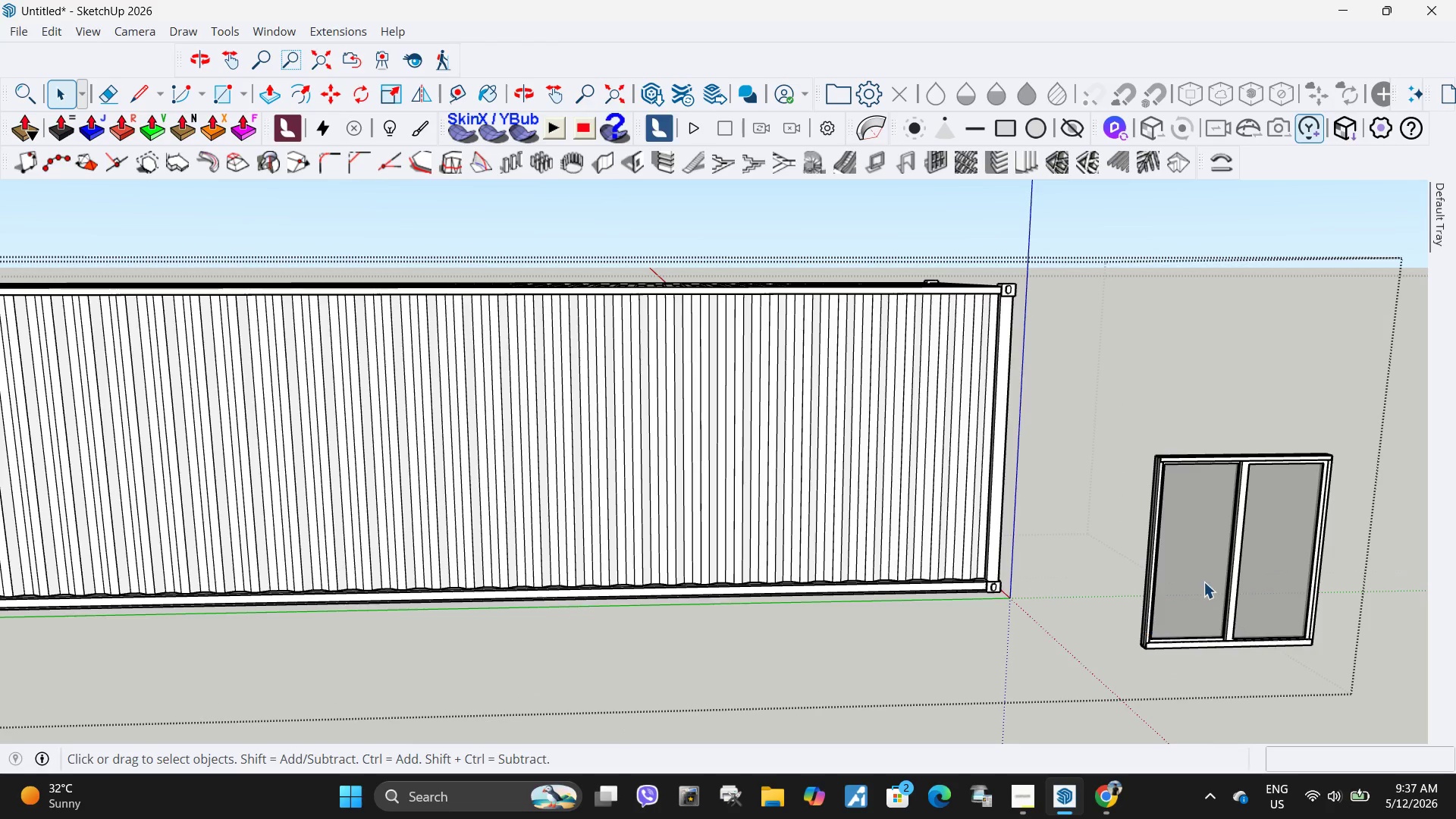 
left_click([1203, 582])
 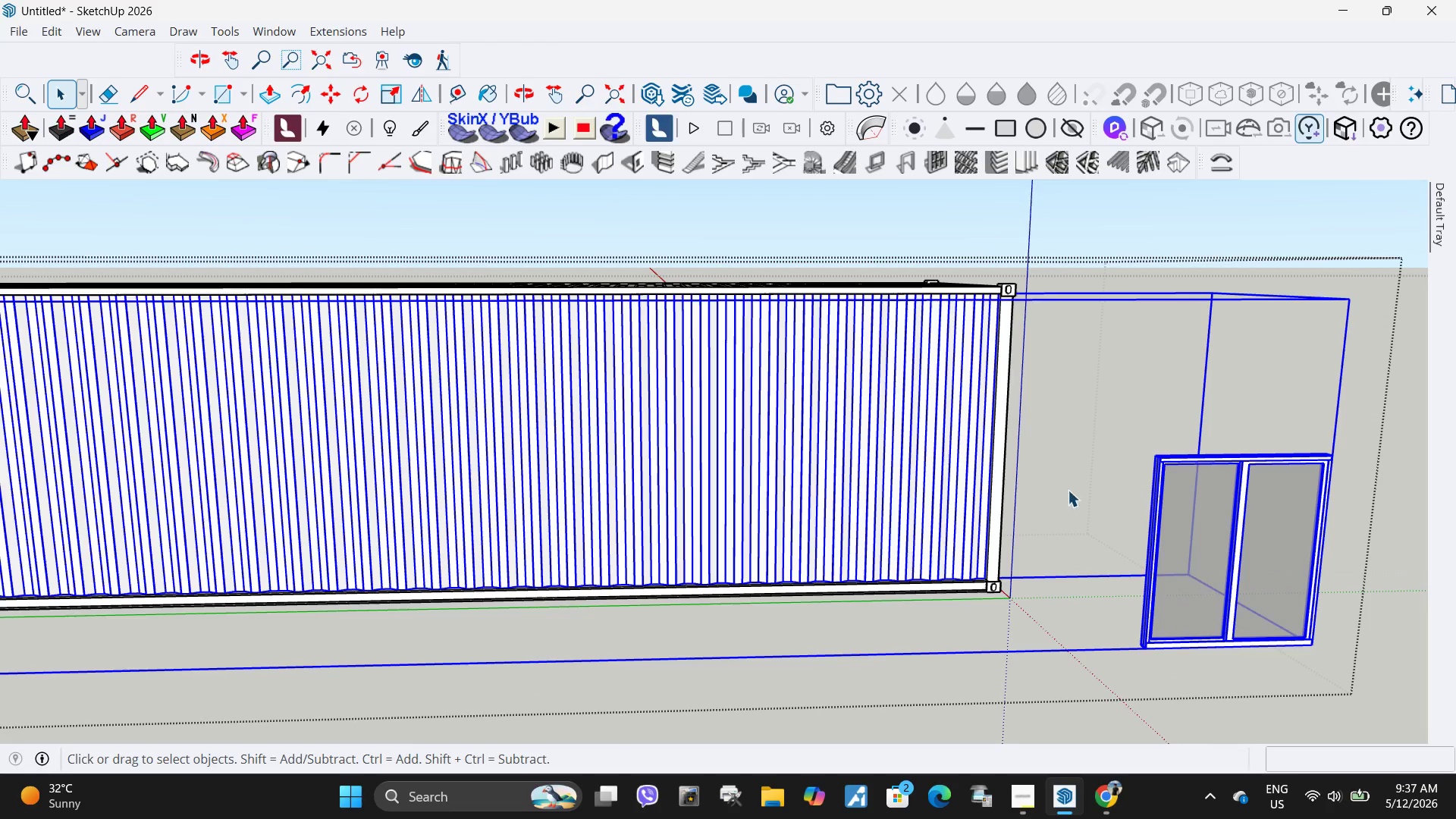 
left_click([1065, 504])
 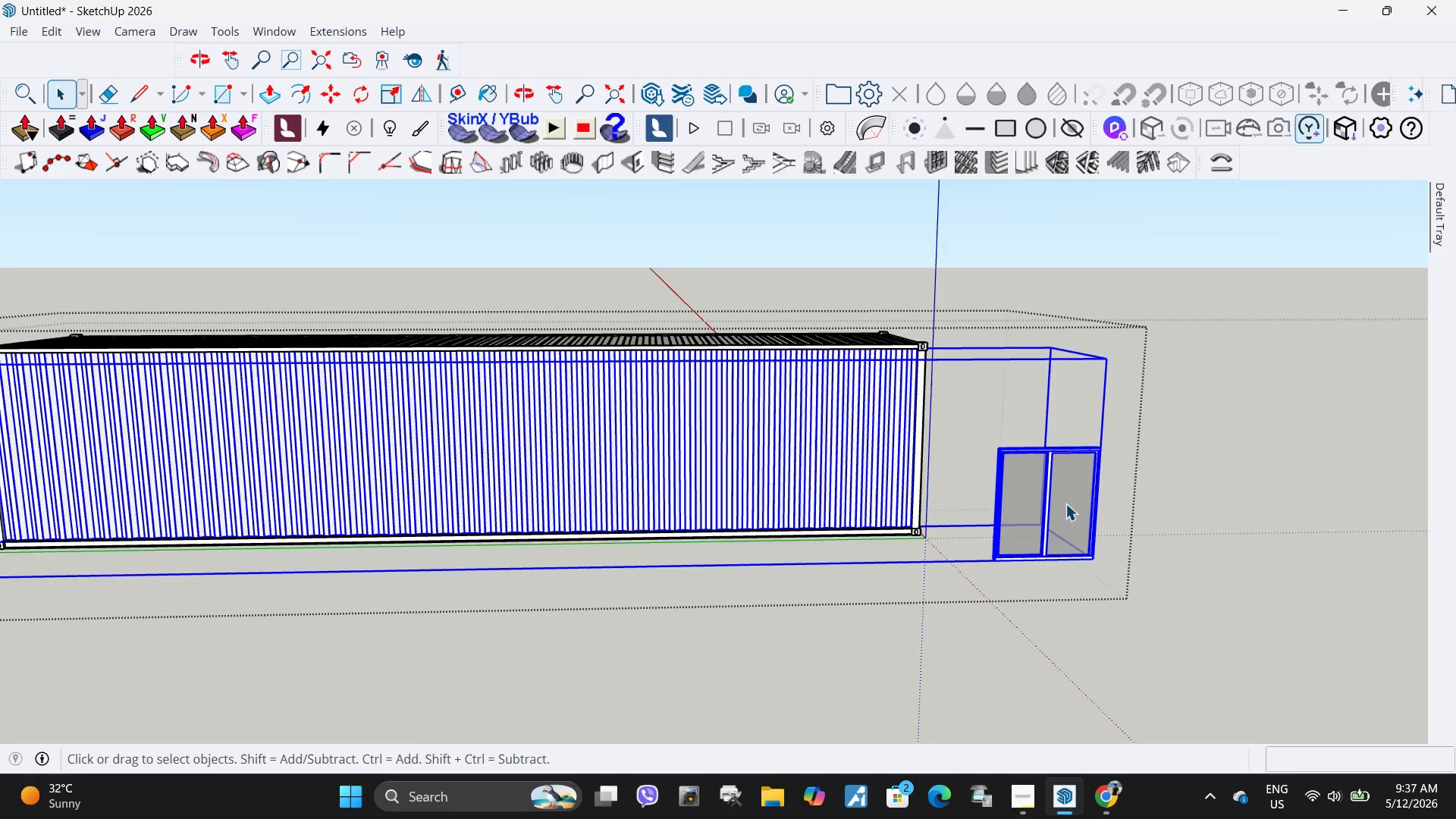 
scroll: coordinate [751, 439], scroll_direction: down, amount: 5.0
 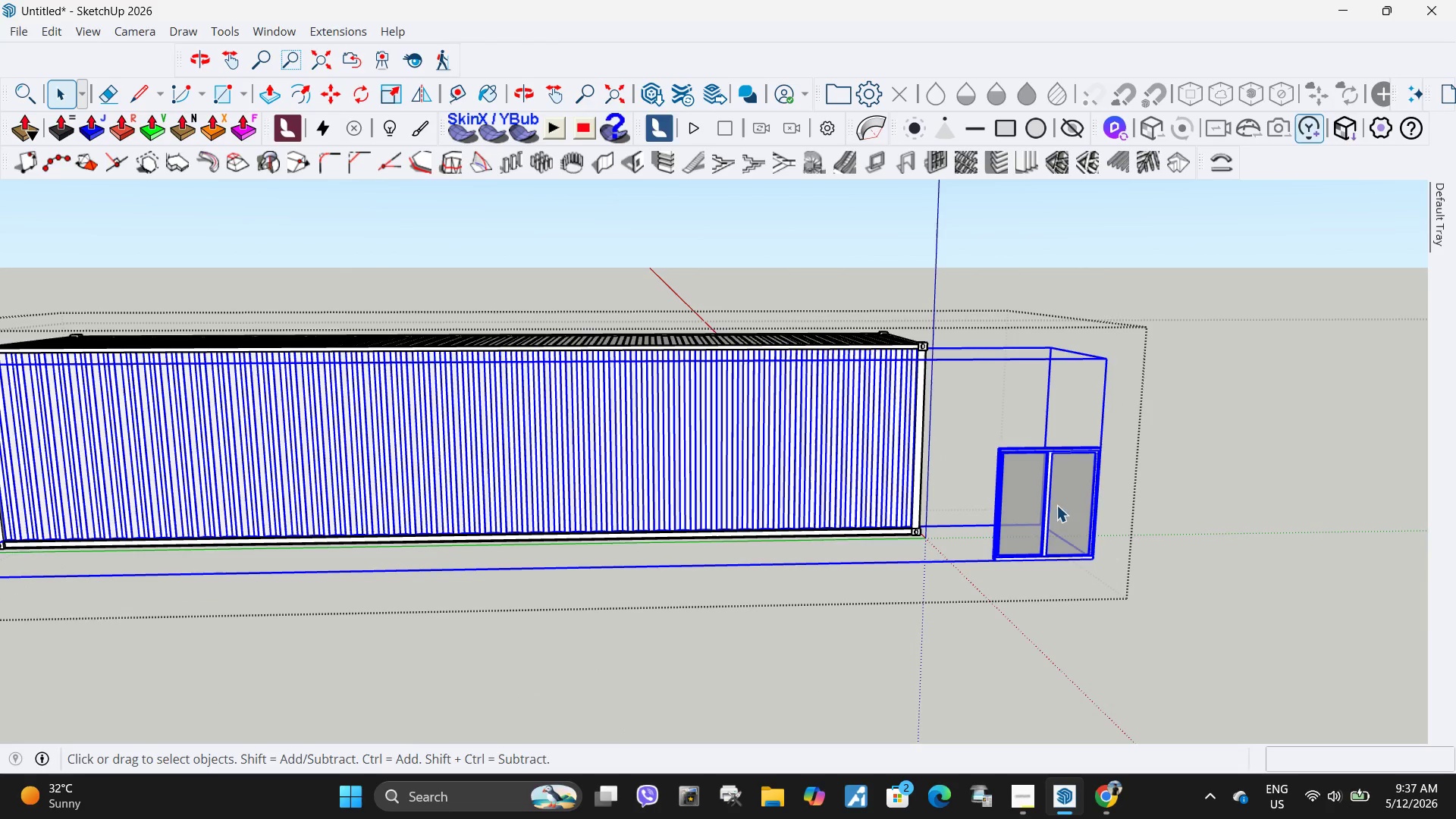 
double_click([1065, 504])
 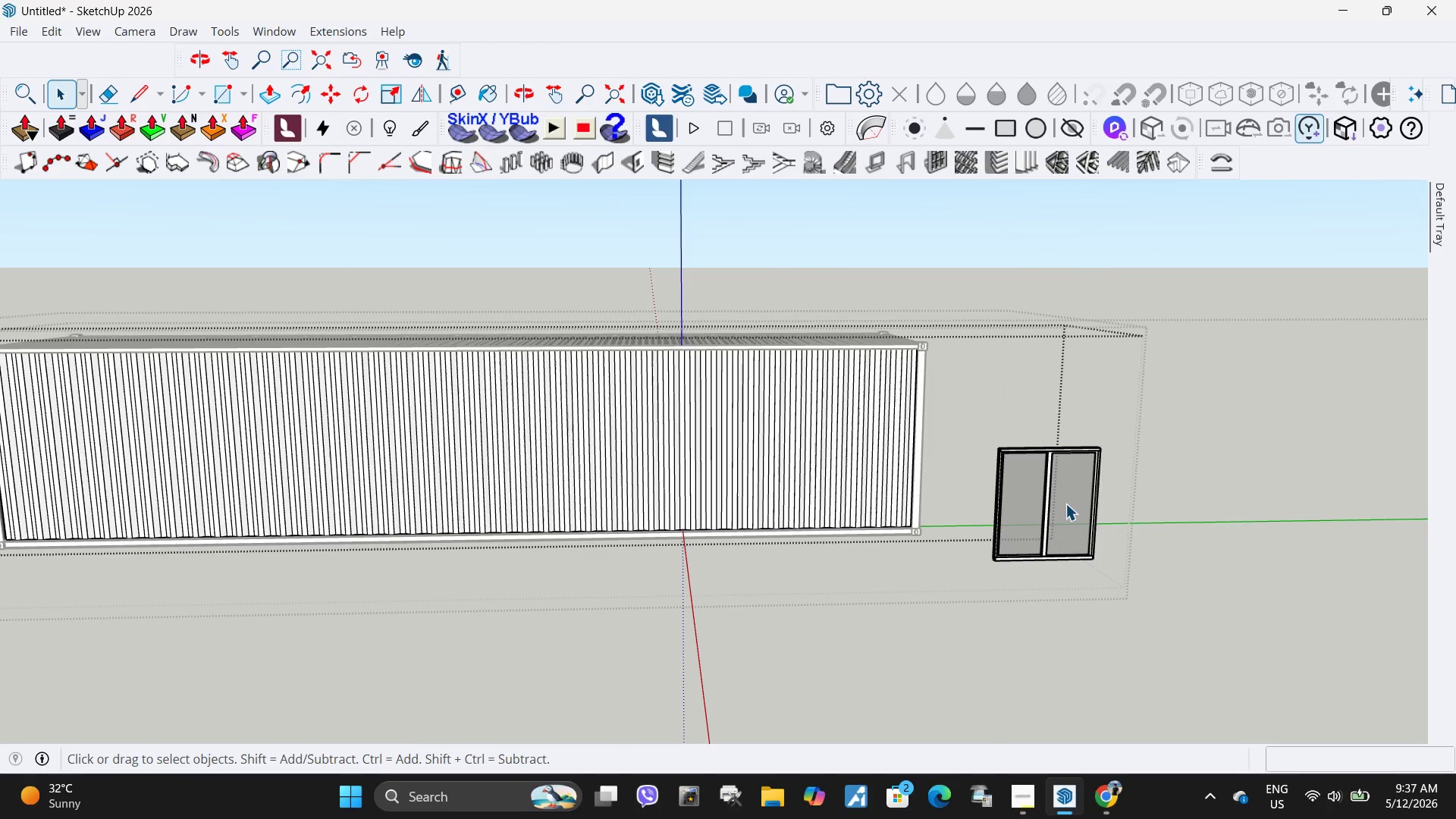 
triple_click([1065, 504])
 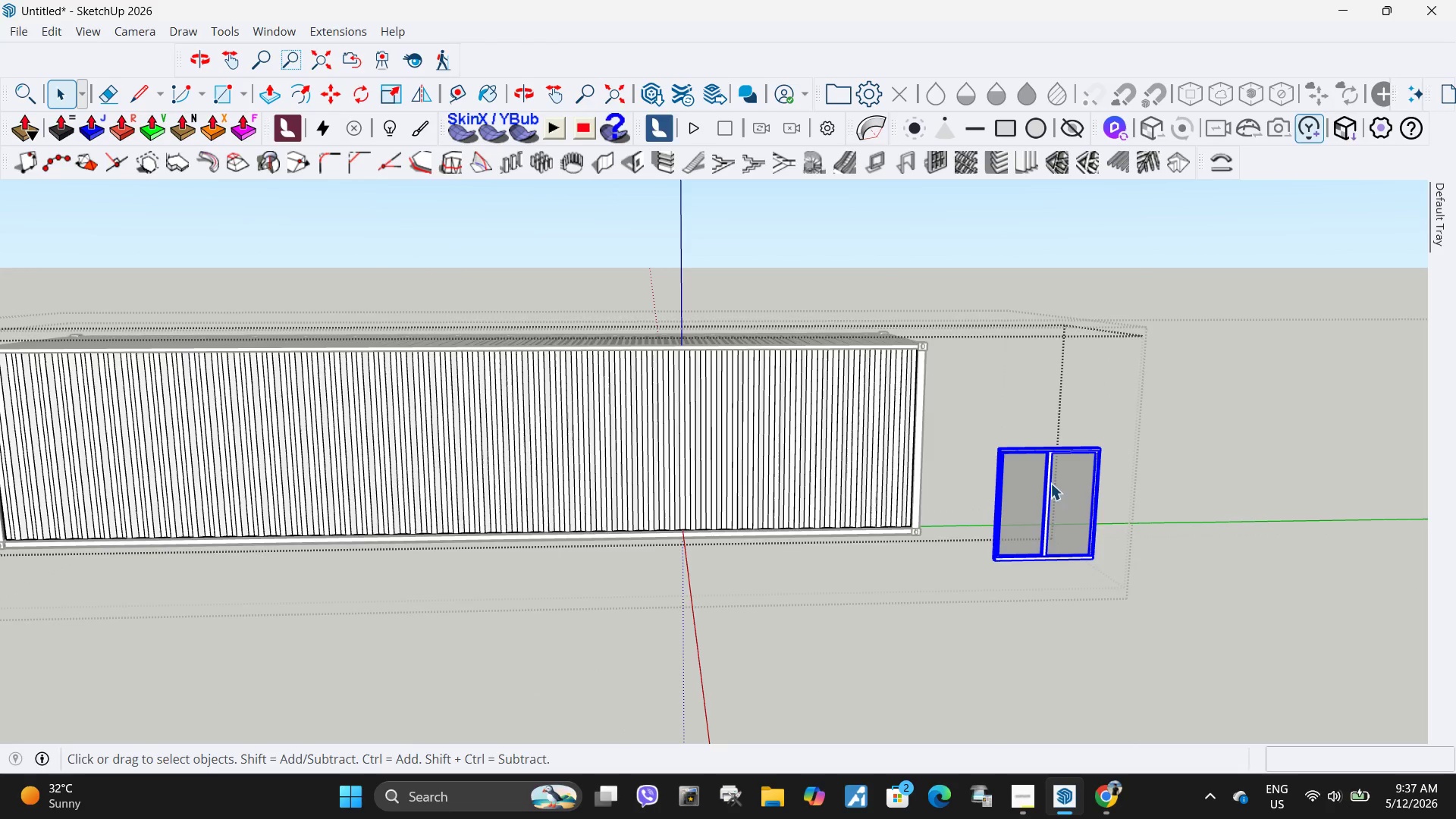 
key(M)
 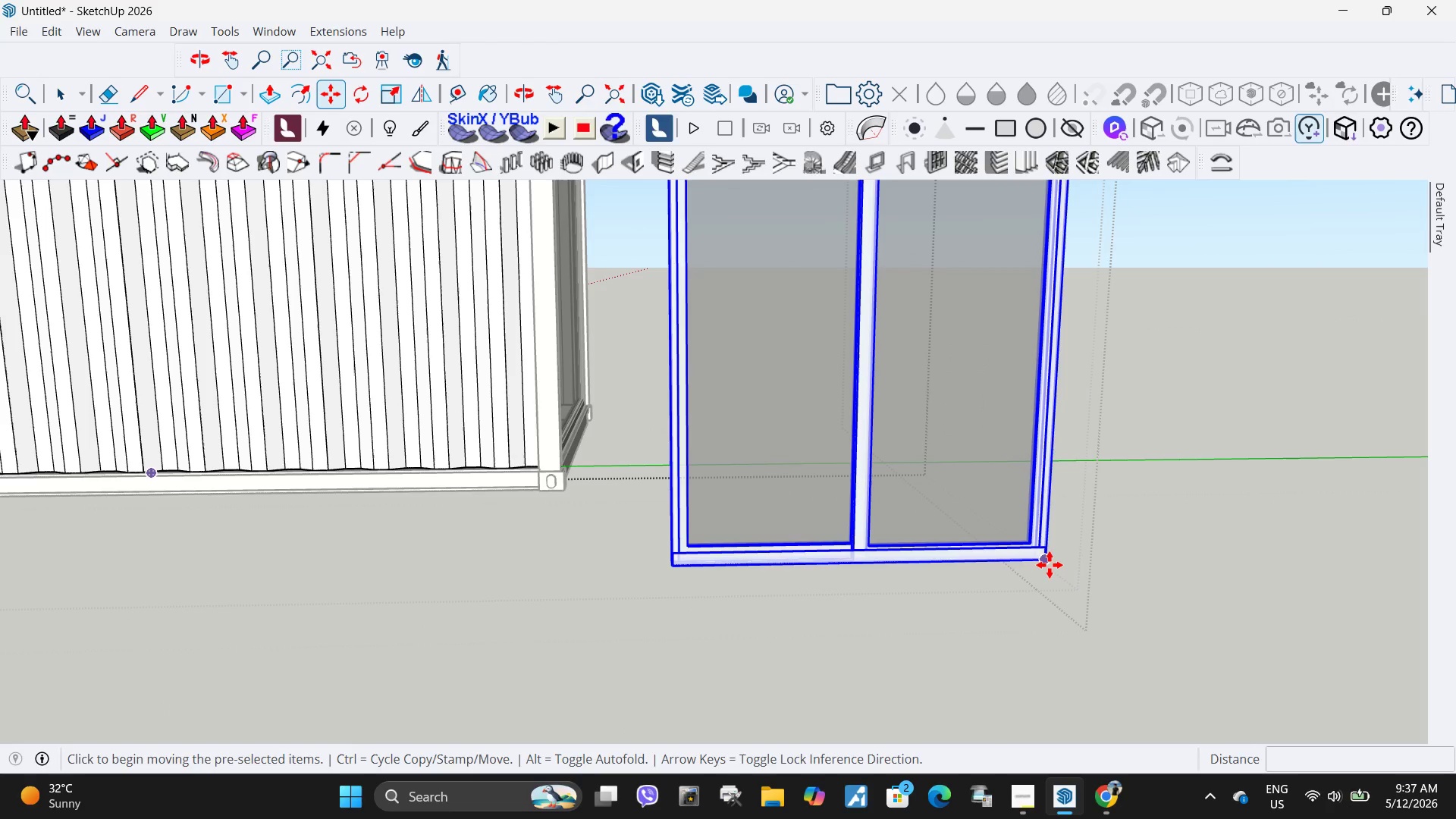 
scroll: coordinate [1076, 584], scroll_direction: up, amount: 19.0
 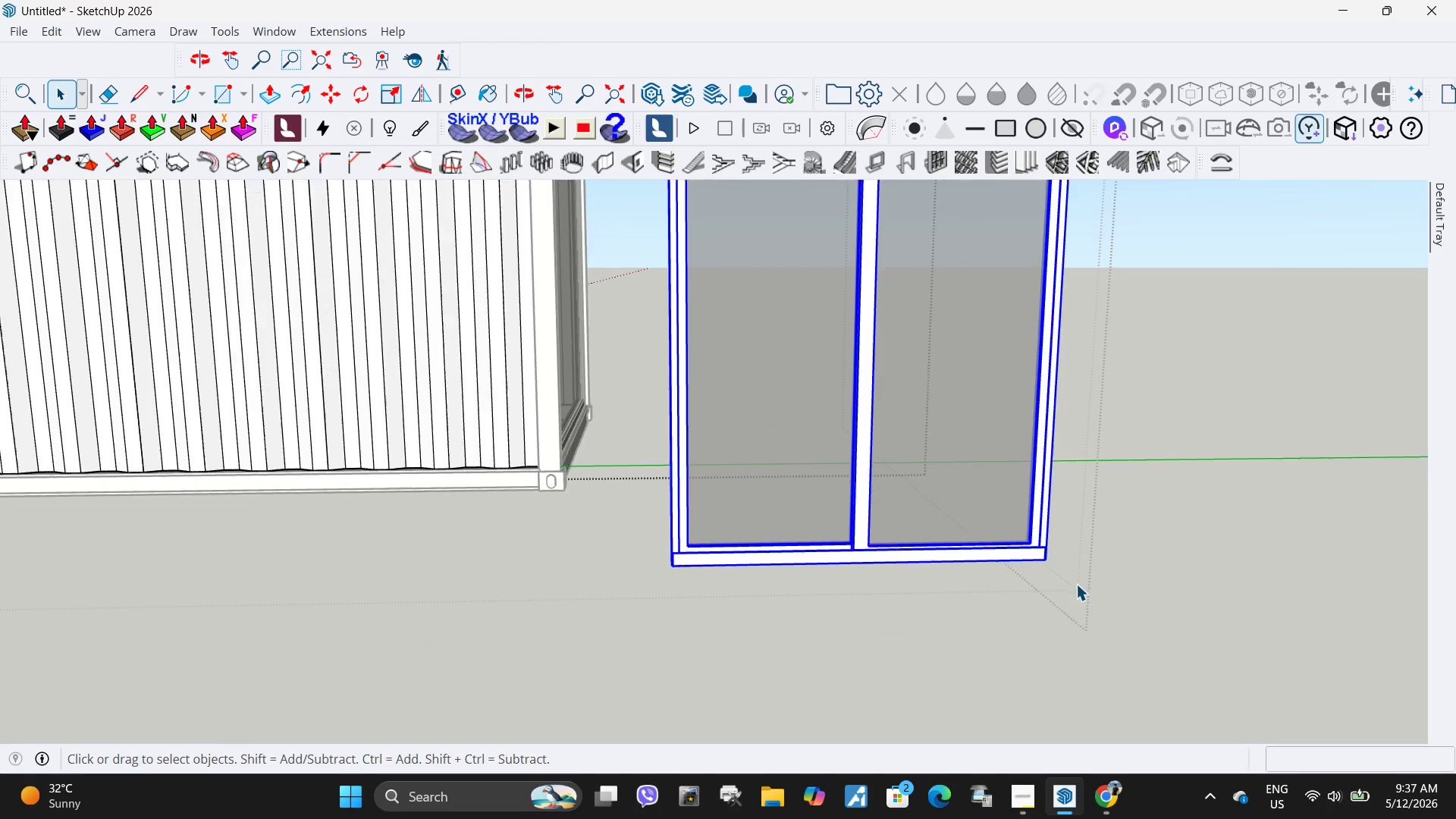 
left_click([1050, 565])
 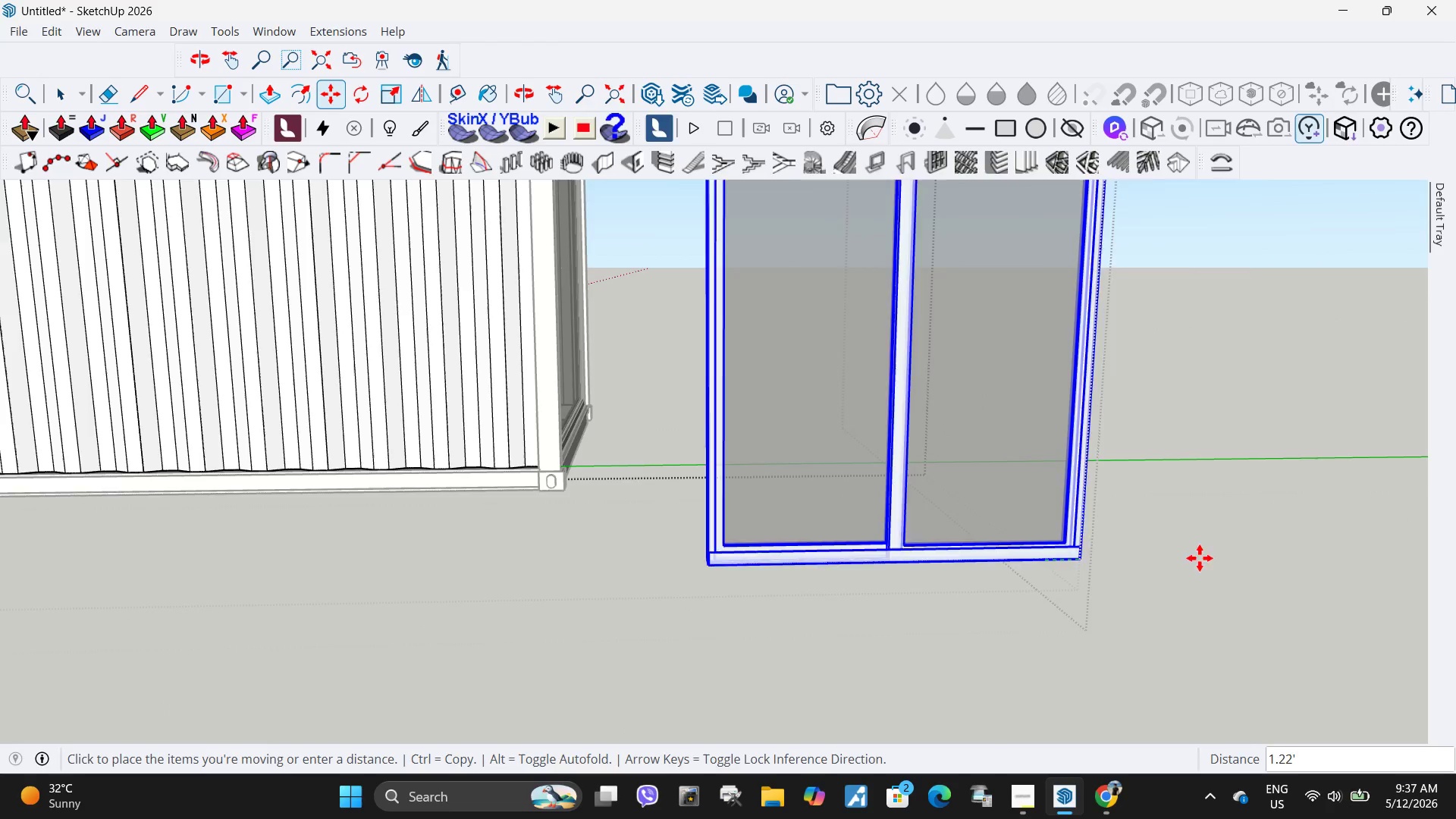 
scroll: coordinate [890, 527], scroll_direction: down, amount: 24.0
 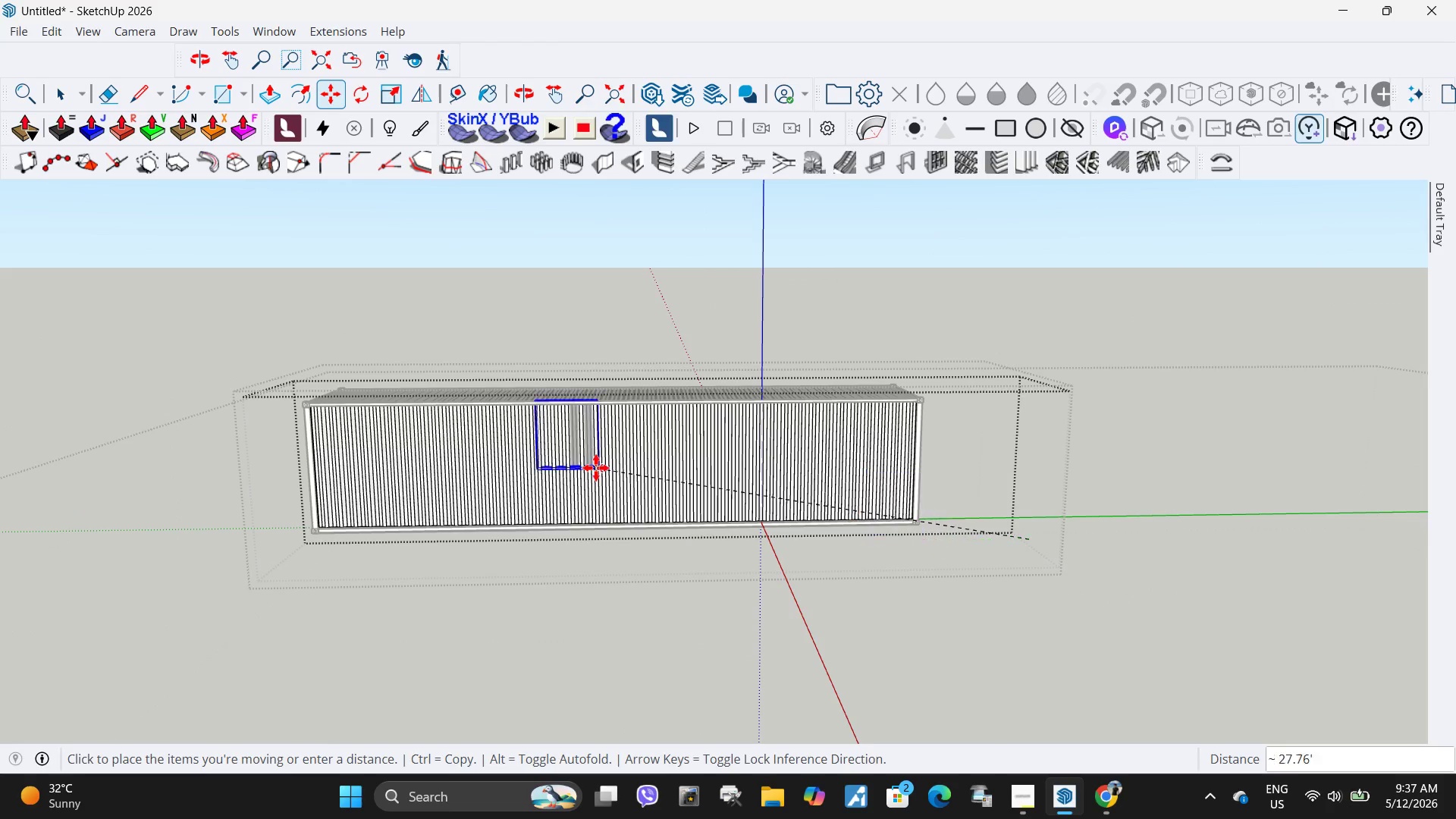 
scroll: coordinate [1083, 563], scroll_direction: up, amount: 29.0
 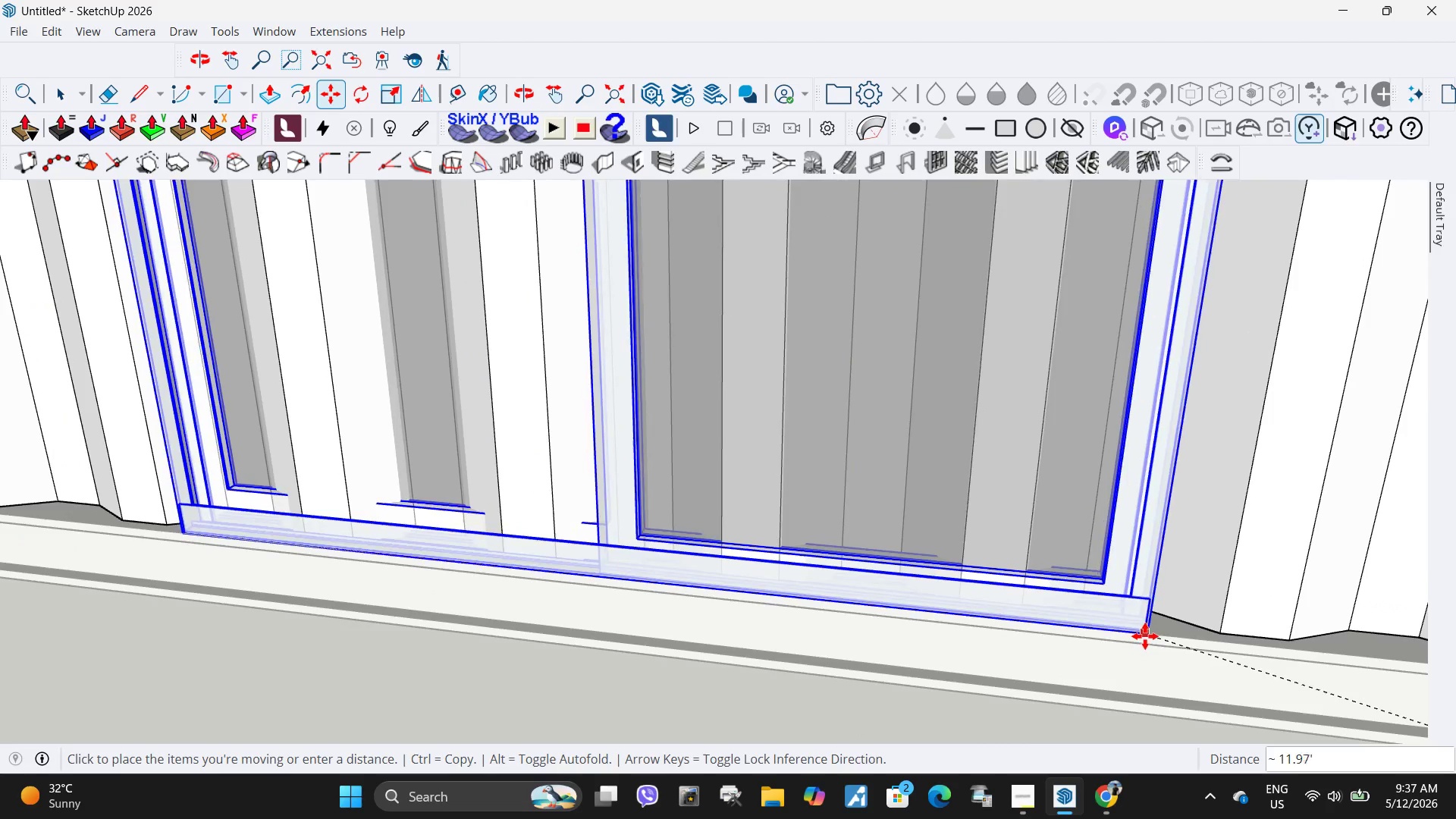 
left_click([1156, 636])
 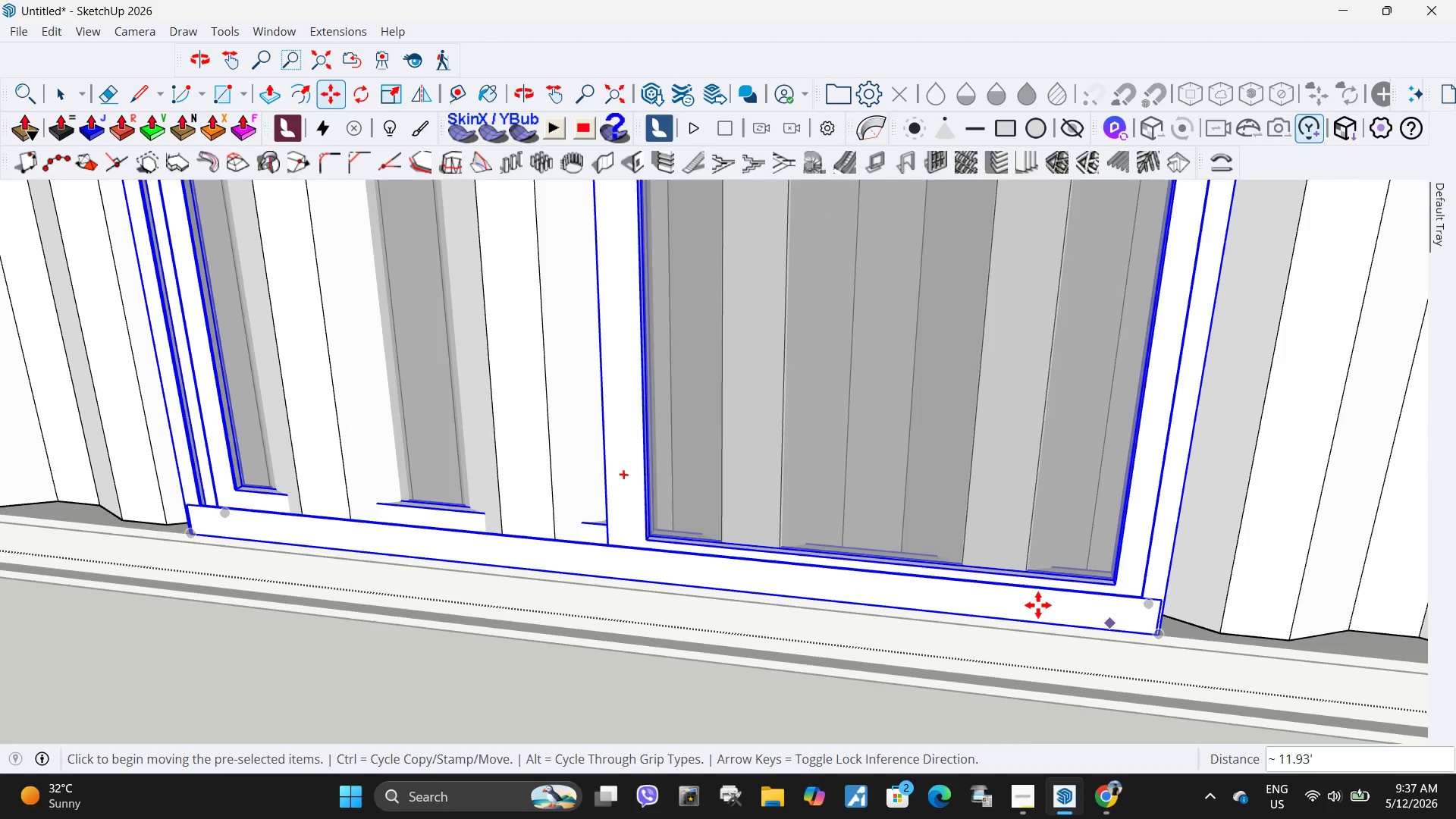 
scroll: coordinate [868, 635], scroll_direction: down, amount: 20.0
 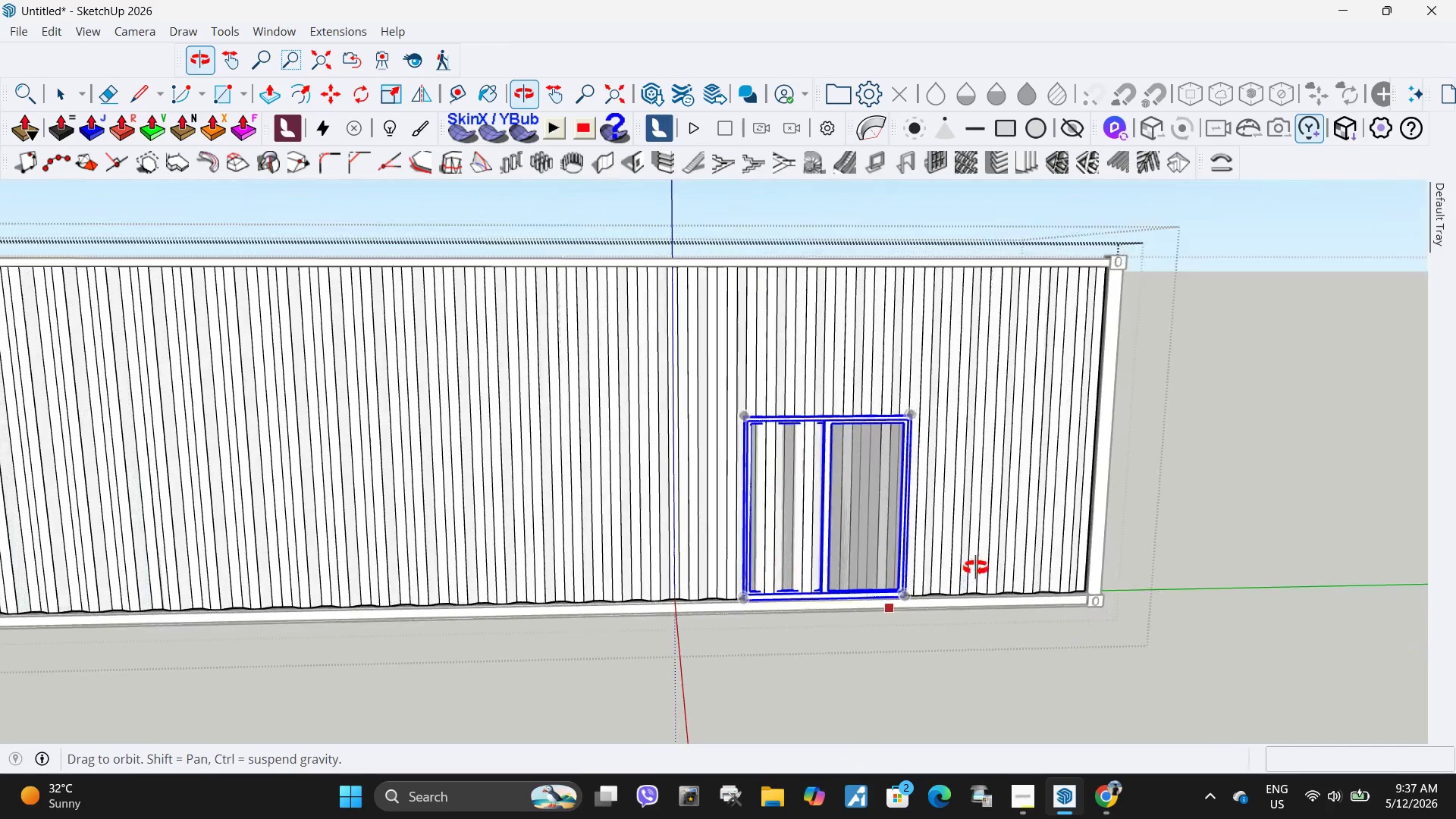 
key(Space)
 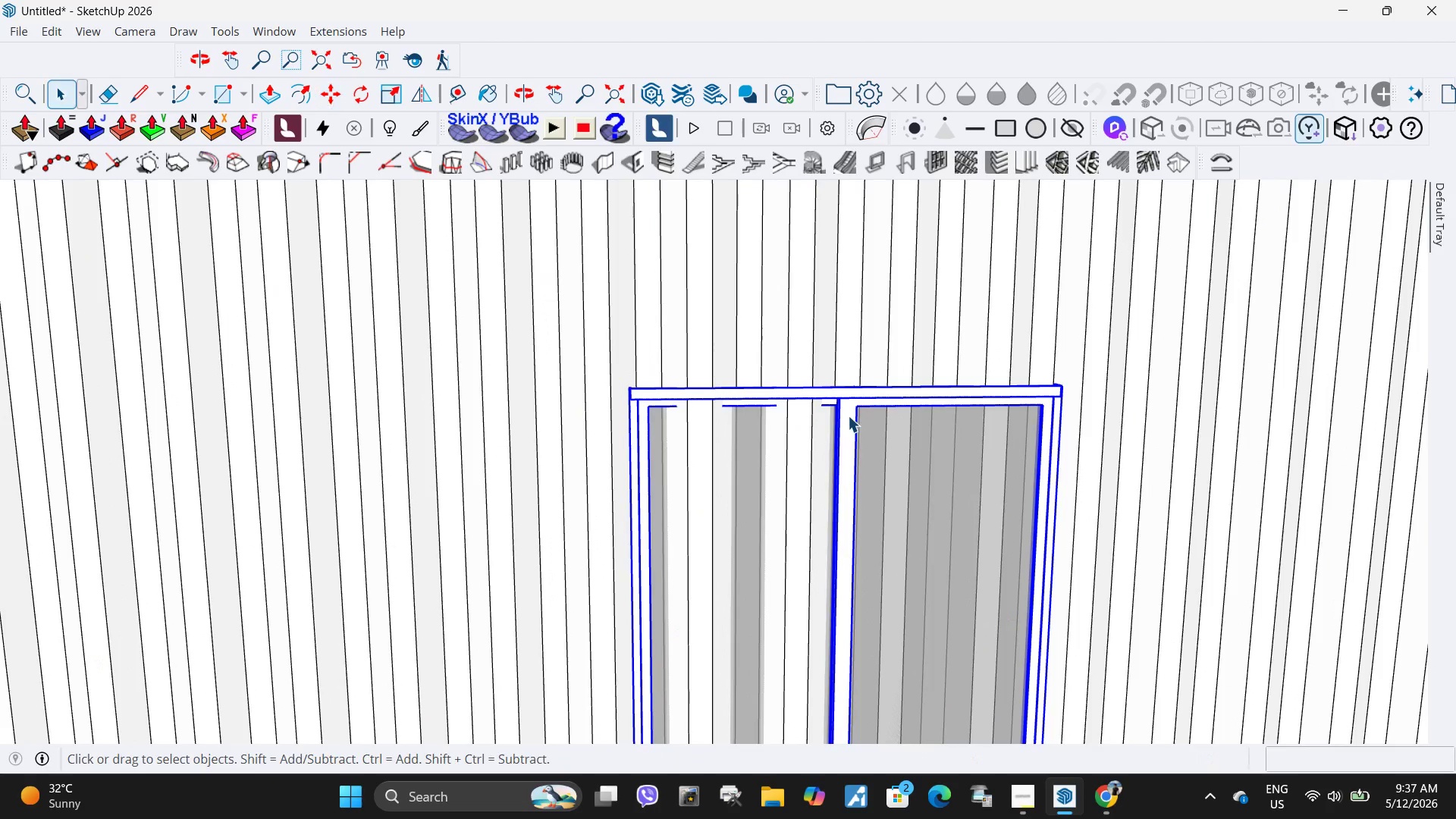 
left_click([848, 416])
 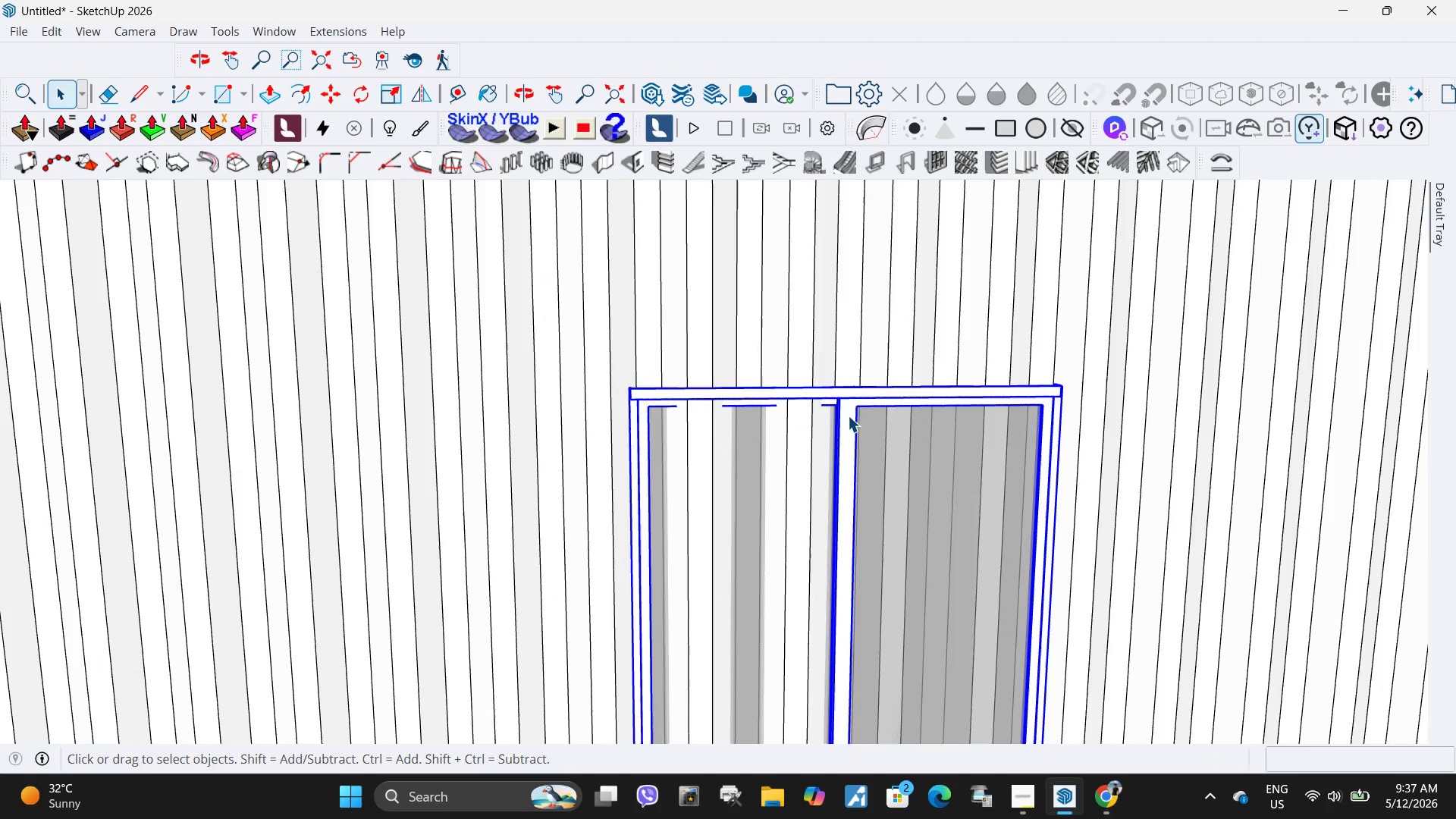 
scroll: coordinate [824, 428], scroll_direction: up, amount: 9.0
 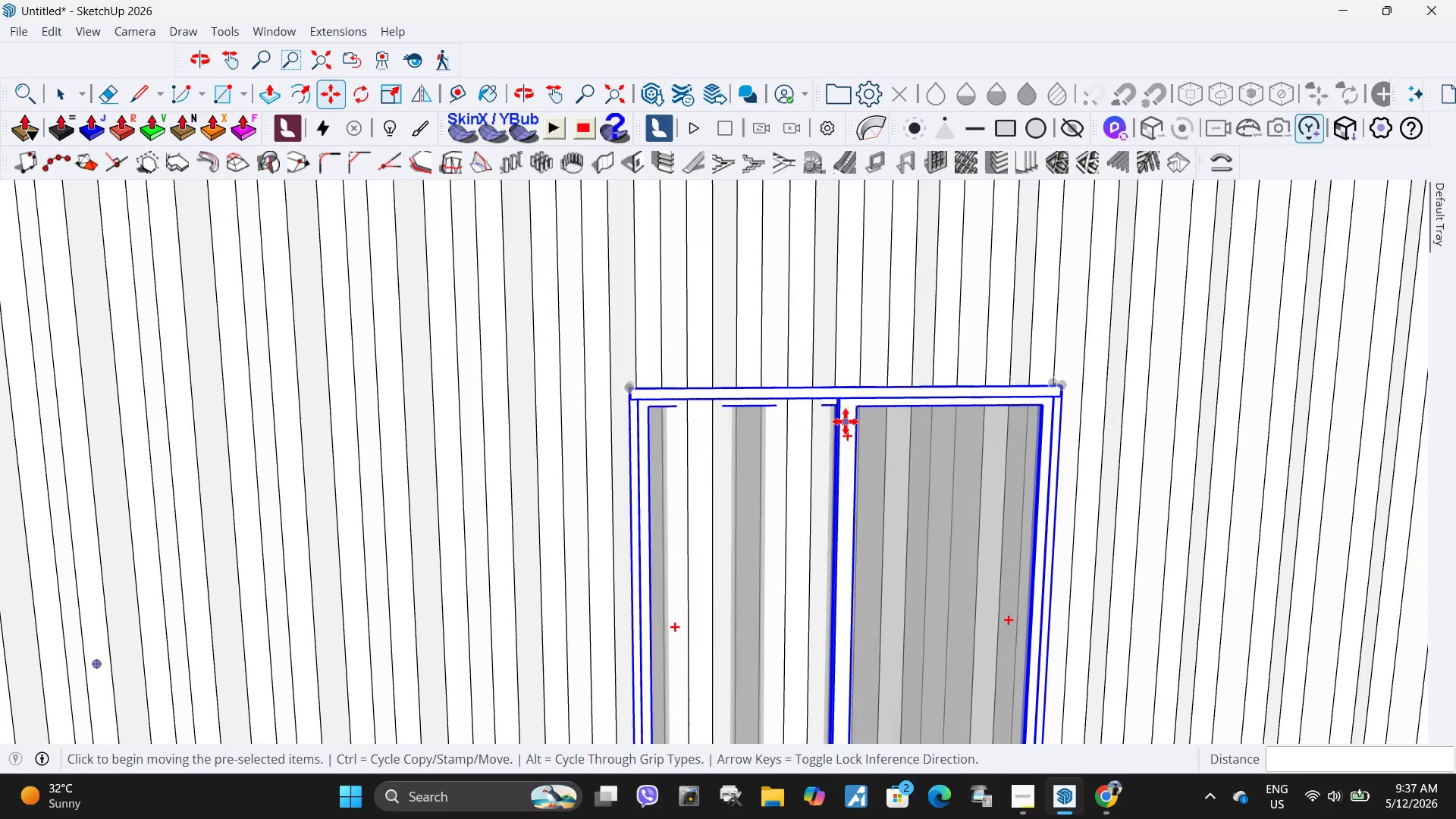 
double_click([848, 416])
 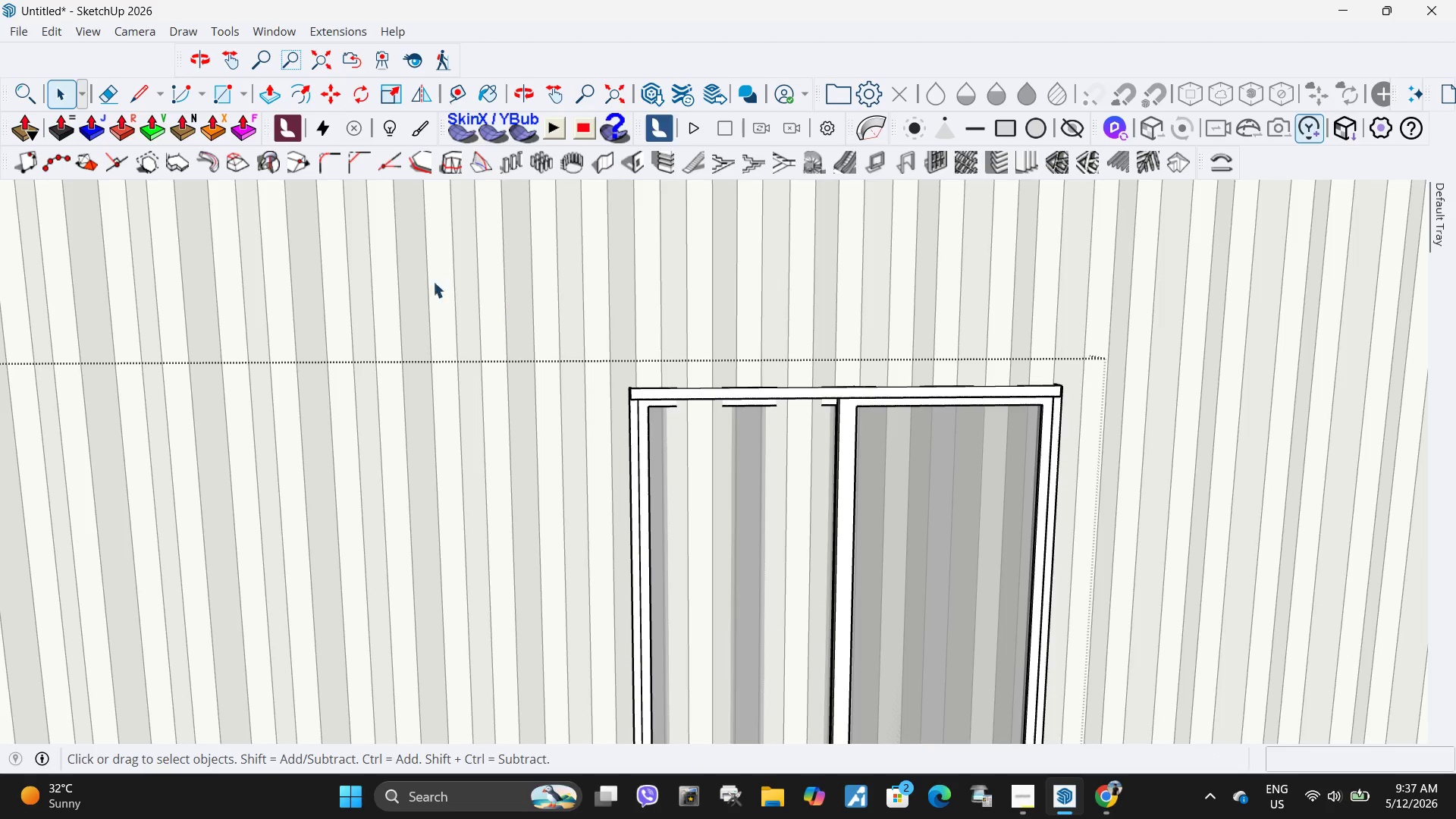 
left_click_drag(start_coordinate=[467, 297], to_coordinate=[1158, 463])
 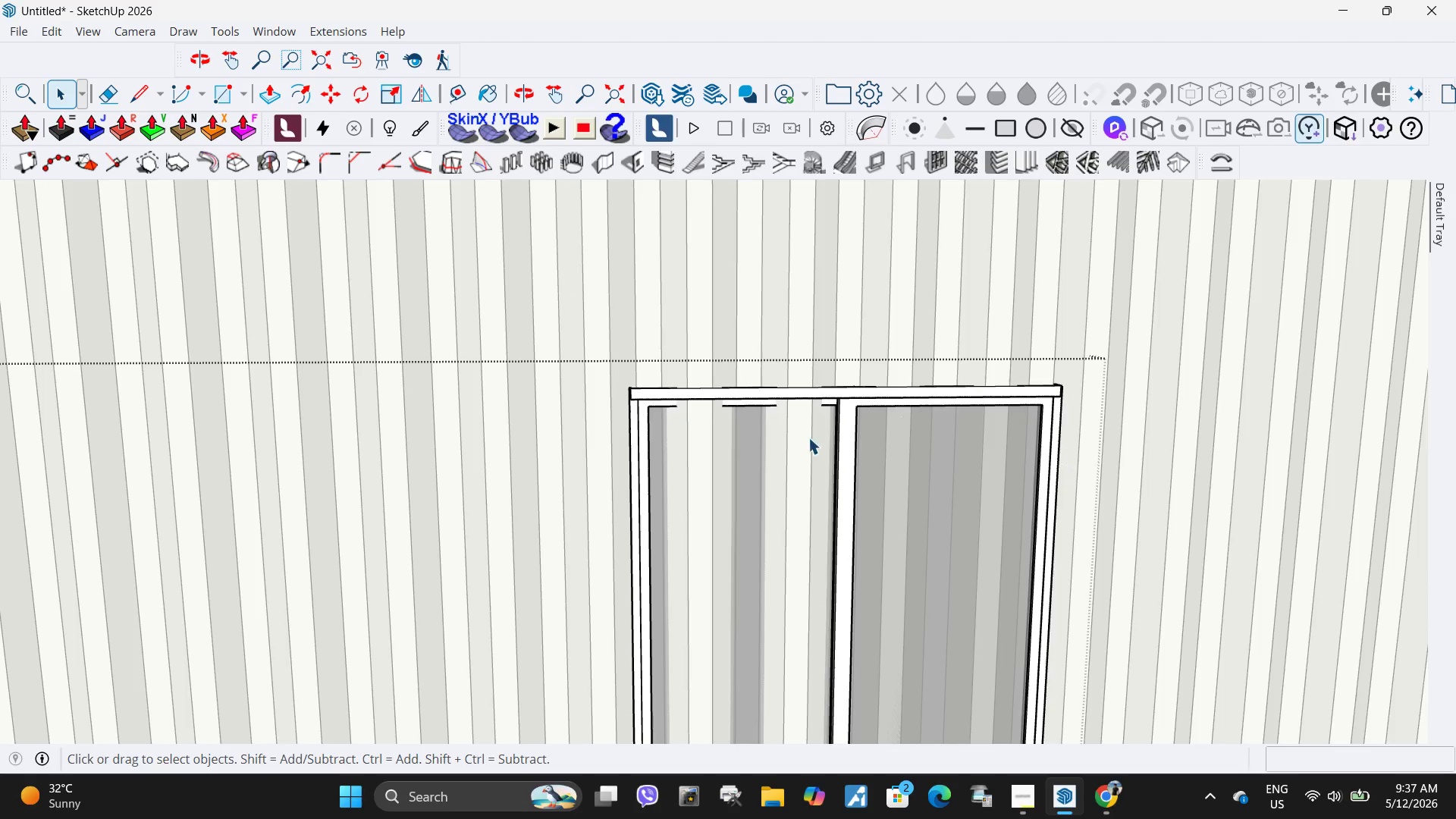 
left_click([711, 410])
 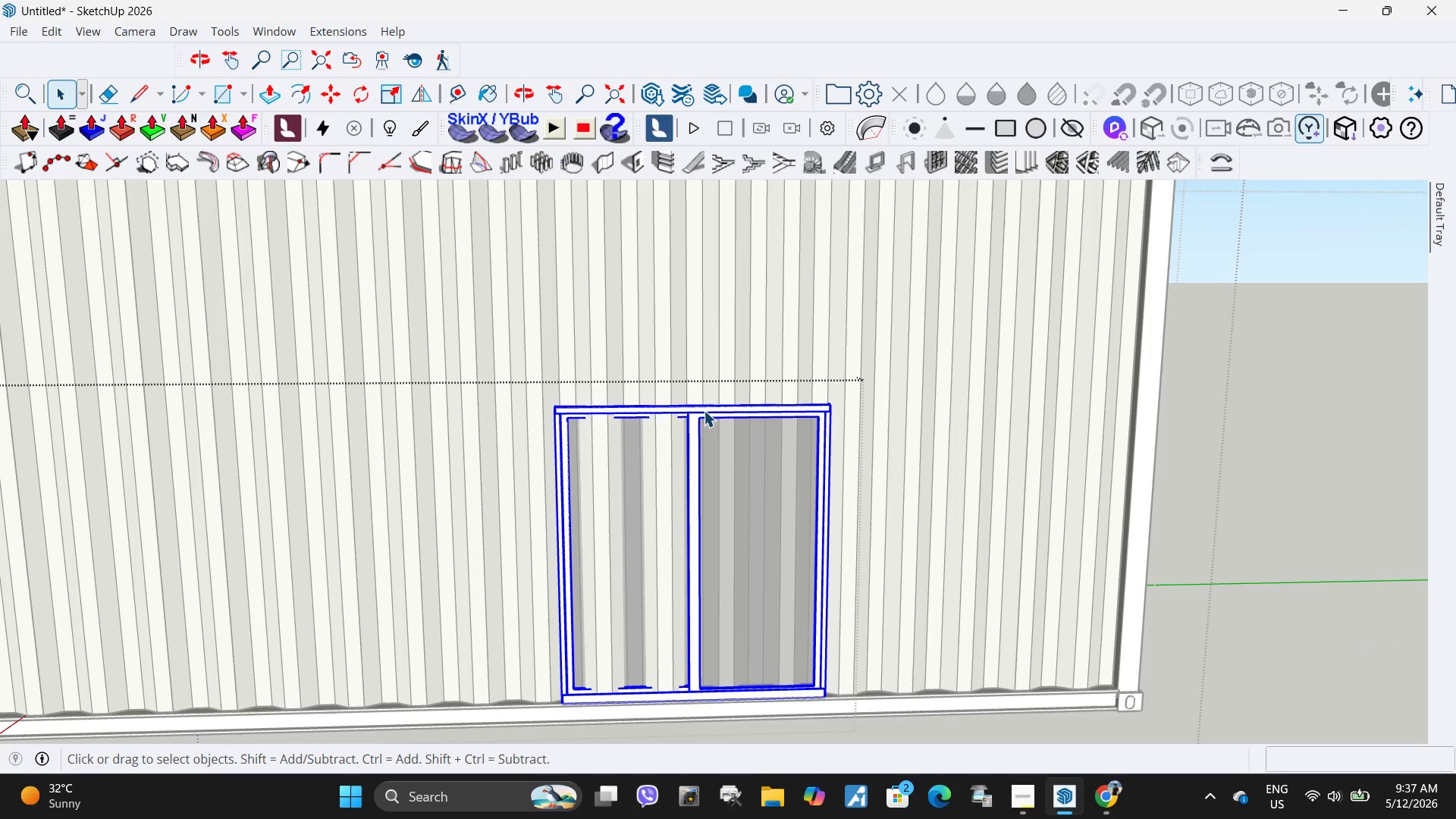 
scroll: coordinate [388, 438], scroll_direction: down, amount: 5.0
 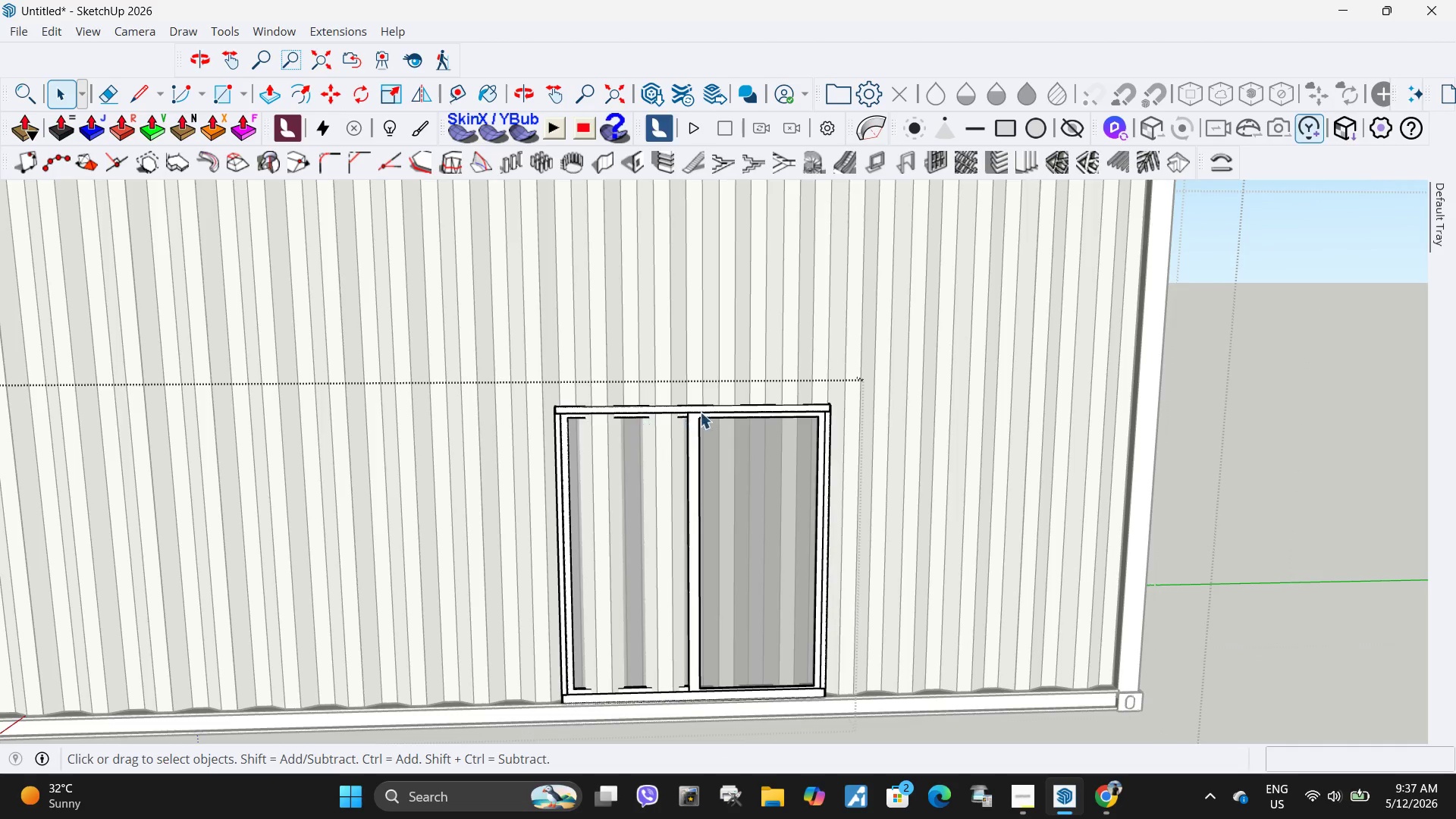 
double_click([704, 410])
 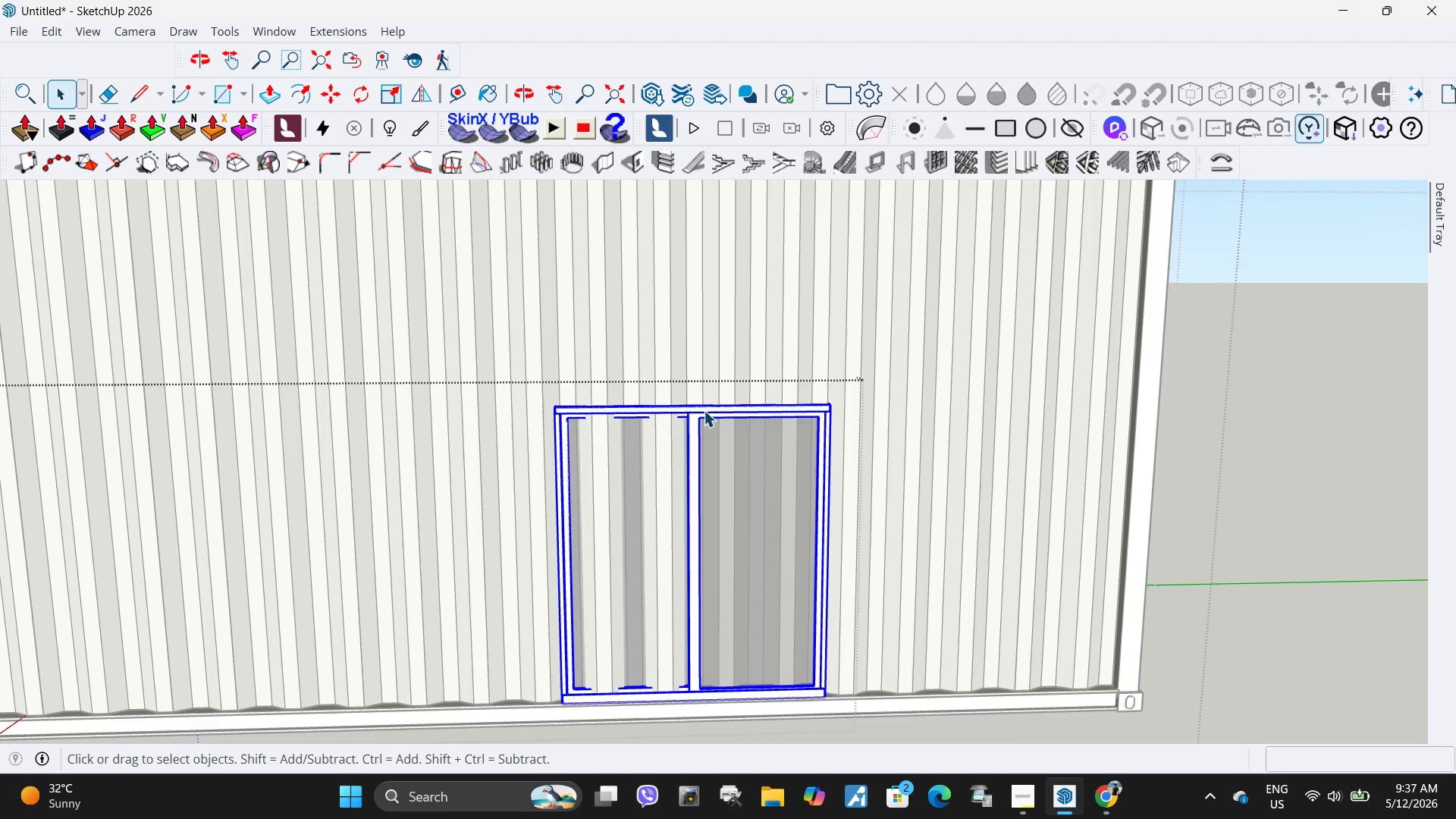 
triple_click([704, 410])
 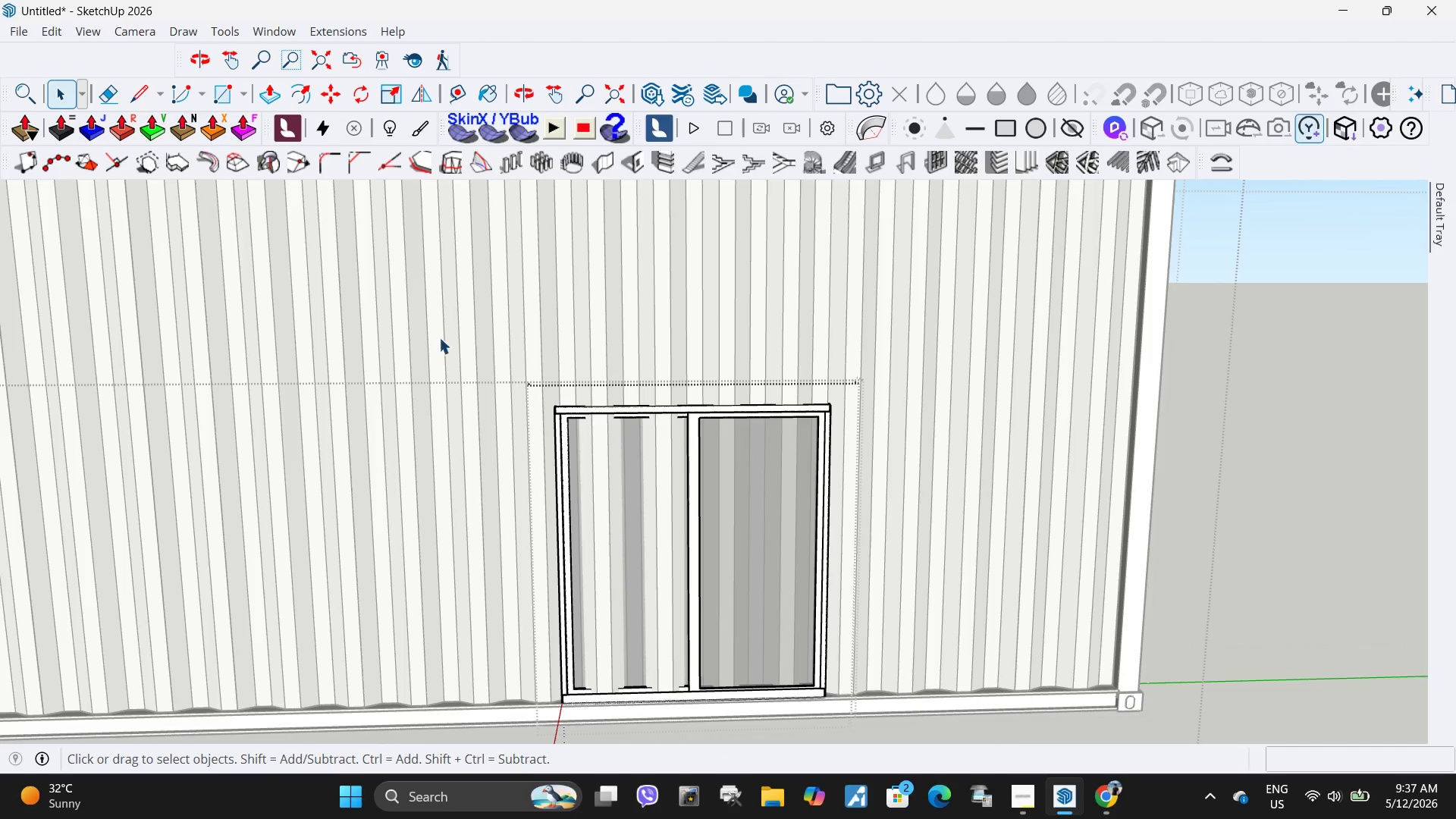 
left_click_drag(start_coordinate=[472, 353], to_coordinate=[979, 459])
 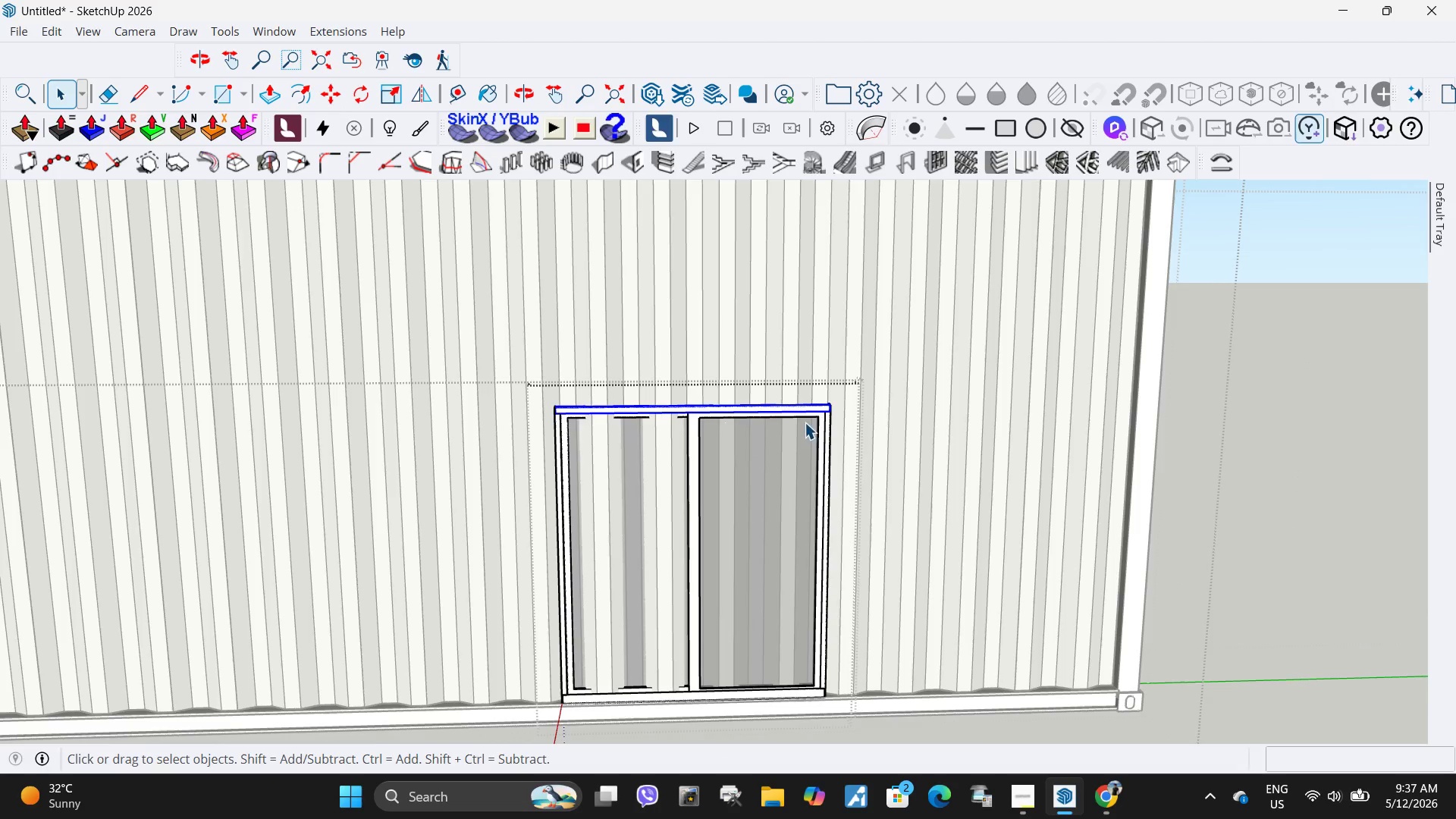 
scroll: coordinate [796, 420], scroll_direction: up, amount: 6.0
 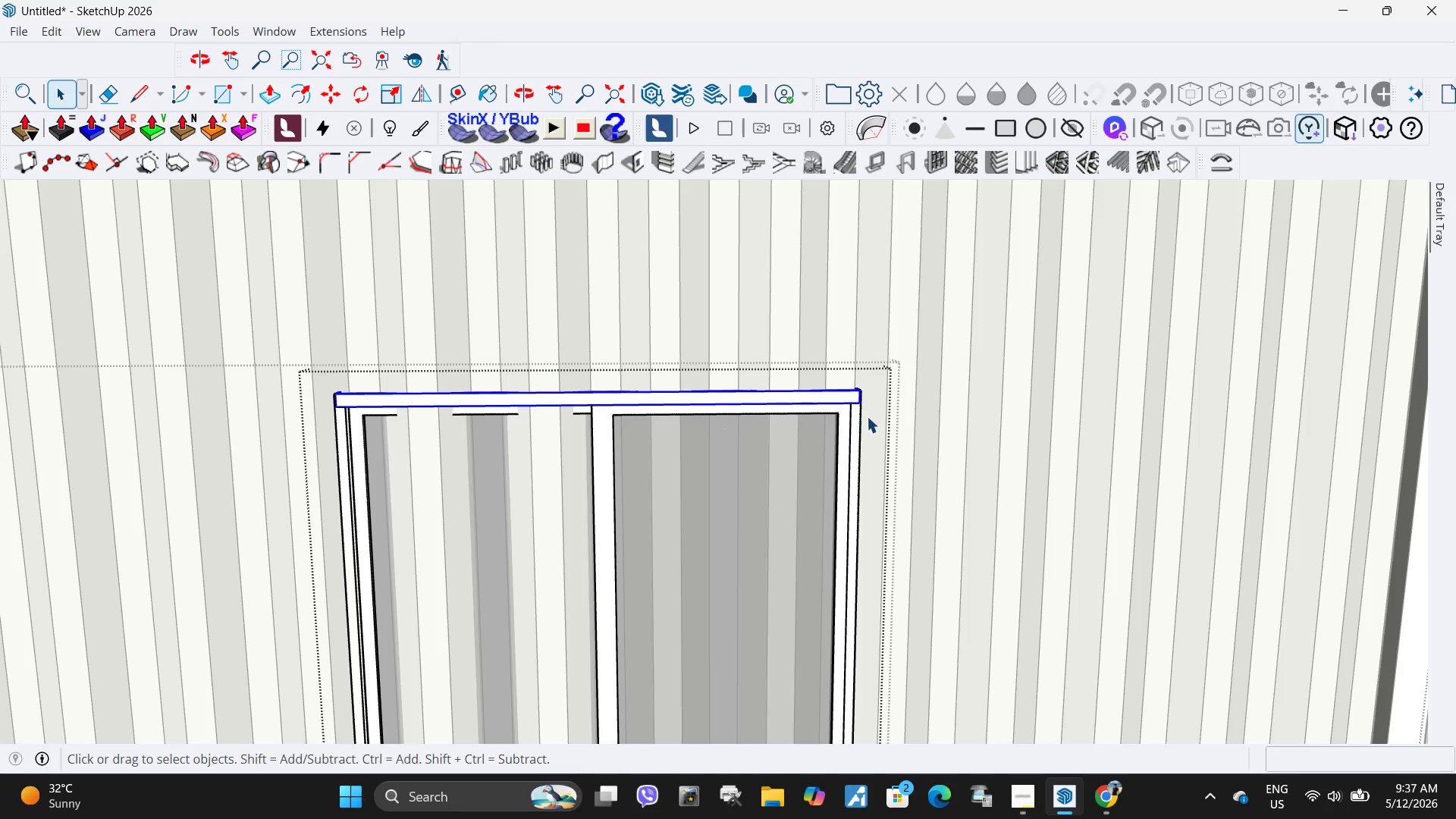 
key(M)
 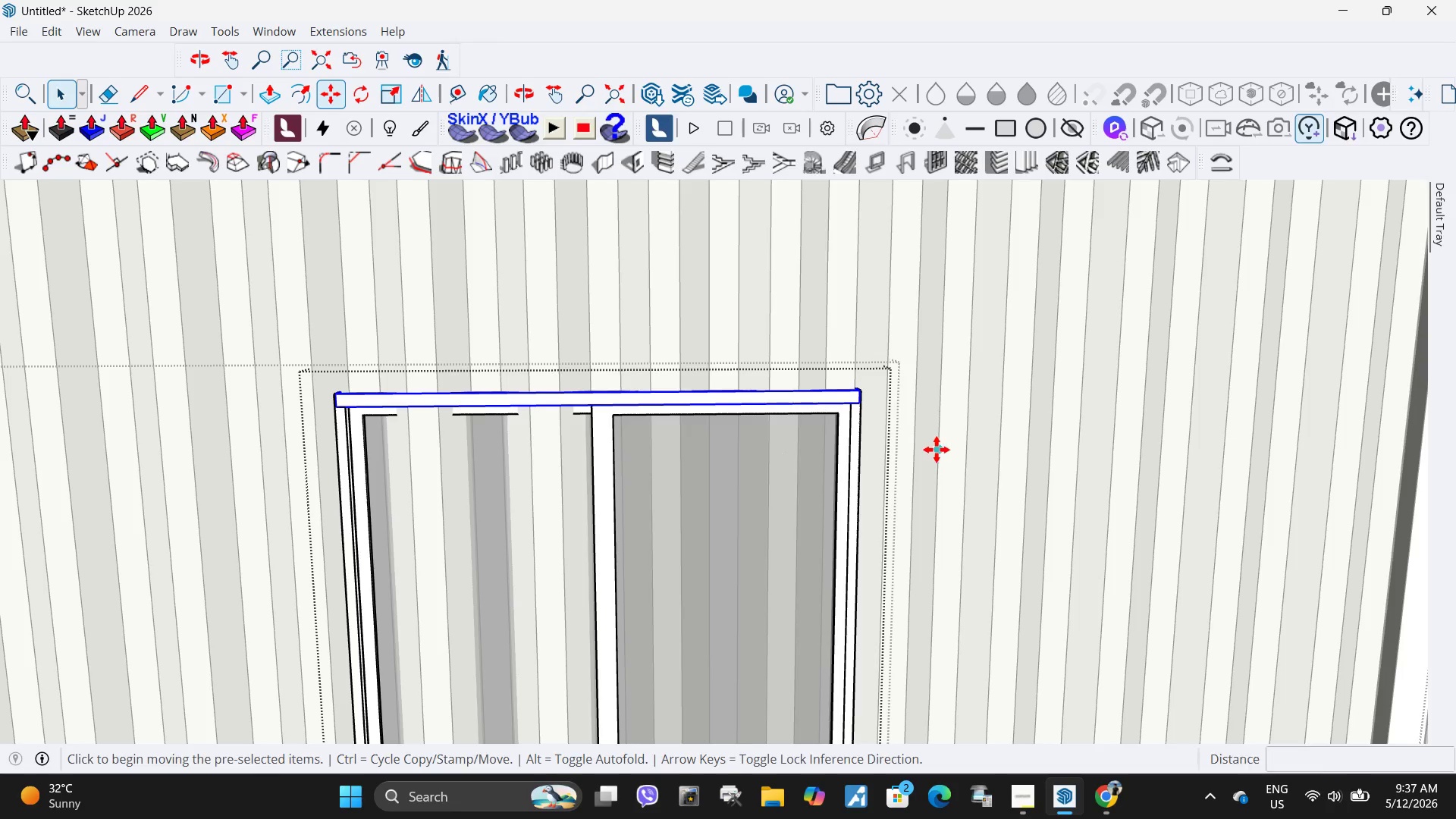 
left_click_drag(start_coordinate=[937, 450], to_coordinate=[939, 443])
 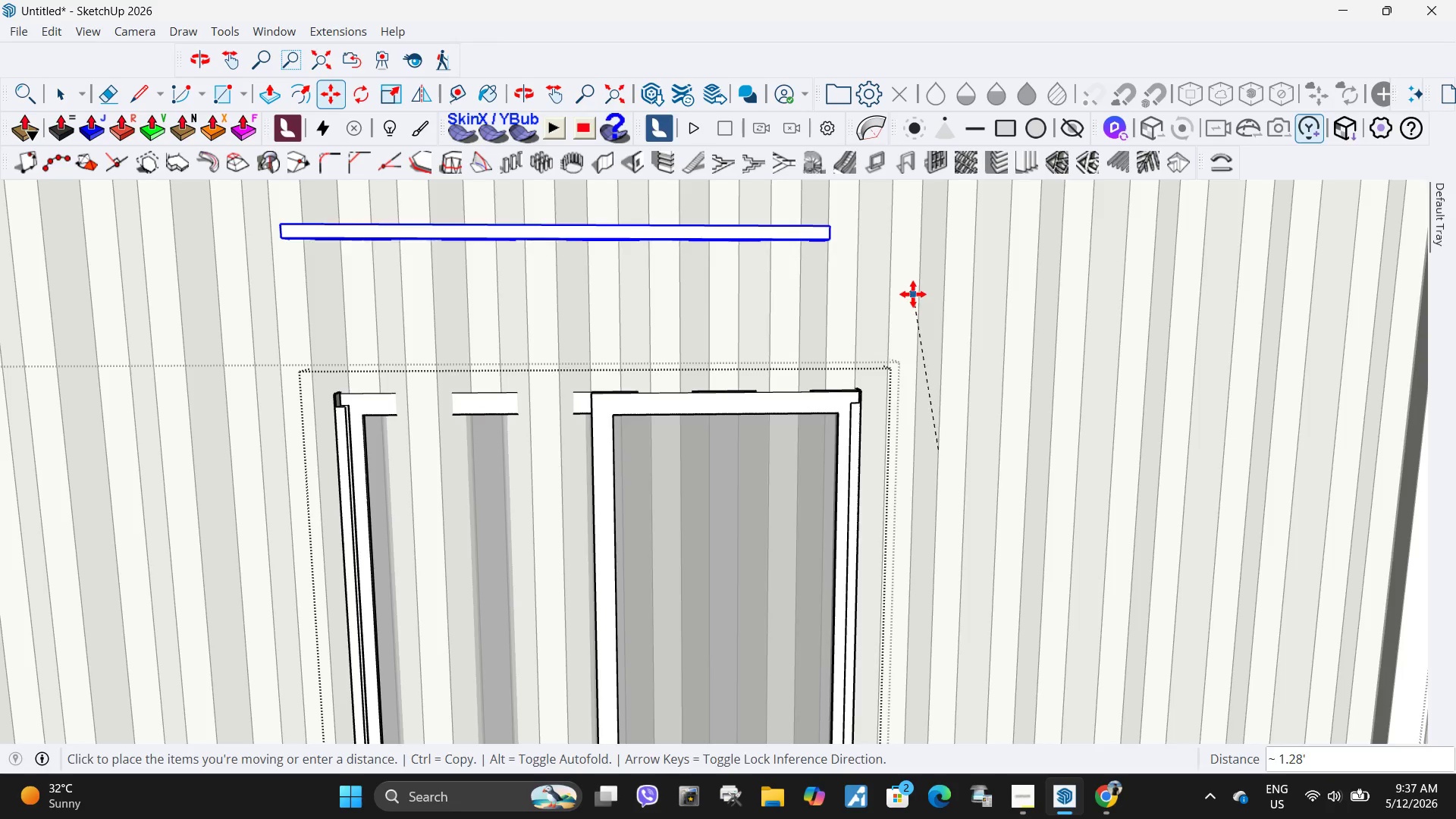 
scroll: coordinate [921, 364], scroll_direction: down, amount: 11.0
 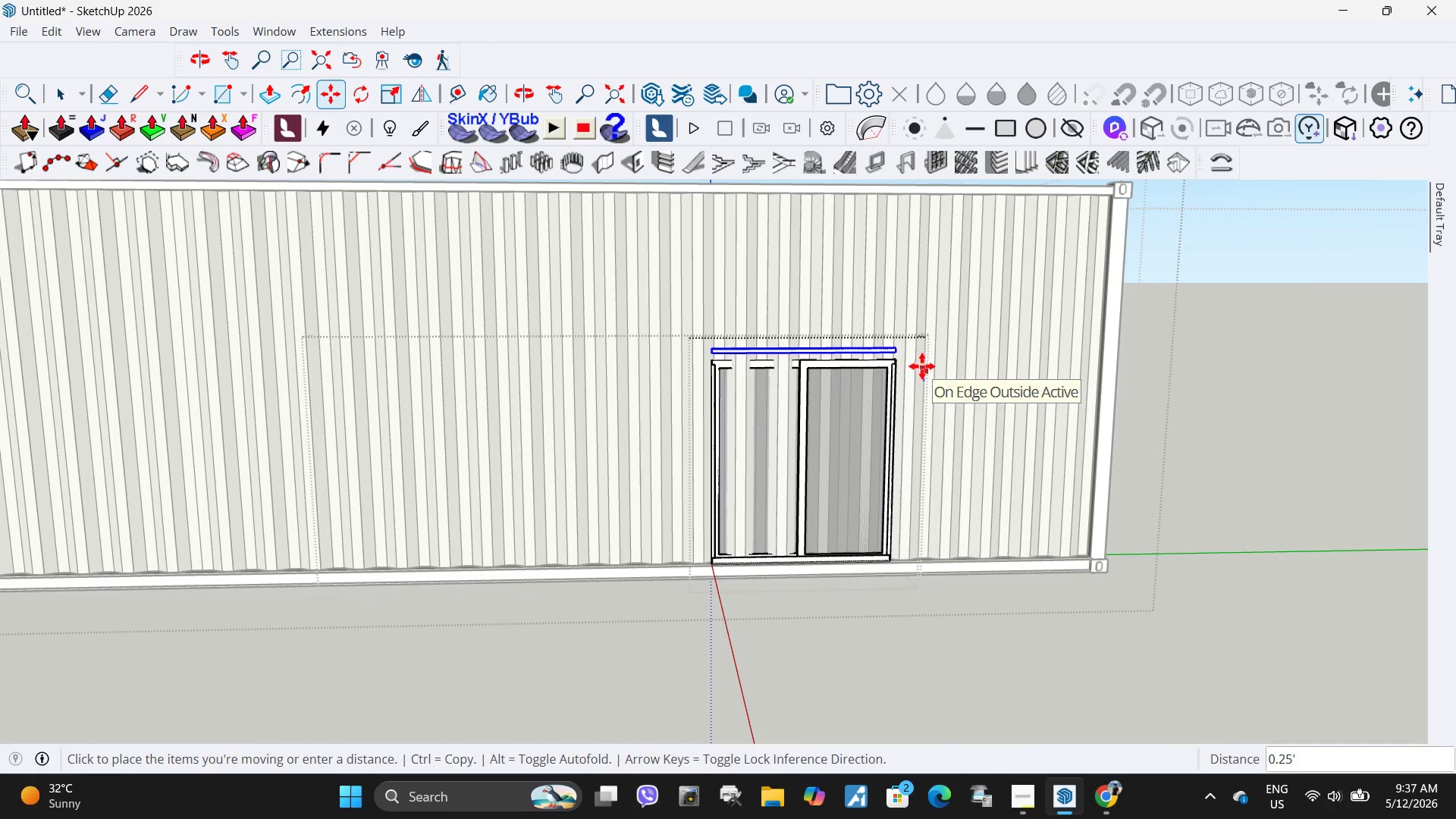 
key(Escape)
 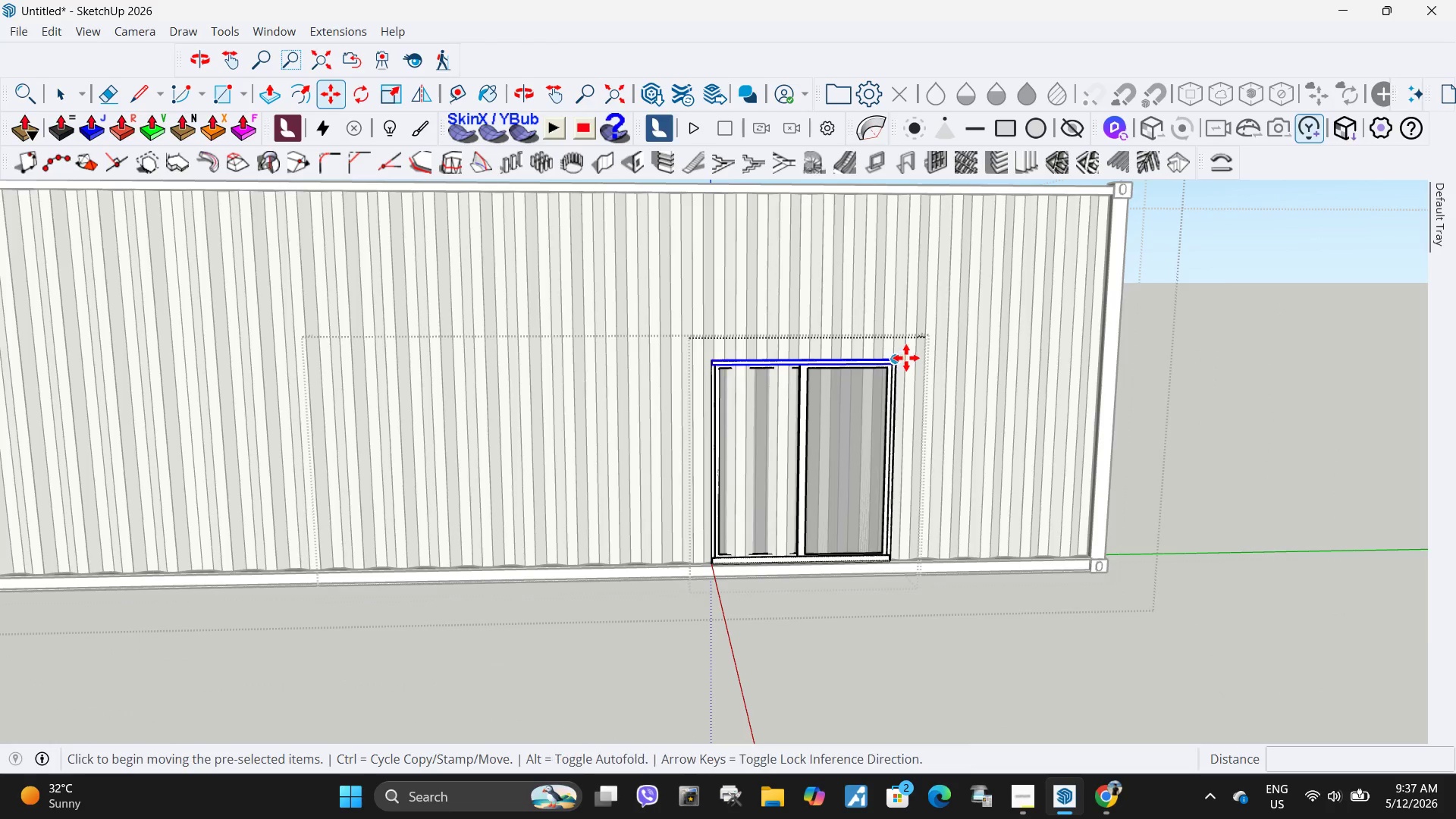 
scroll: coordinate [769, 371], scroll_direction: up, amount: 9.0
 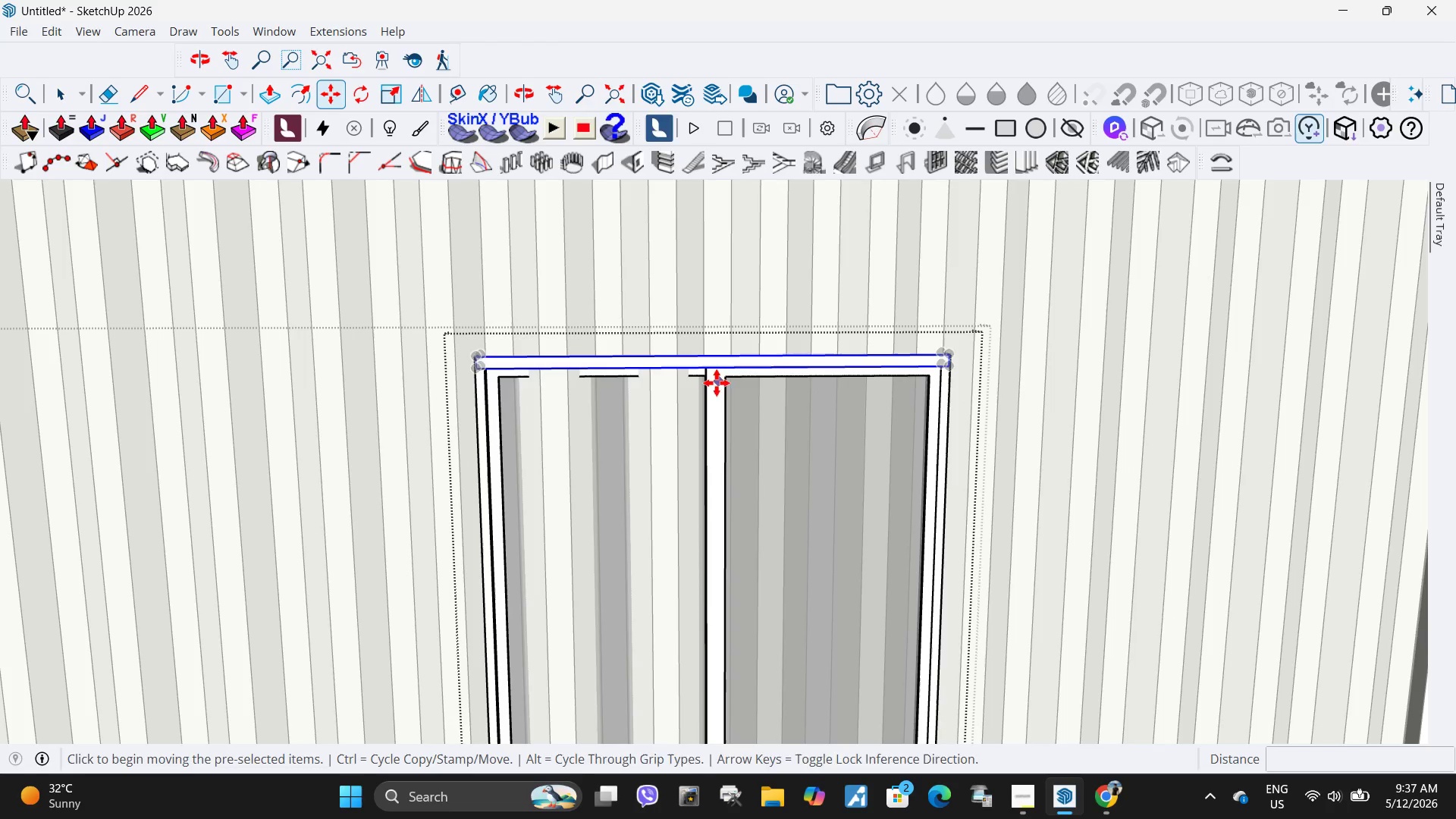 
scroll: coordinate [850, 381], scroll_direction: down, amount: 1.0
 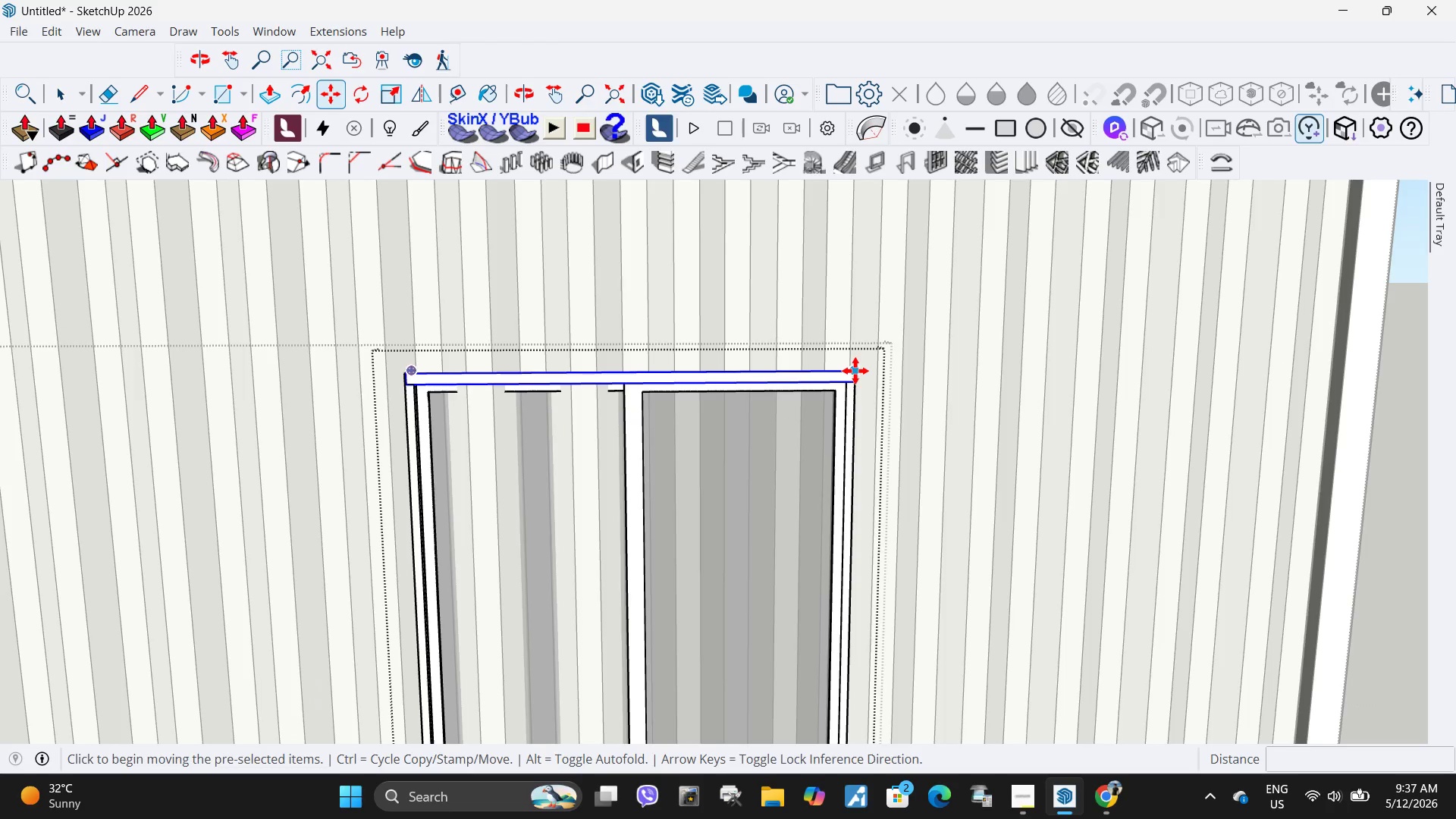 
left_click([855, 371])
 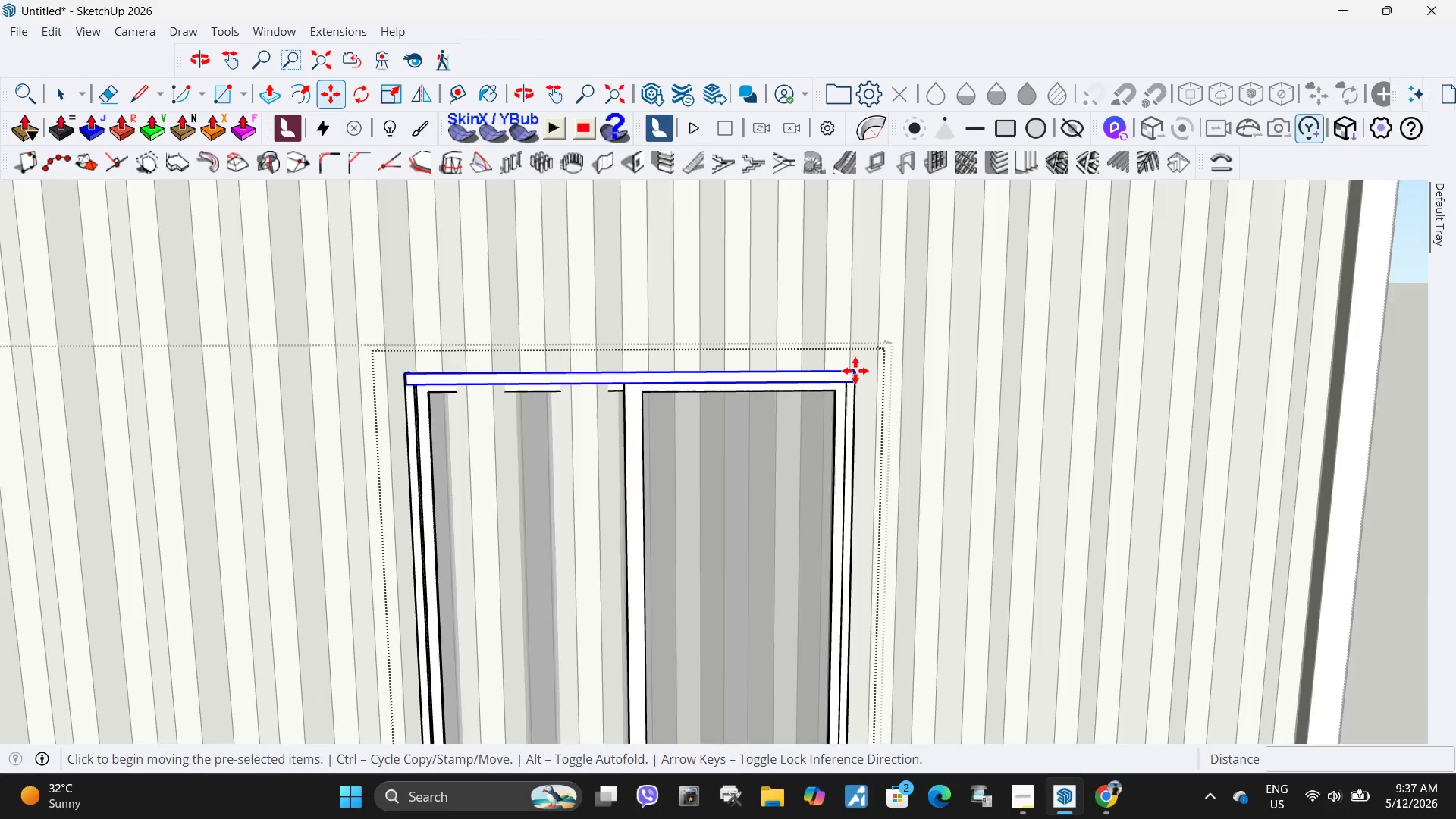 
scroll: coordinate [854, 388], scroll_direction: down, amount: 12.0
 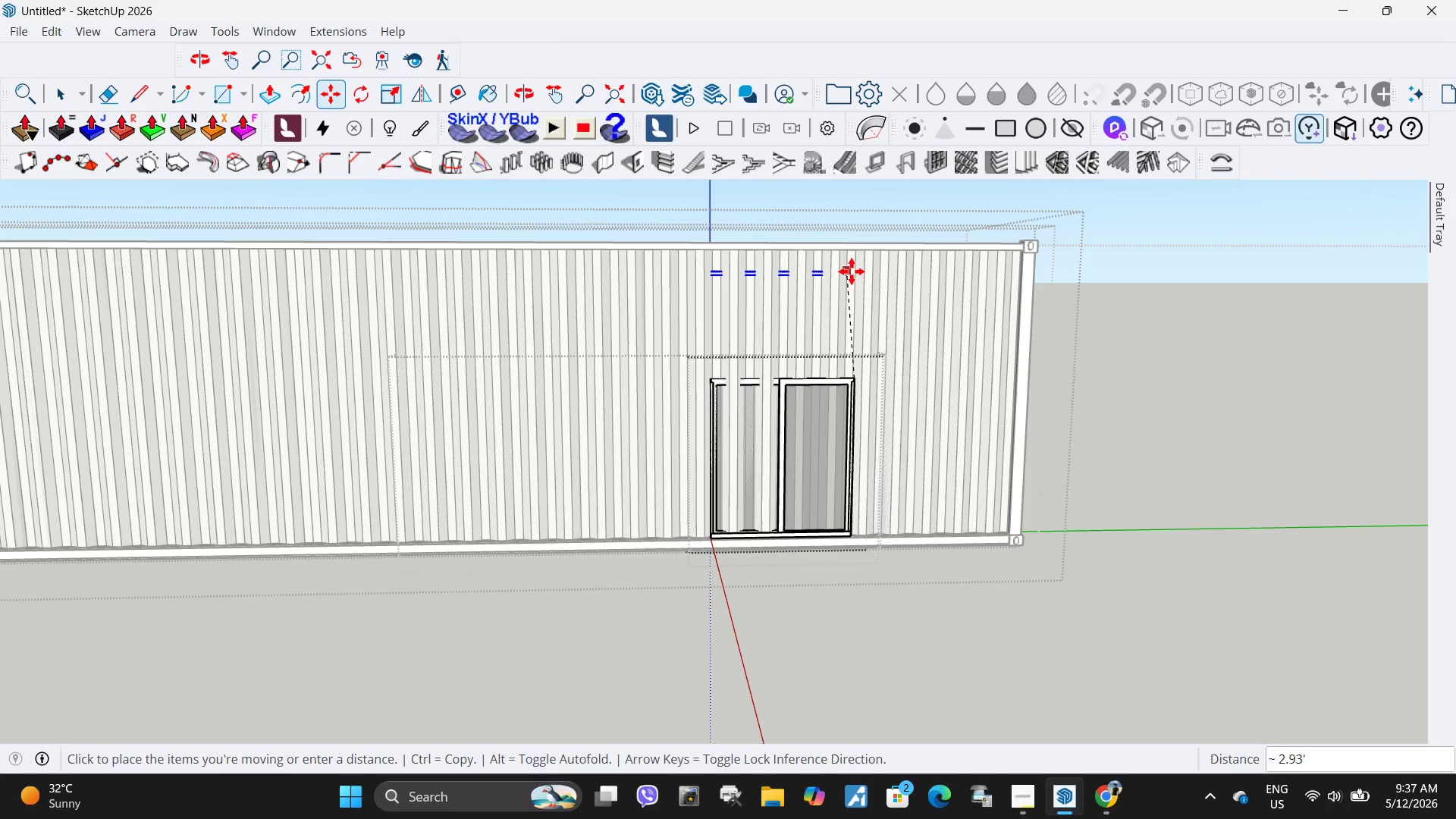 
scroll: coordinate [860, 247], scroll_direction: up, amount: 12.0
 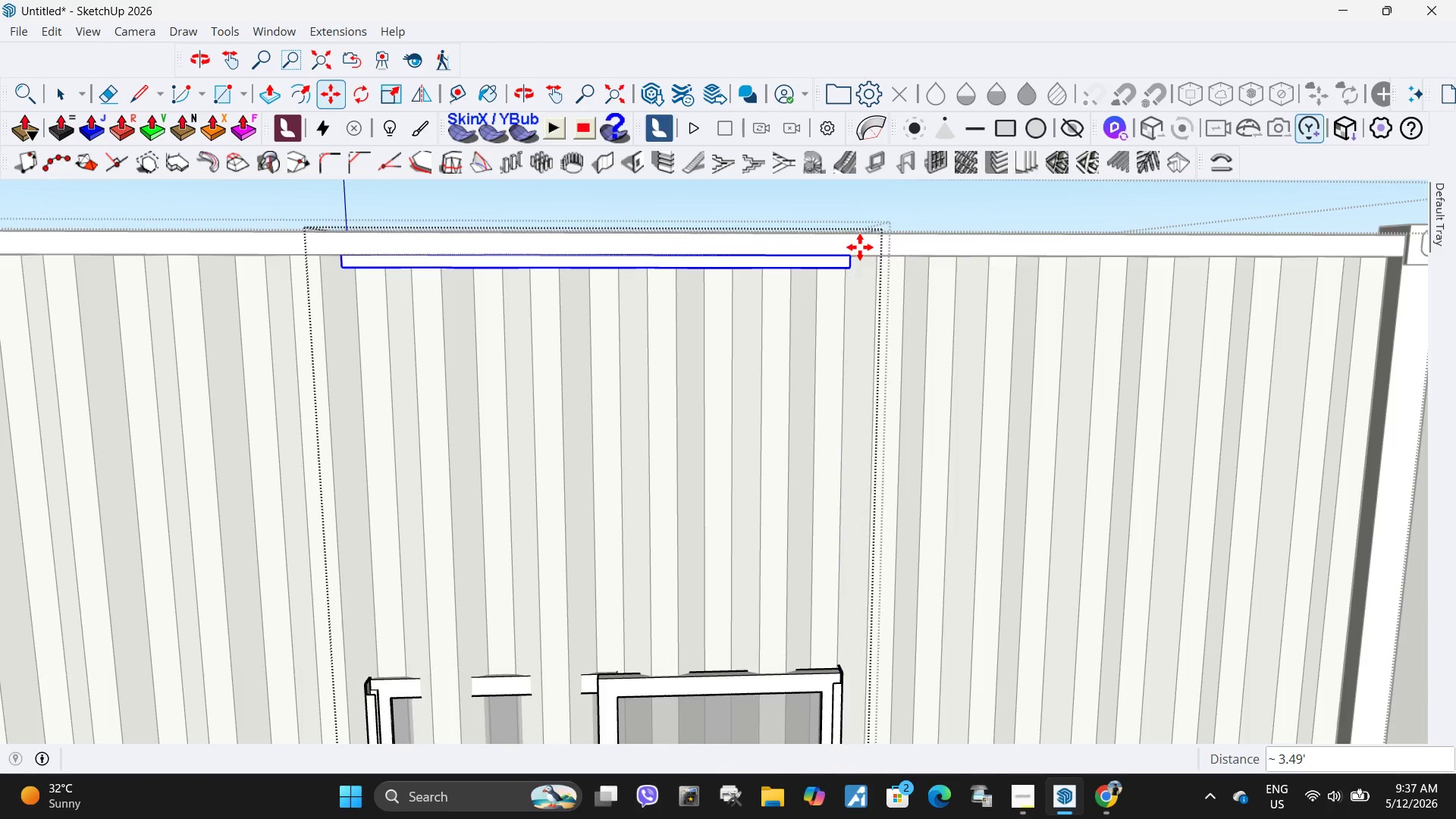 
key(Space)
 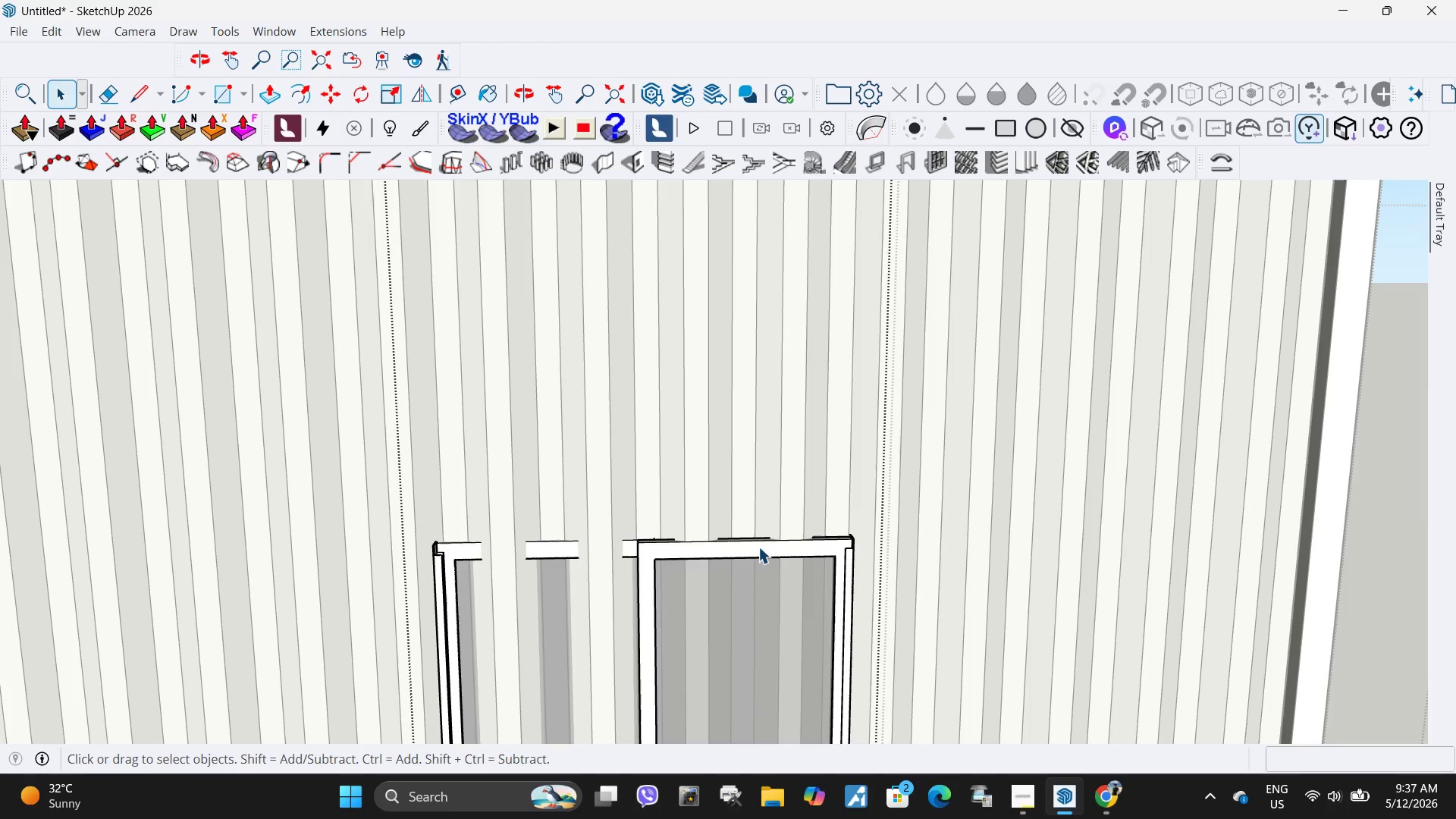 
left_click([758, 547])
 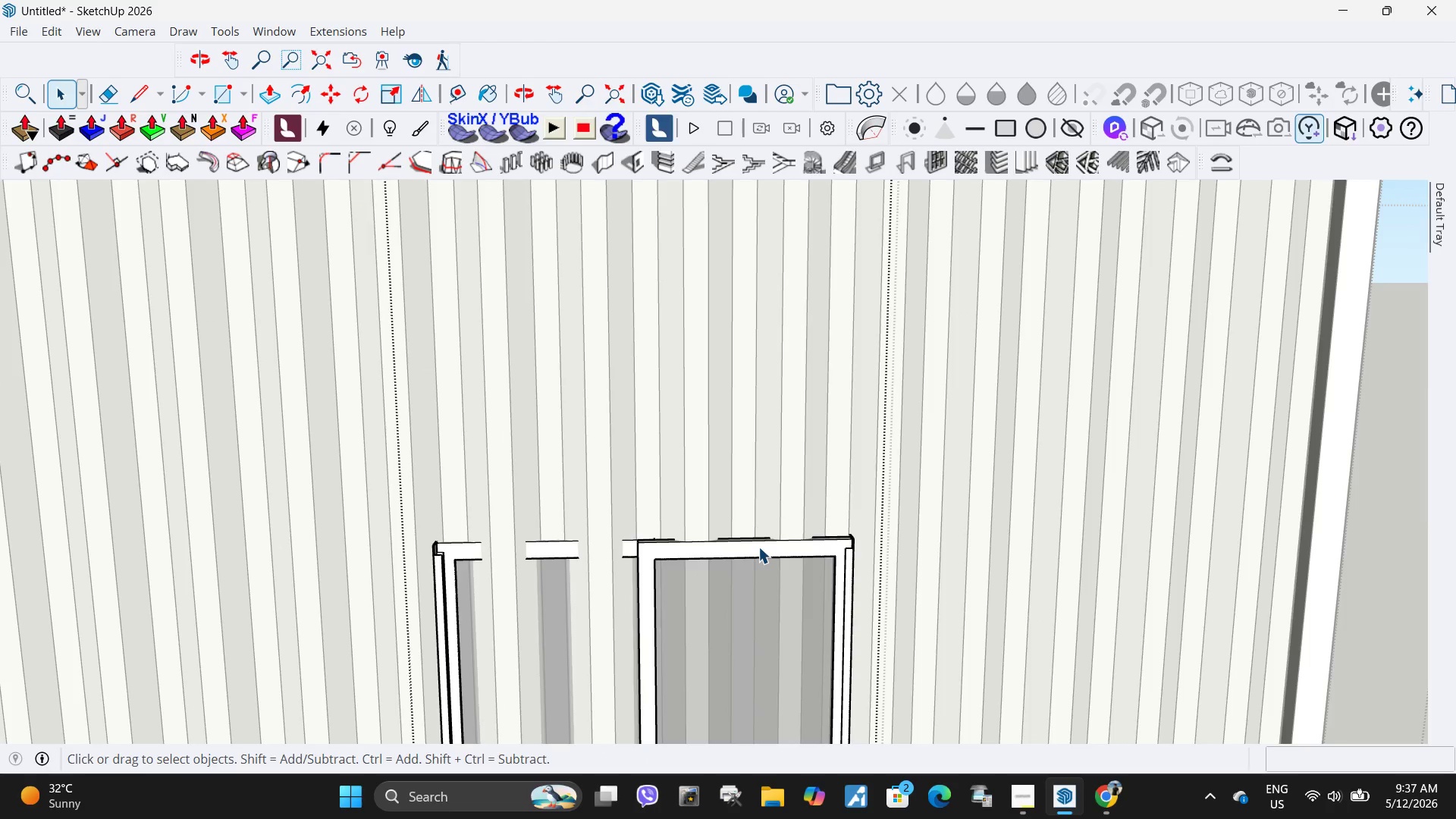 
scroll: coordinate [834, 475], scroll_direction: down, amount: 3.0
 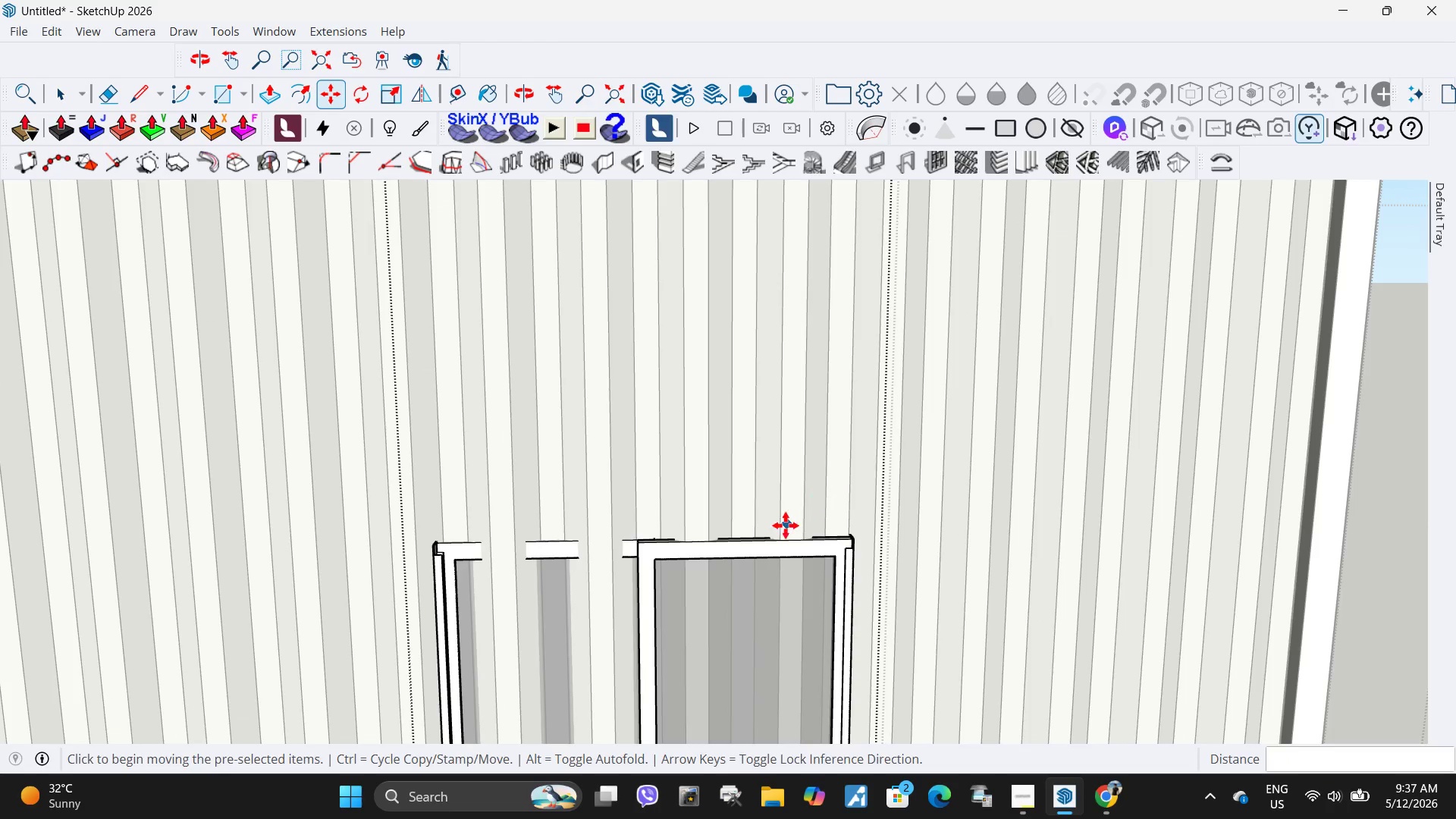 
double_click([758, 547])
 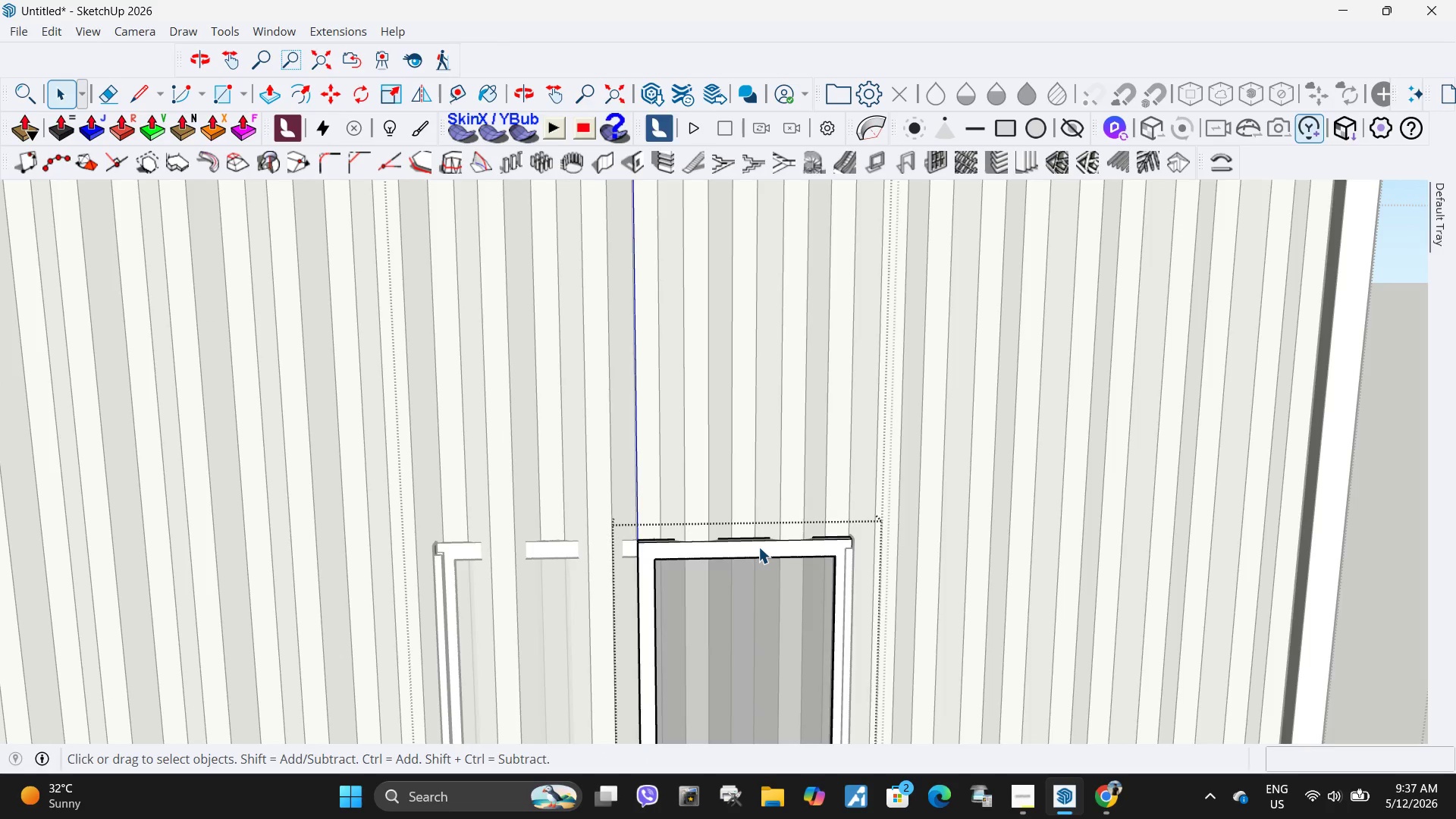 
triple_click([758, 547])
 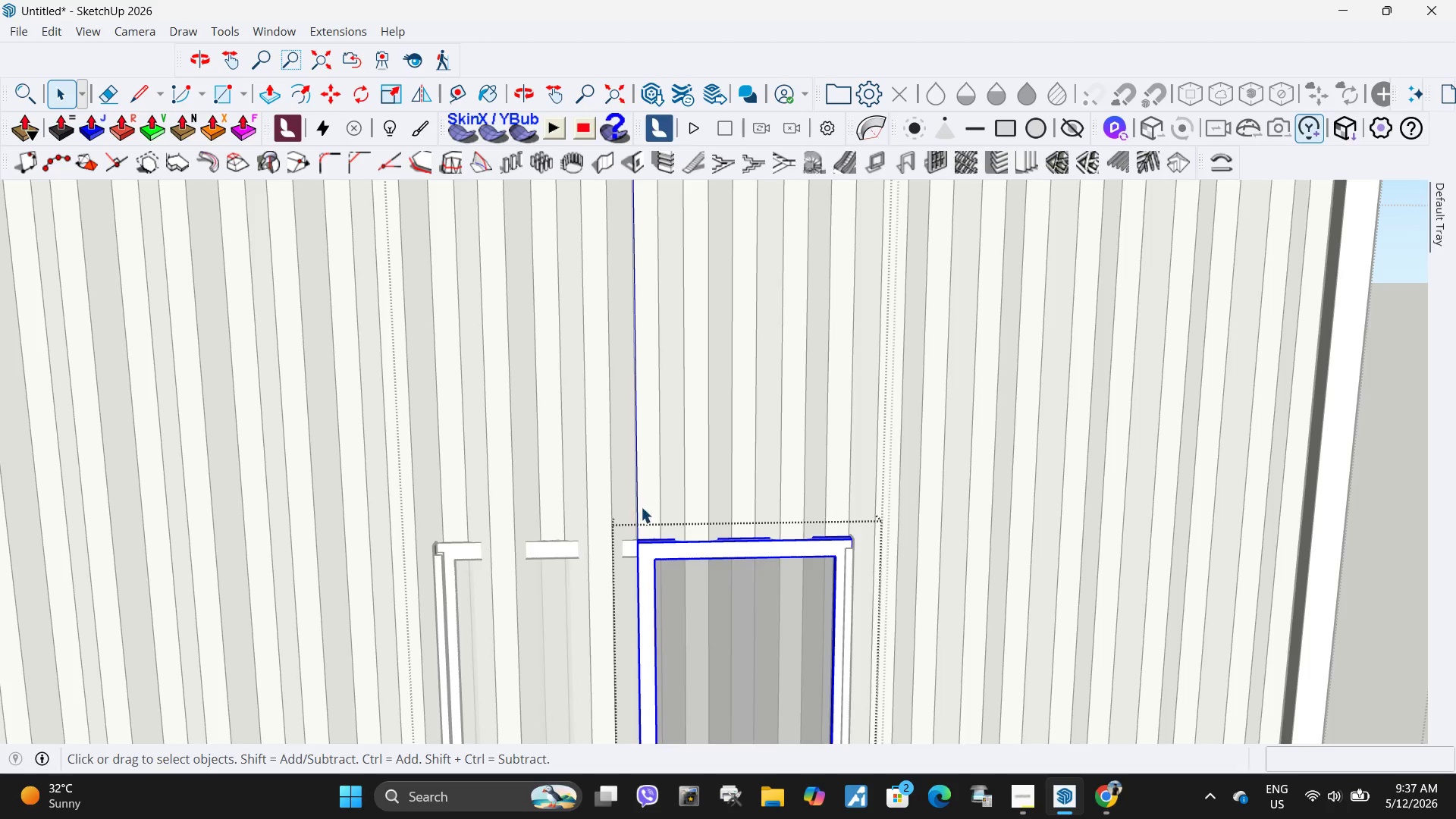 
left_click_drag(start_coordinate=[489, 478], to_coordinate=[1187, 685])
 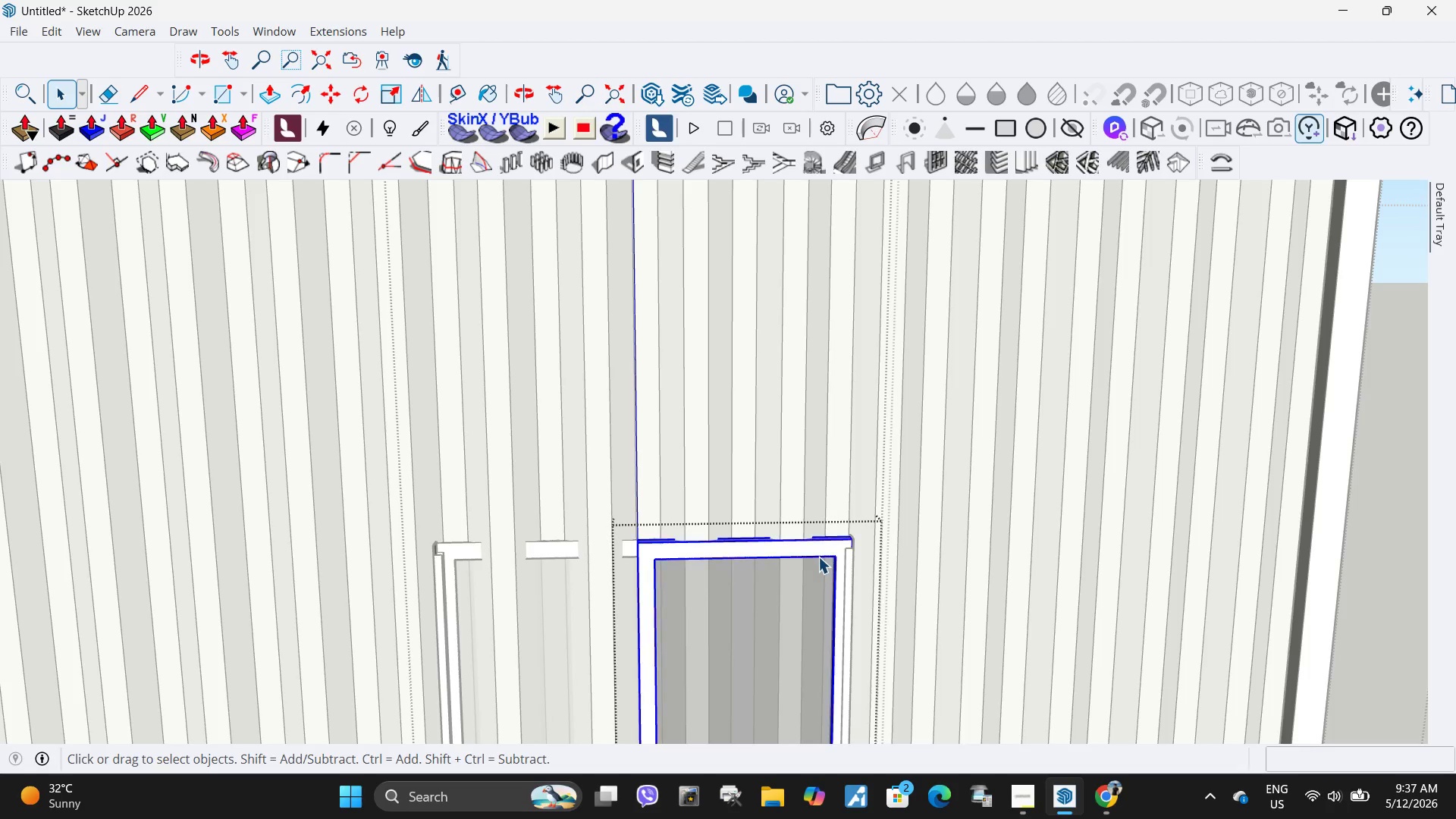 
double_click([818, 557])
 